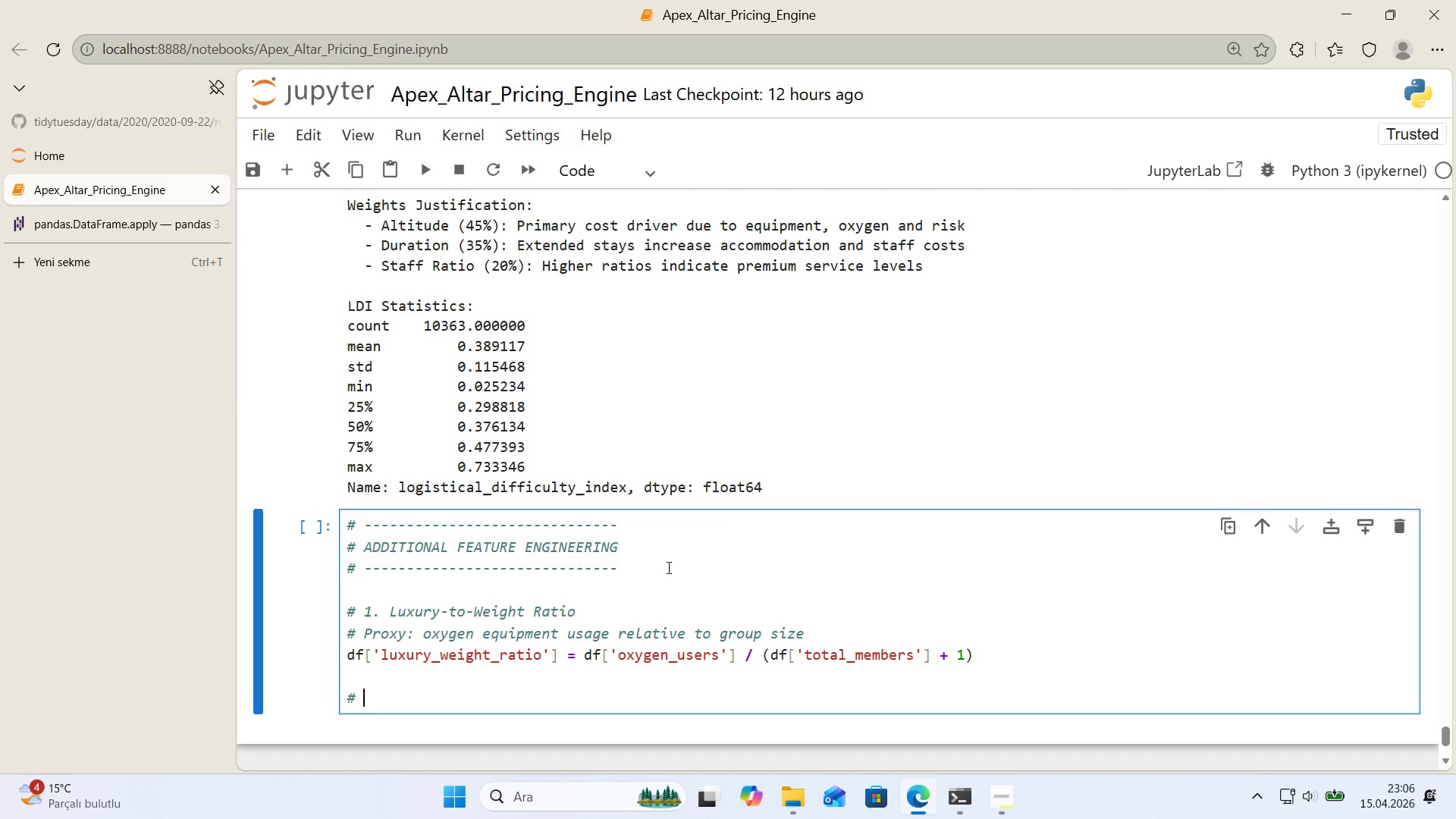 
type( 2. Remoteness)
 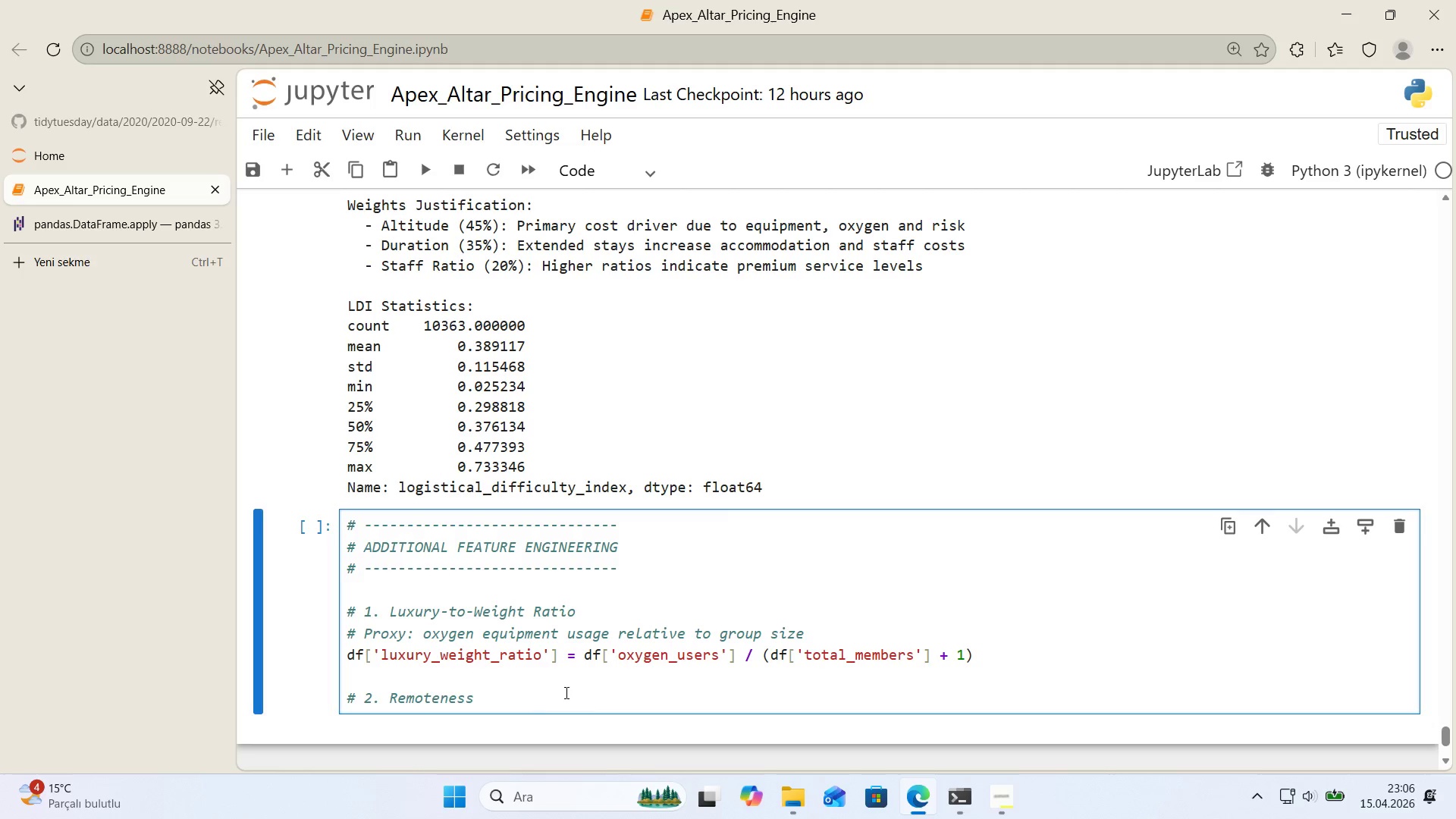 
scroll: coordinate [634, 647], scroll_direction: down, amount: 1.0
 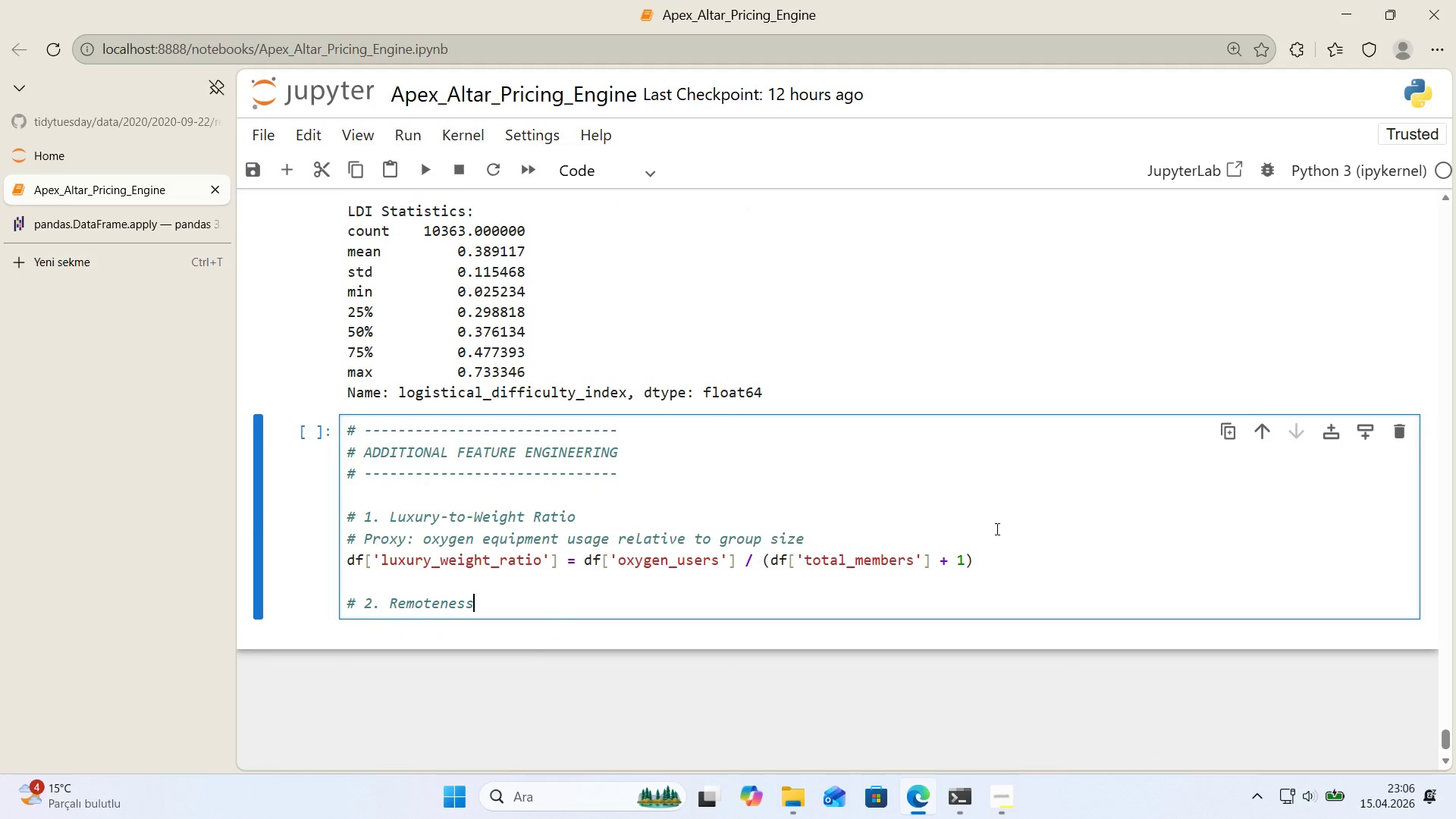 
type( Scco)
key(Backspace)
key(Backspace)
type(ore *()
 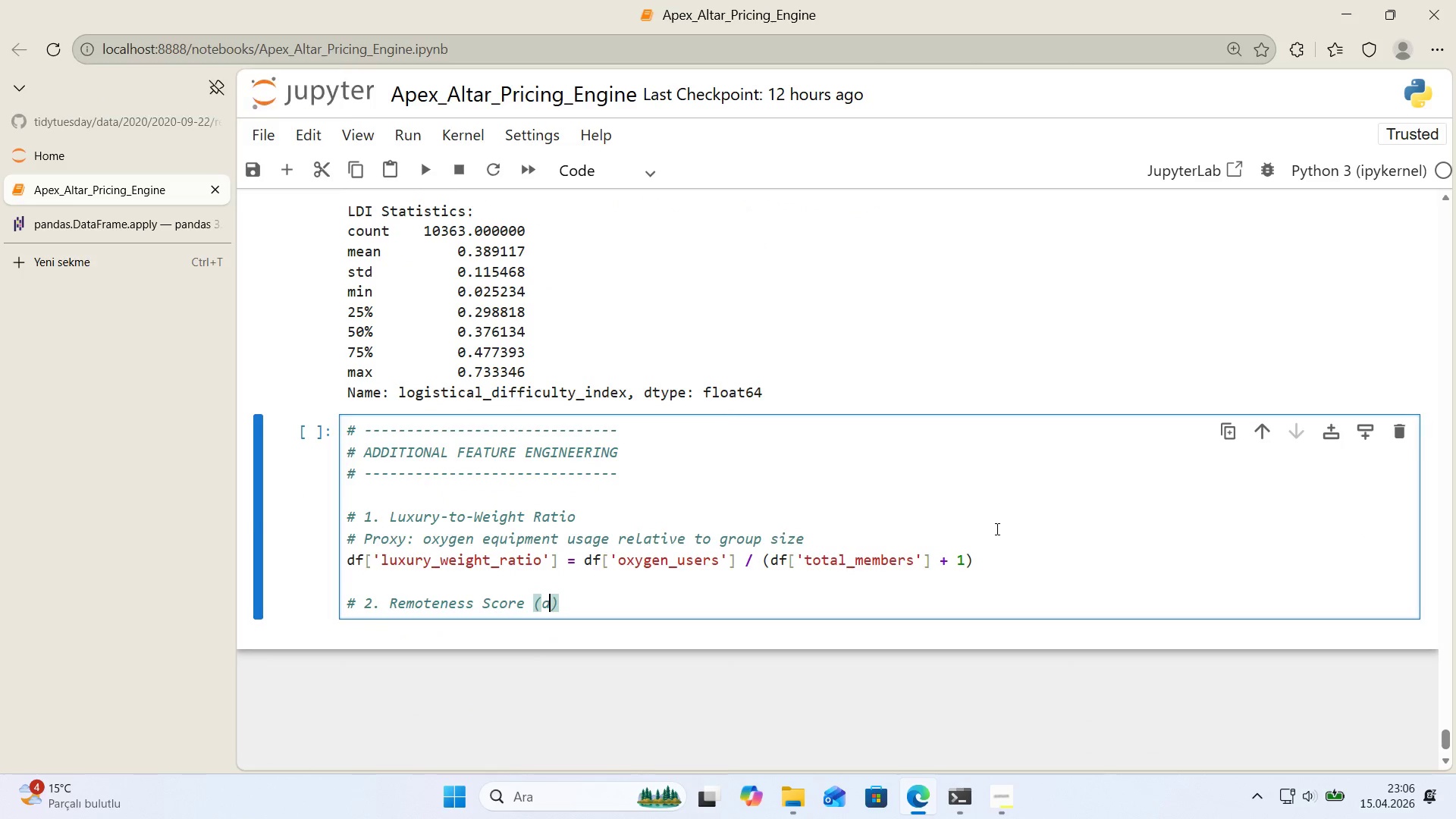 
 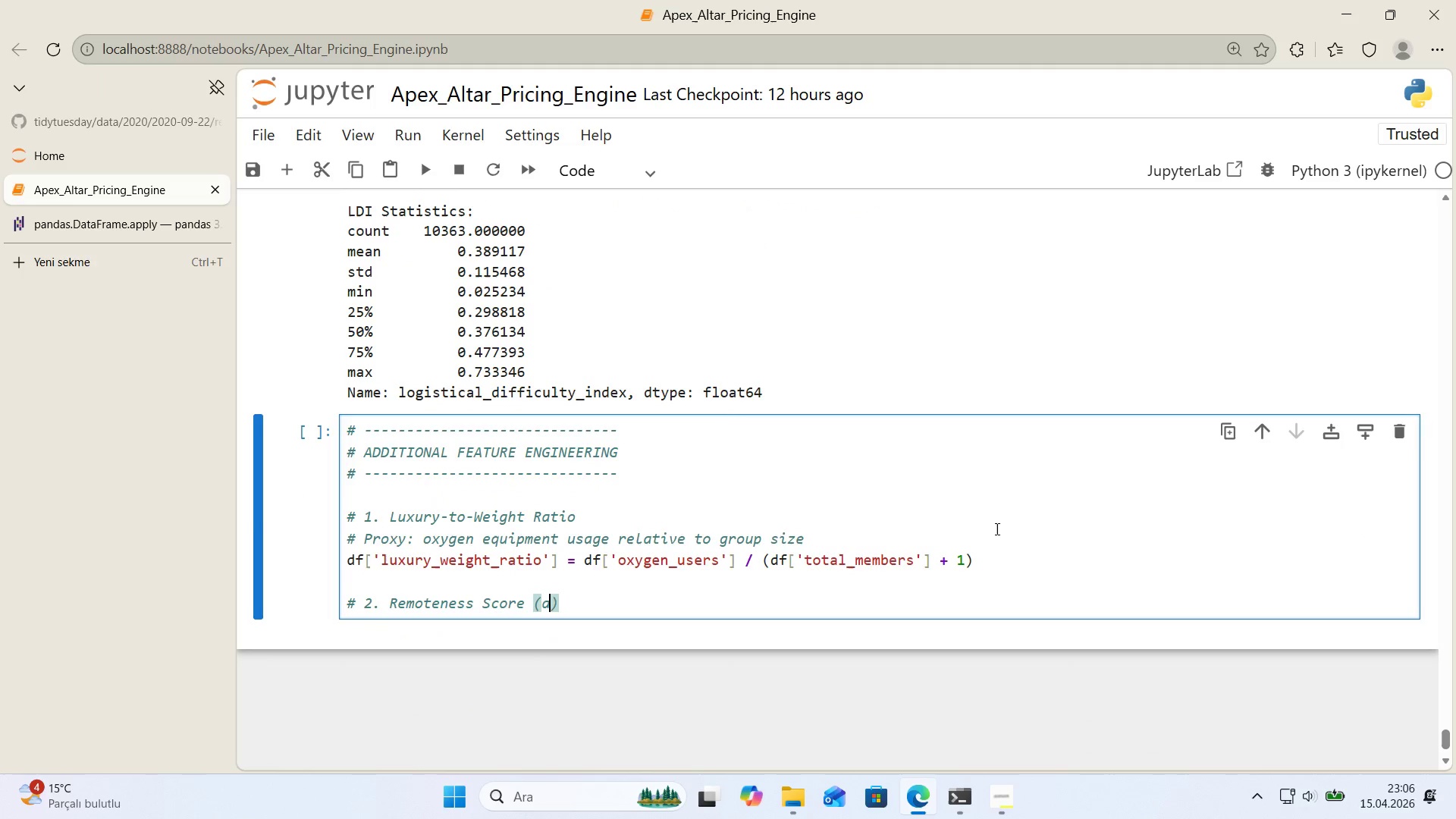 
key(ArrowLeft)
 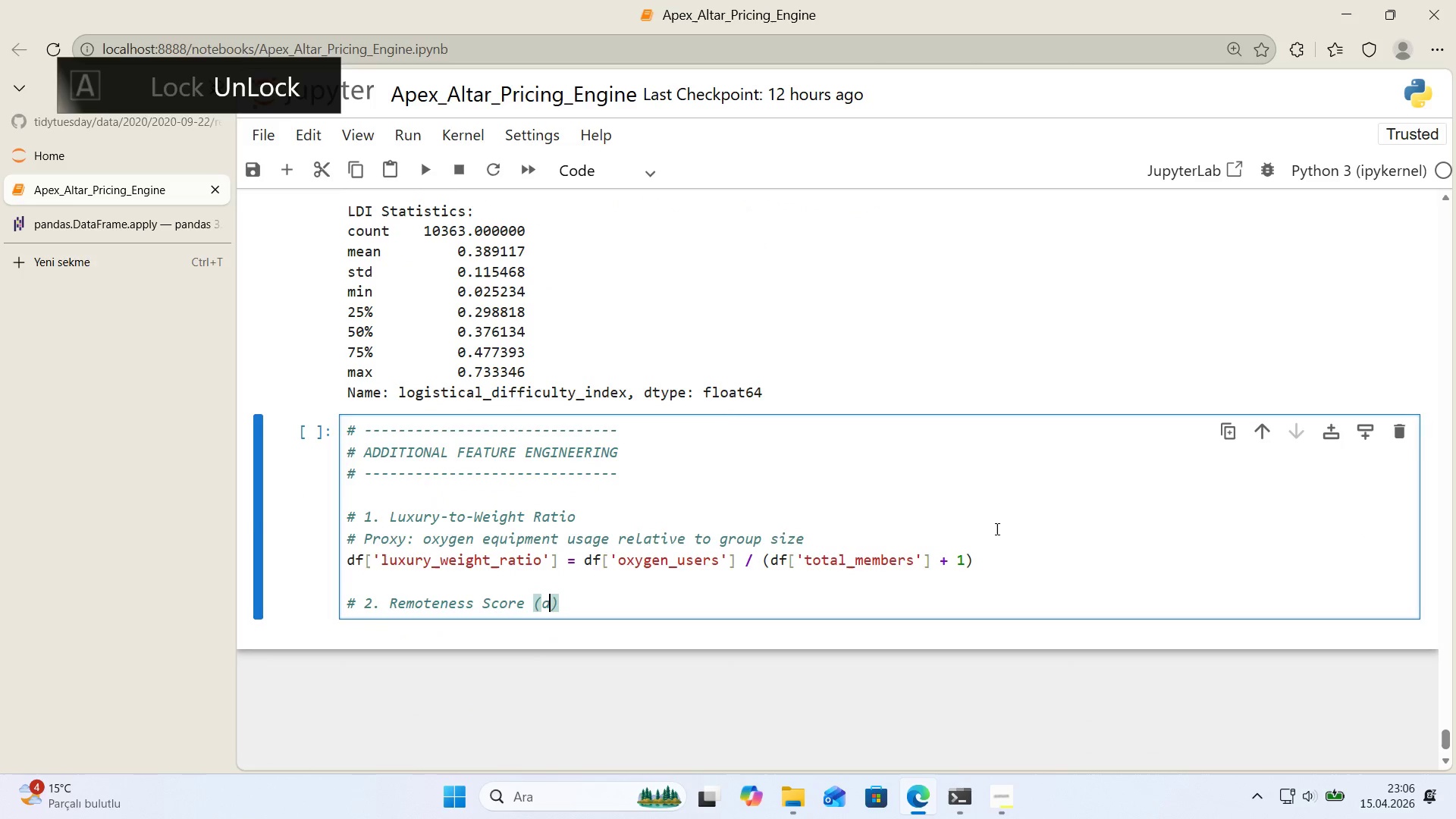 
type(alt'tude + cl'mb'ng d'ff'culty proxy)
 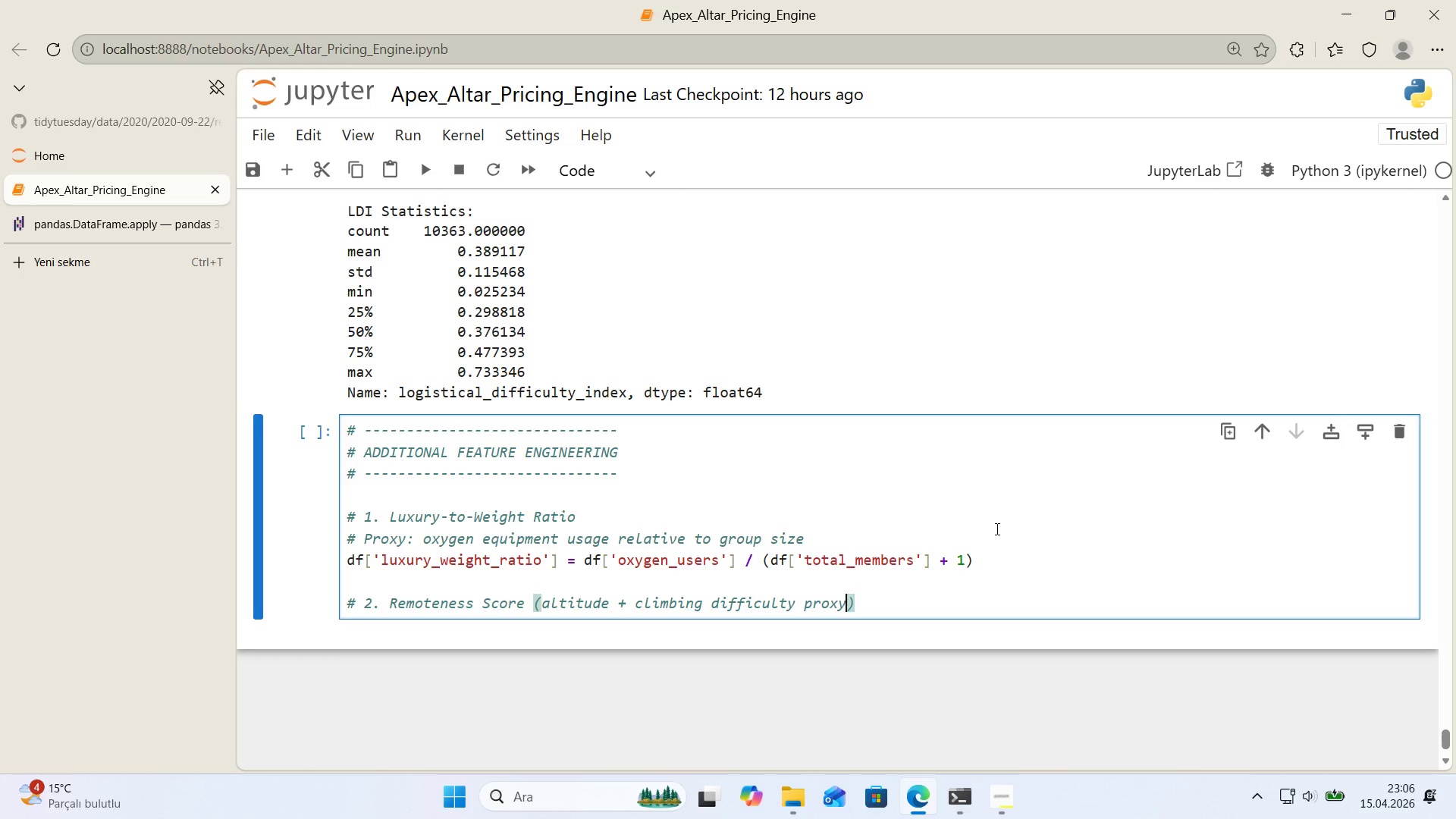 
key(ArrowRight)
 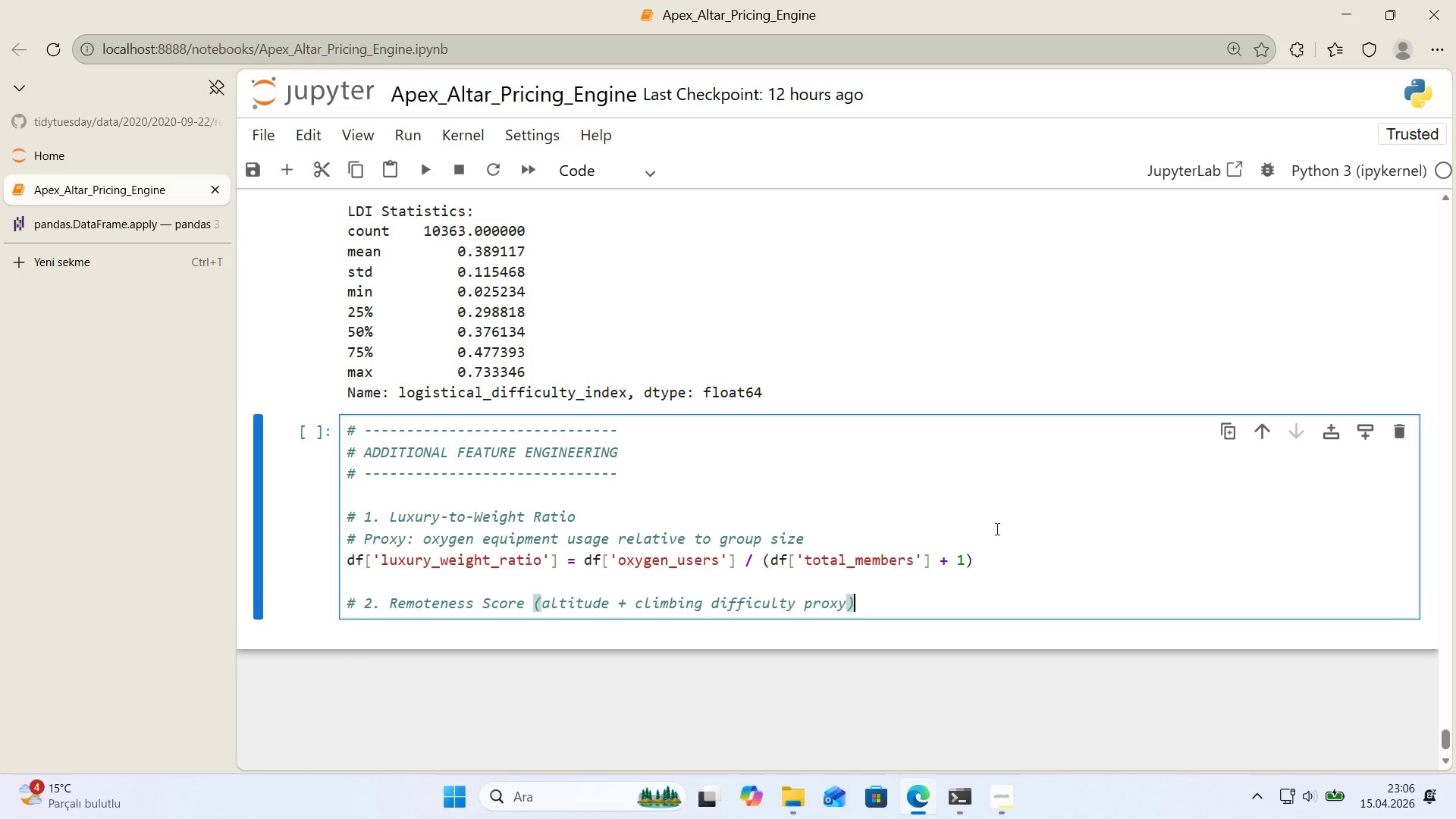 
key(Enter)
 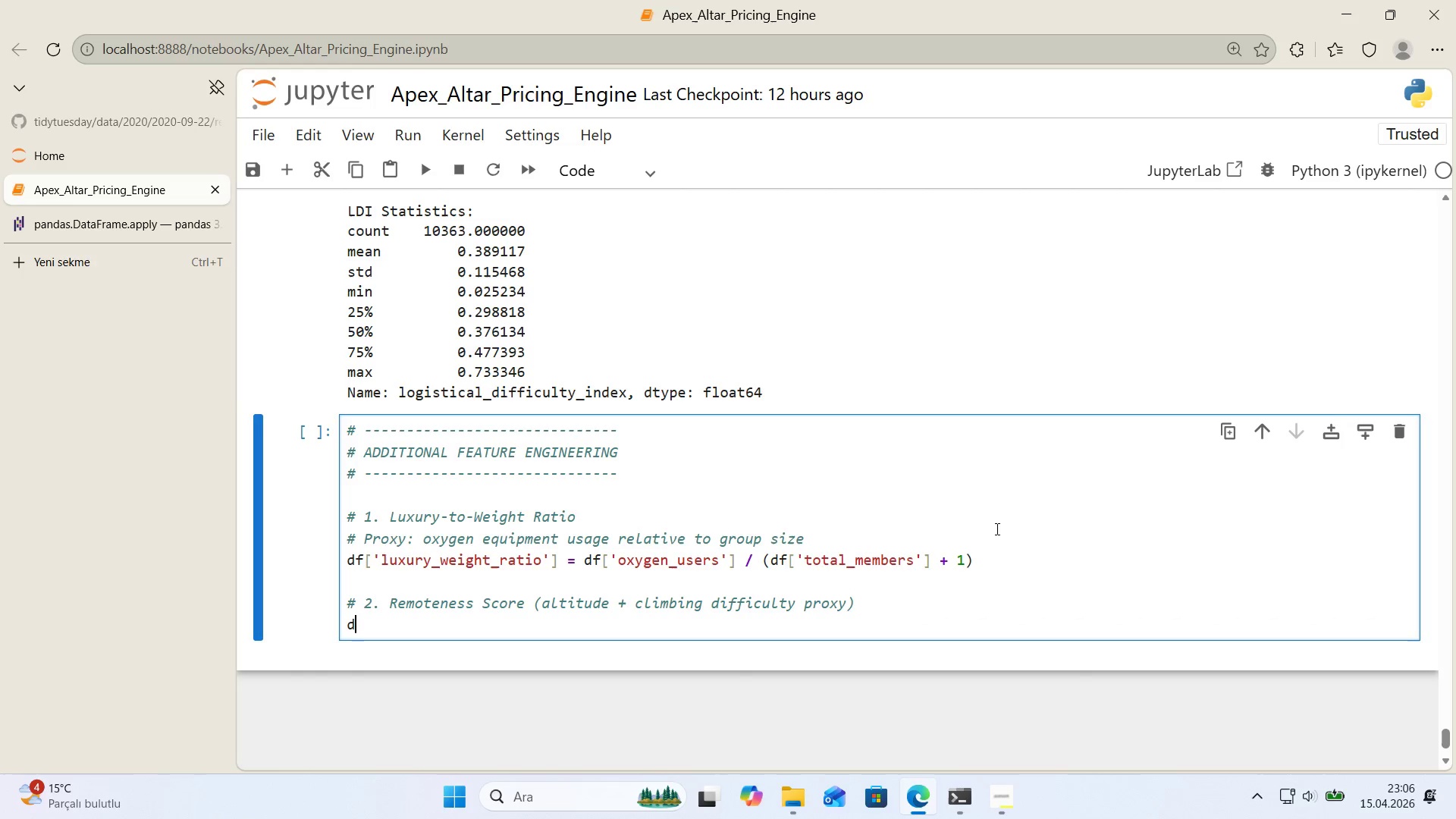 
type(df)
 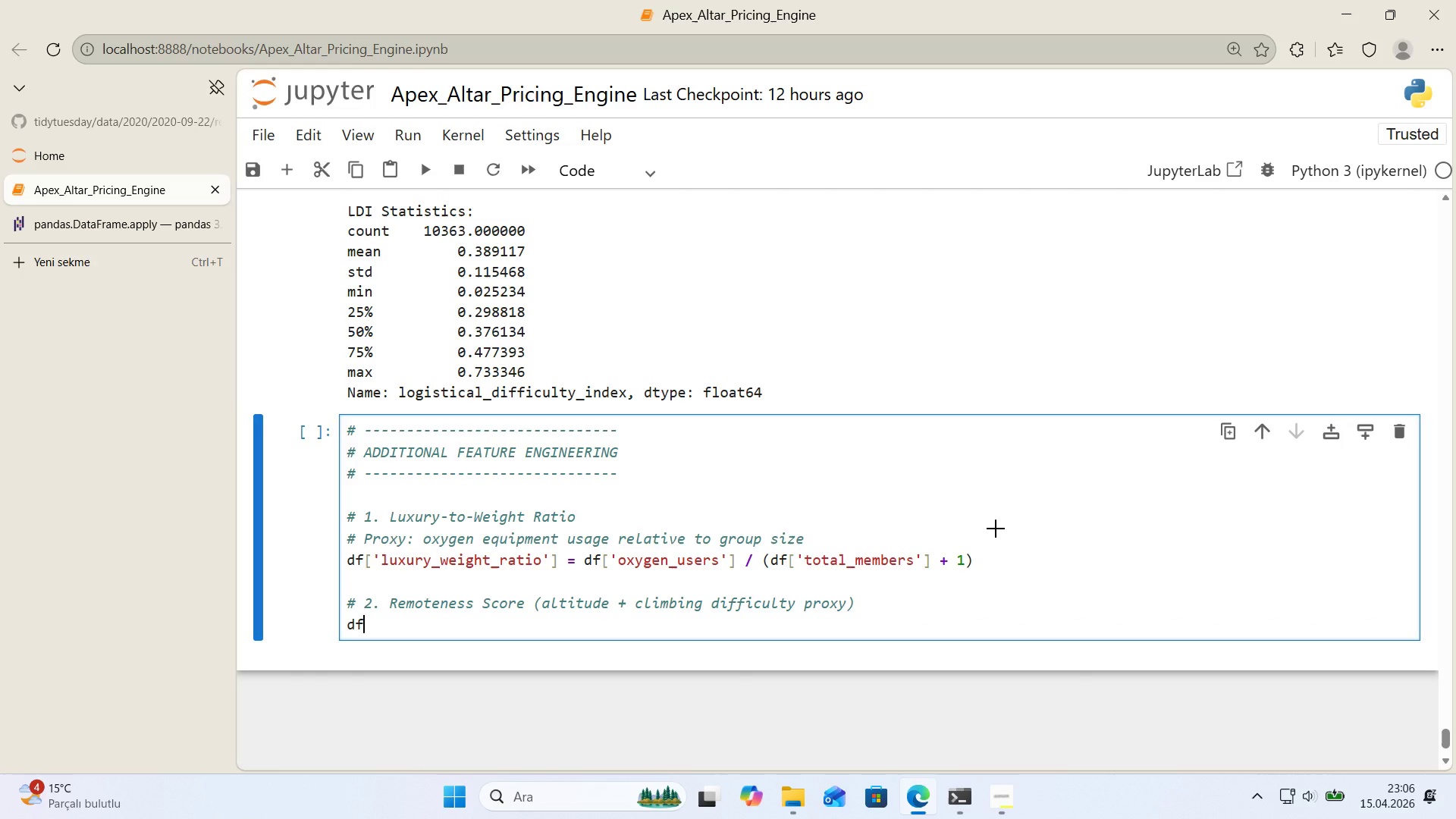 
key(Alt+Control+8)
 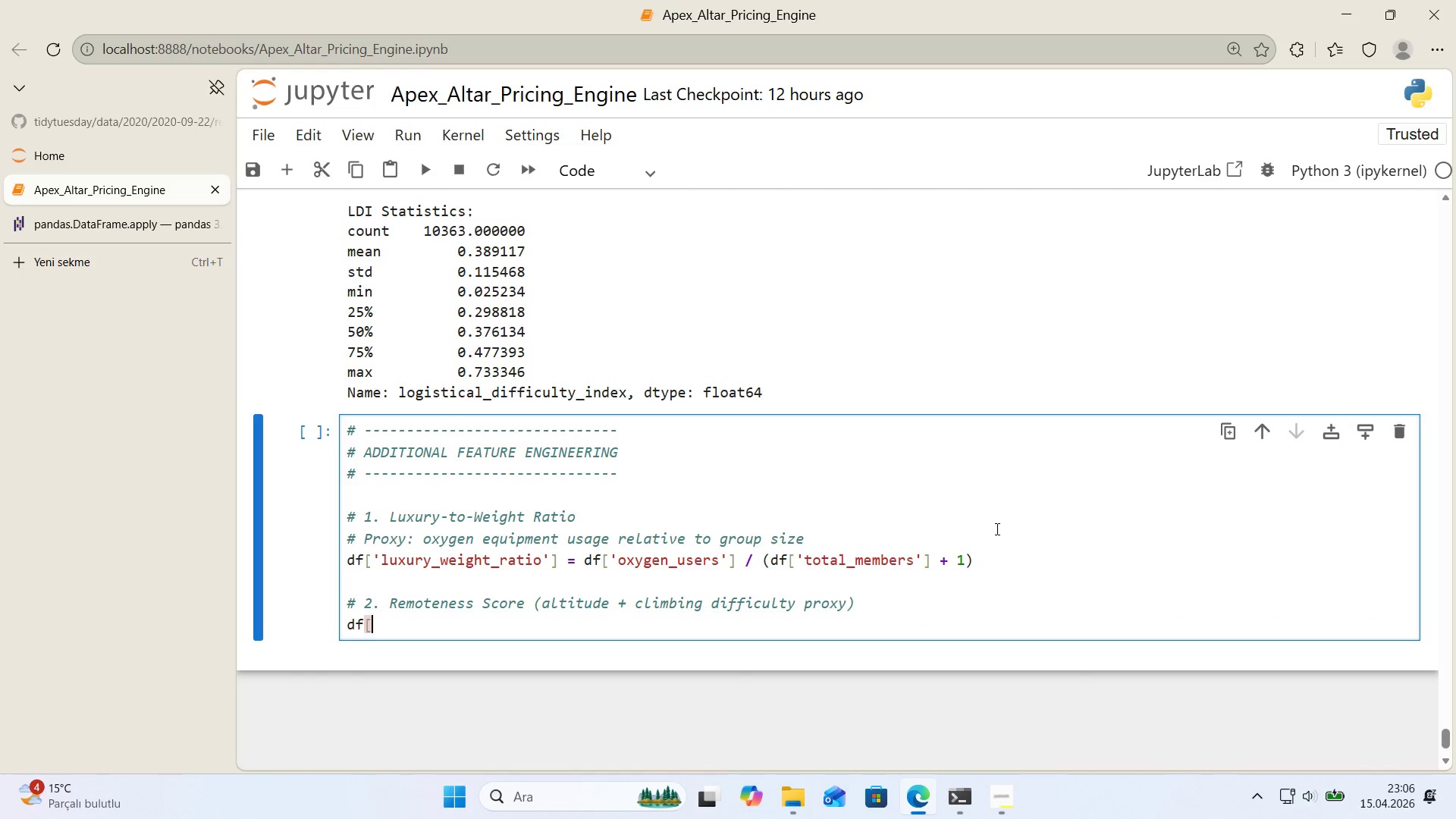 
key(Alt+Control+9)
 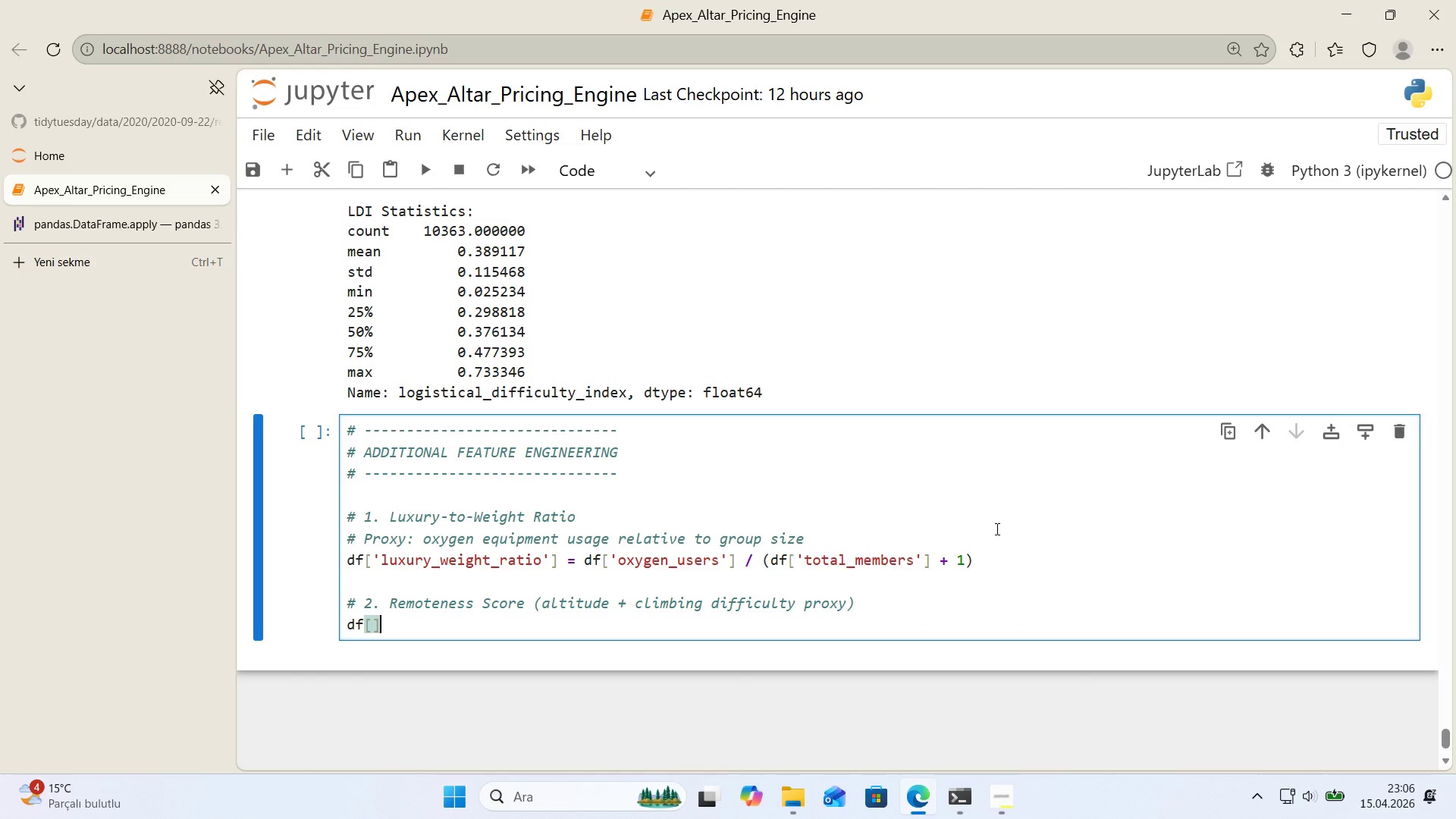 
key(ArrowLeft)
 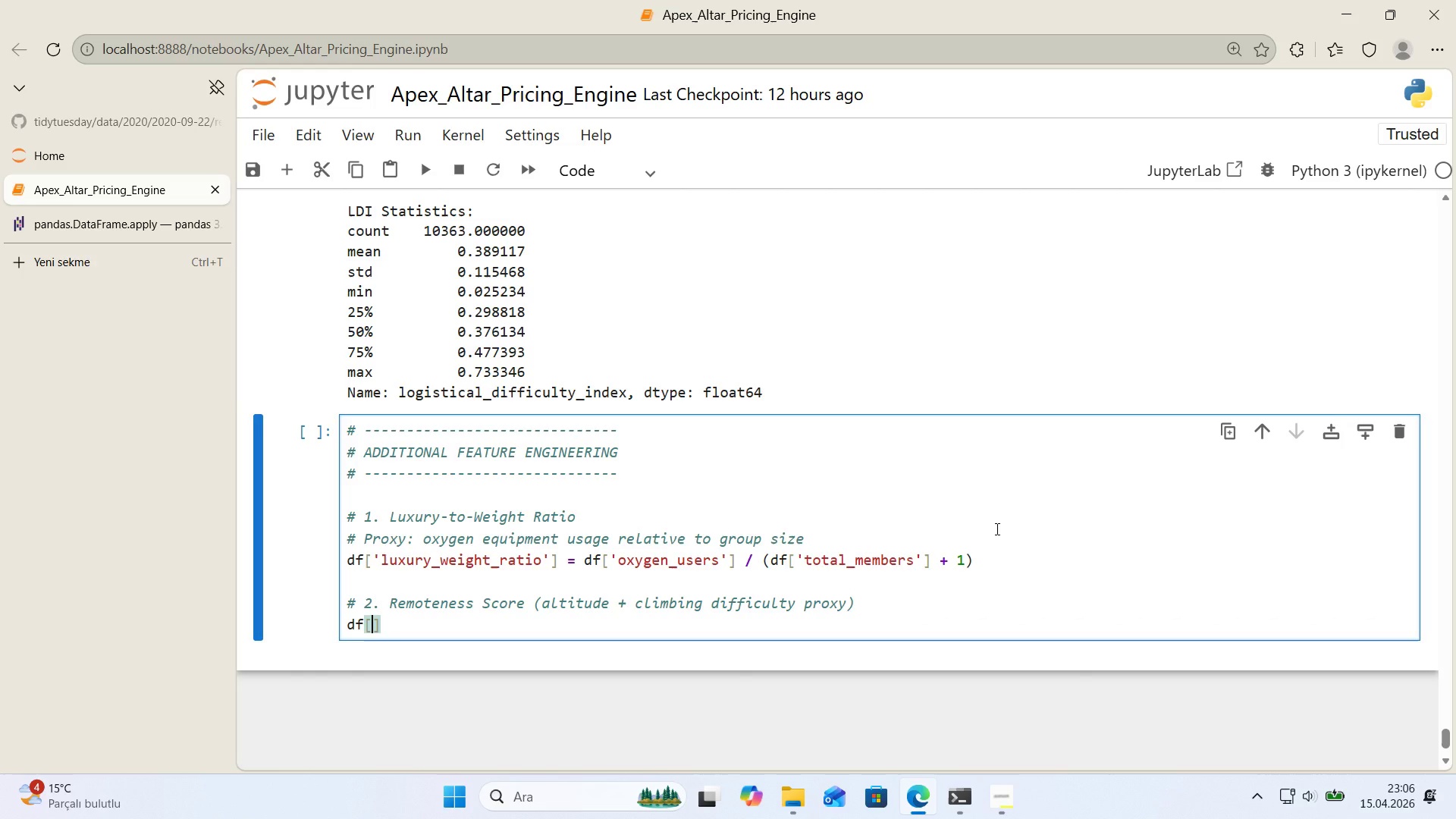 
type(@@)
 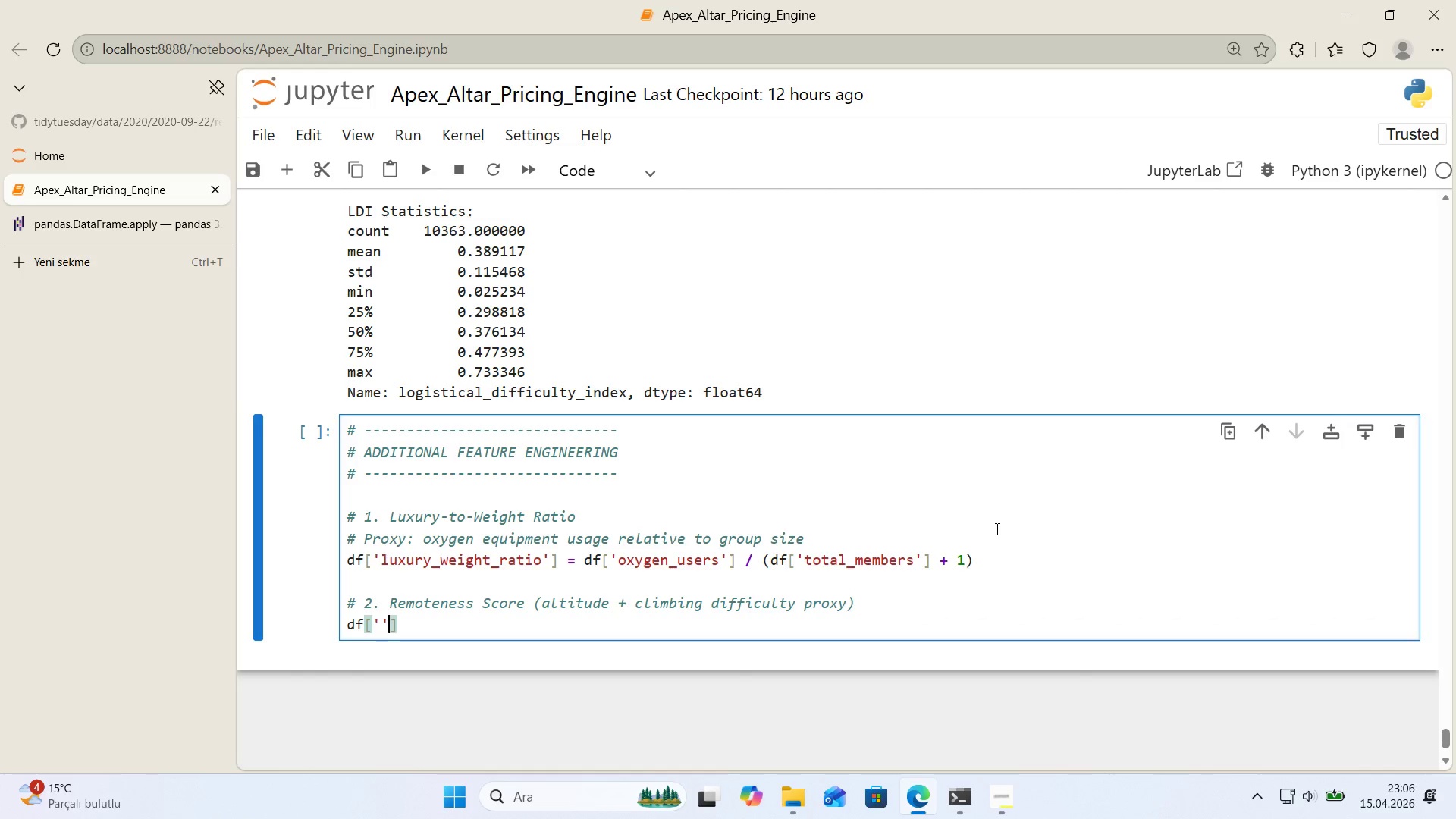 
key(ArrowLeft)
 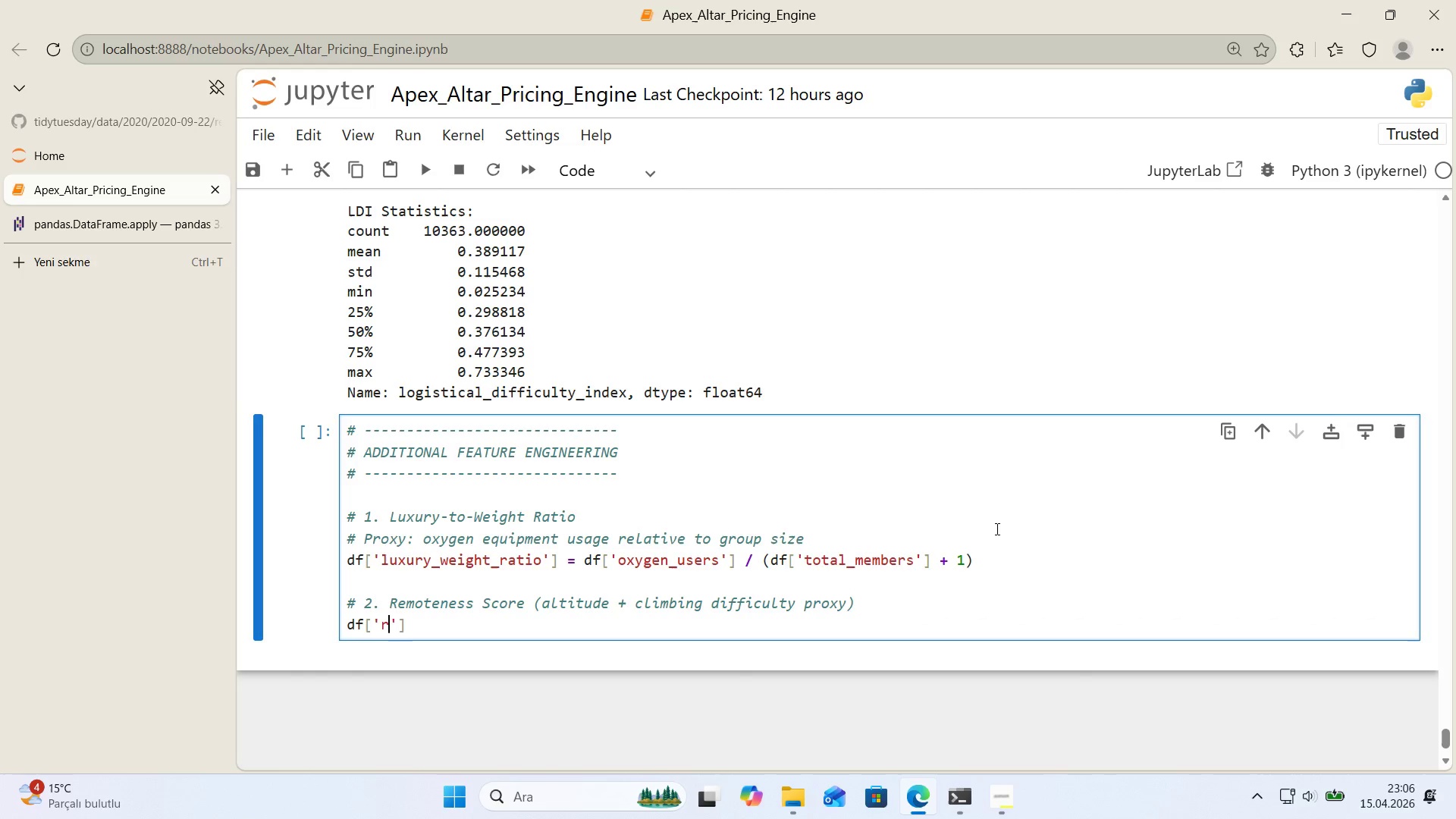 
type(remoteness_score)
 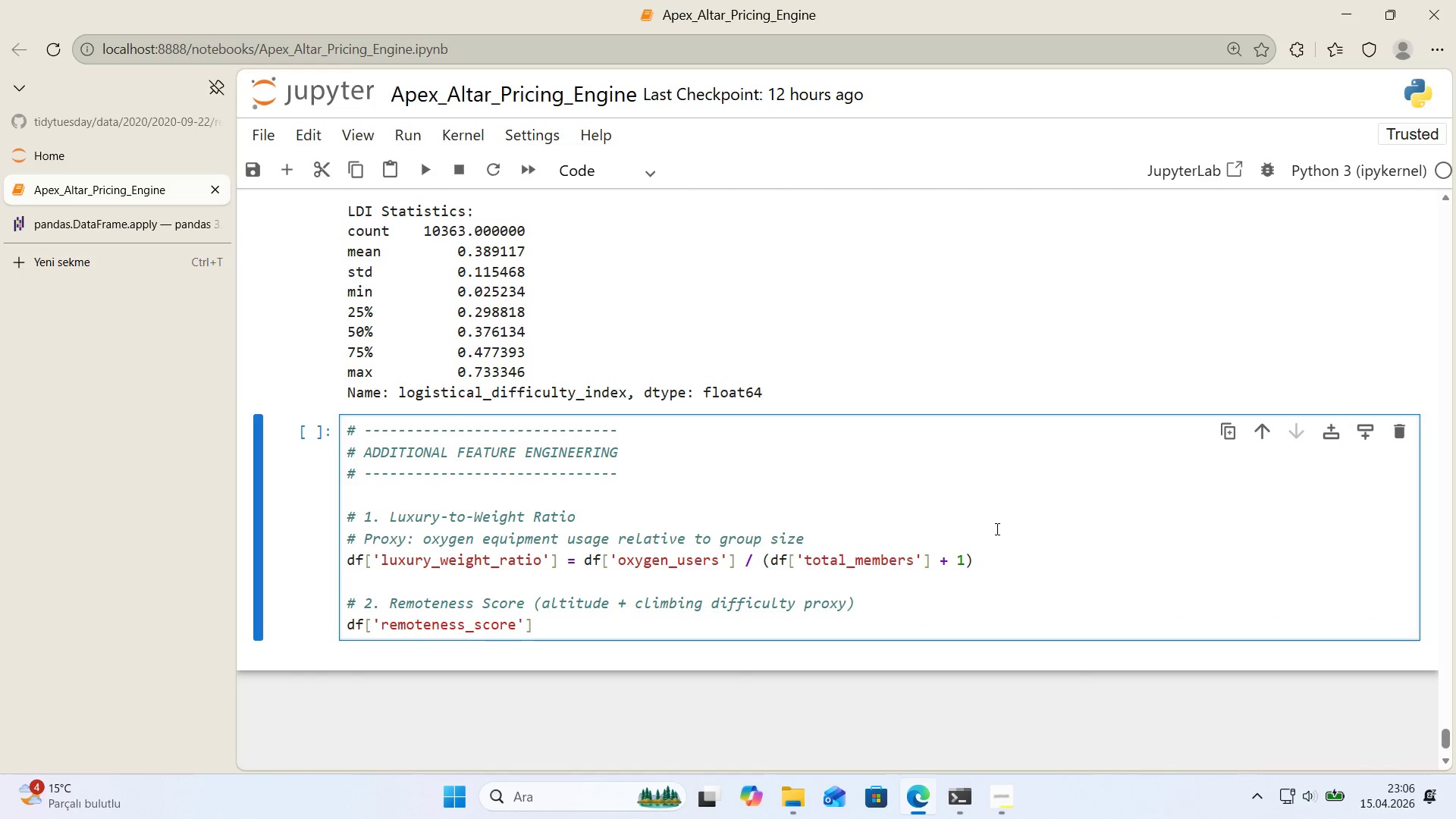 
key(ArrowRight)
 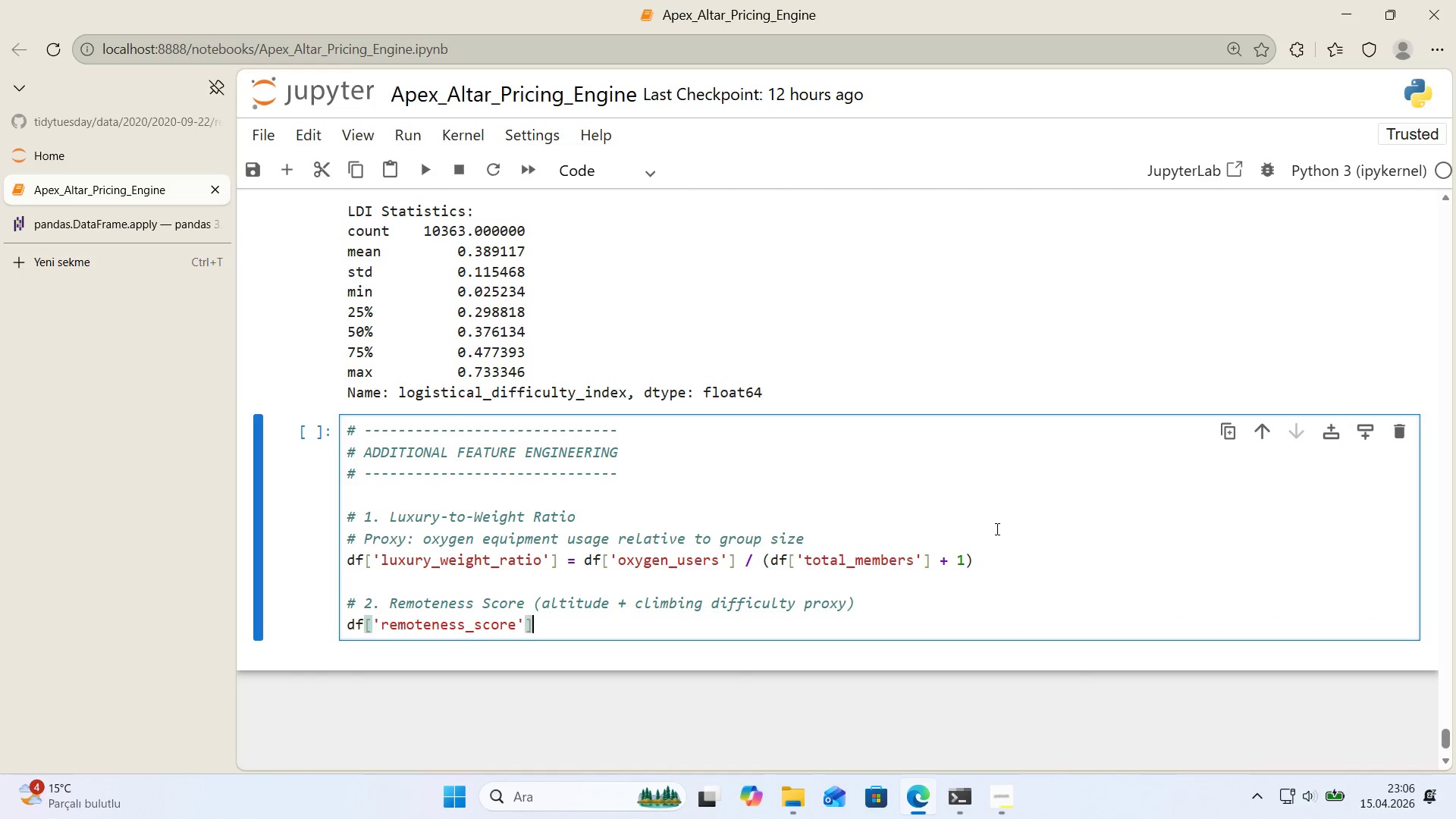 
key(ArrowRight)
 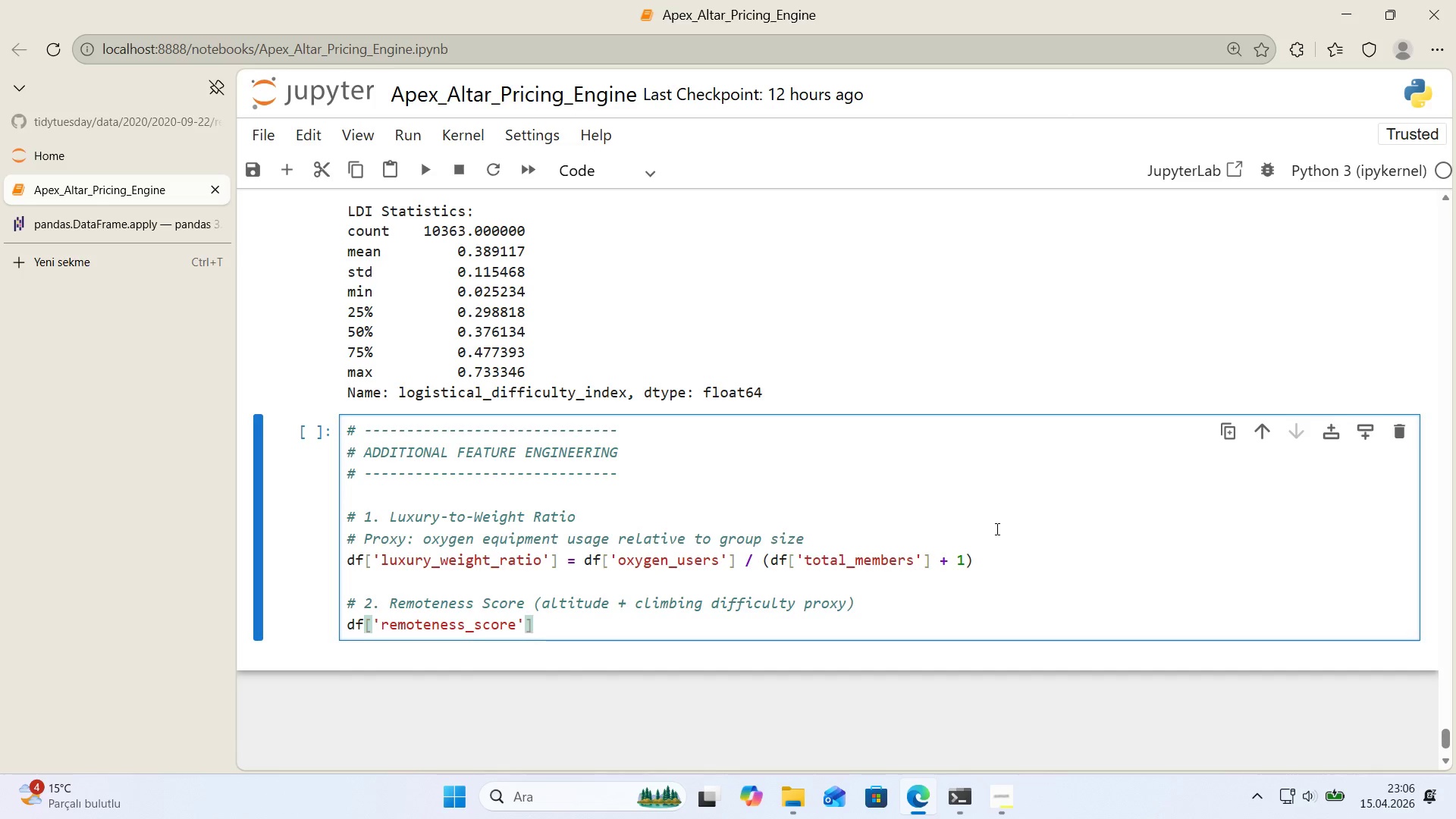 
type( ) *()
 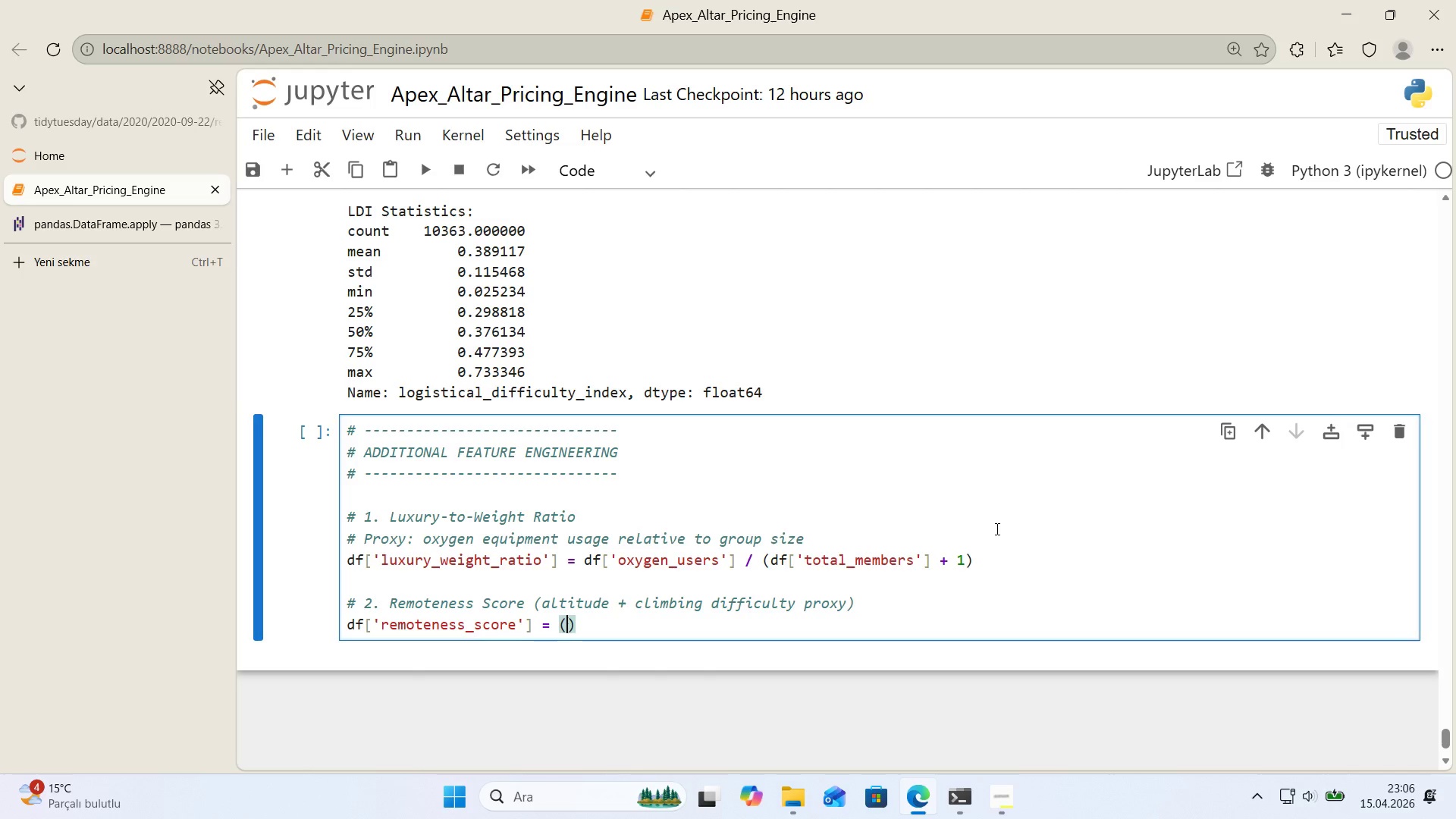 
 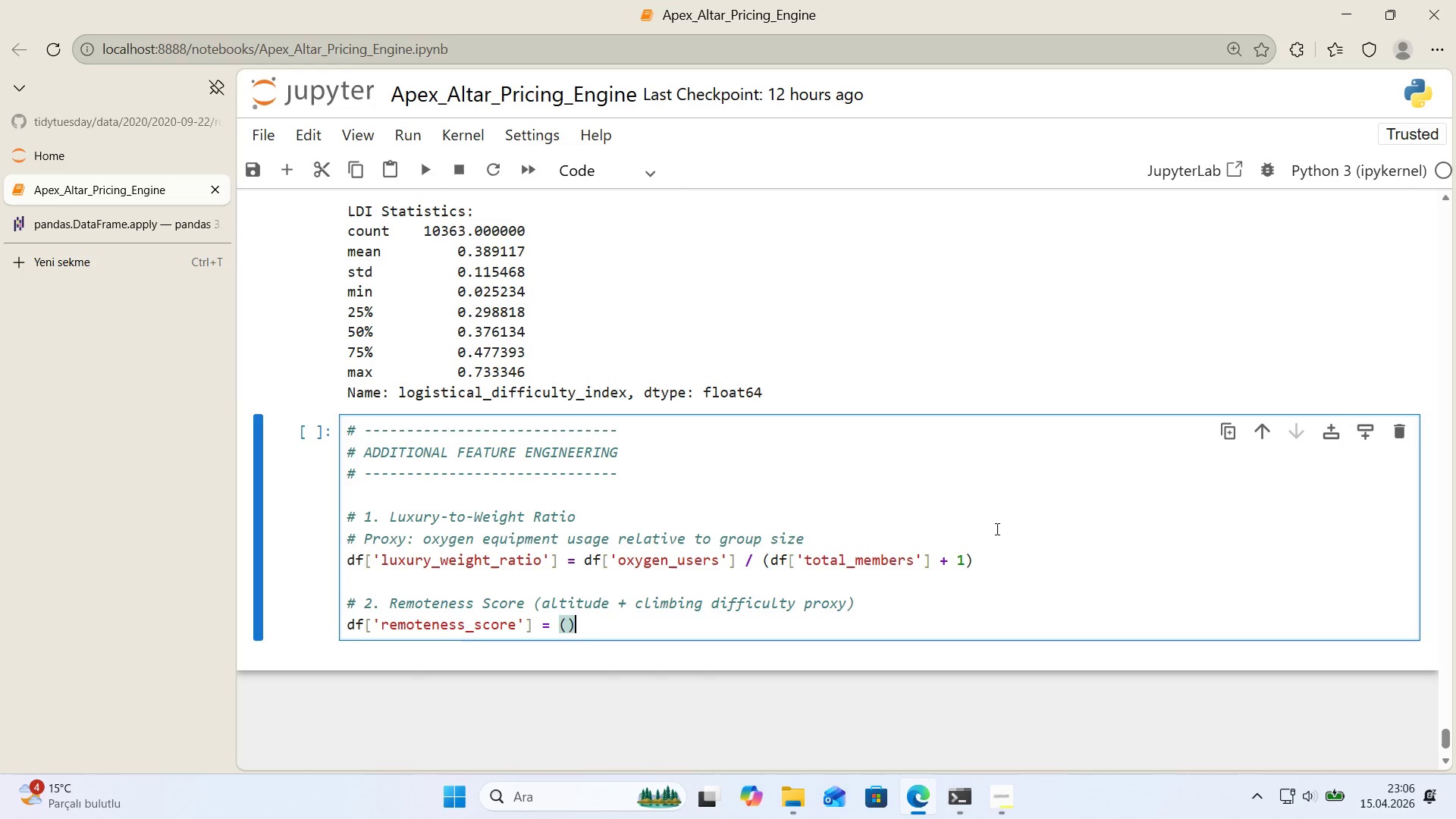 
key(ArrowLeft)
 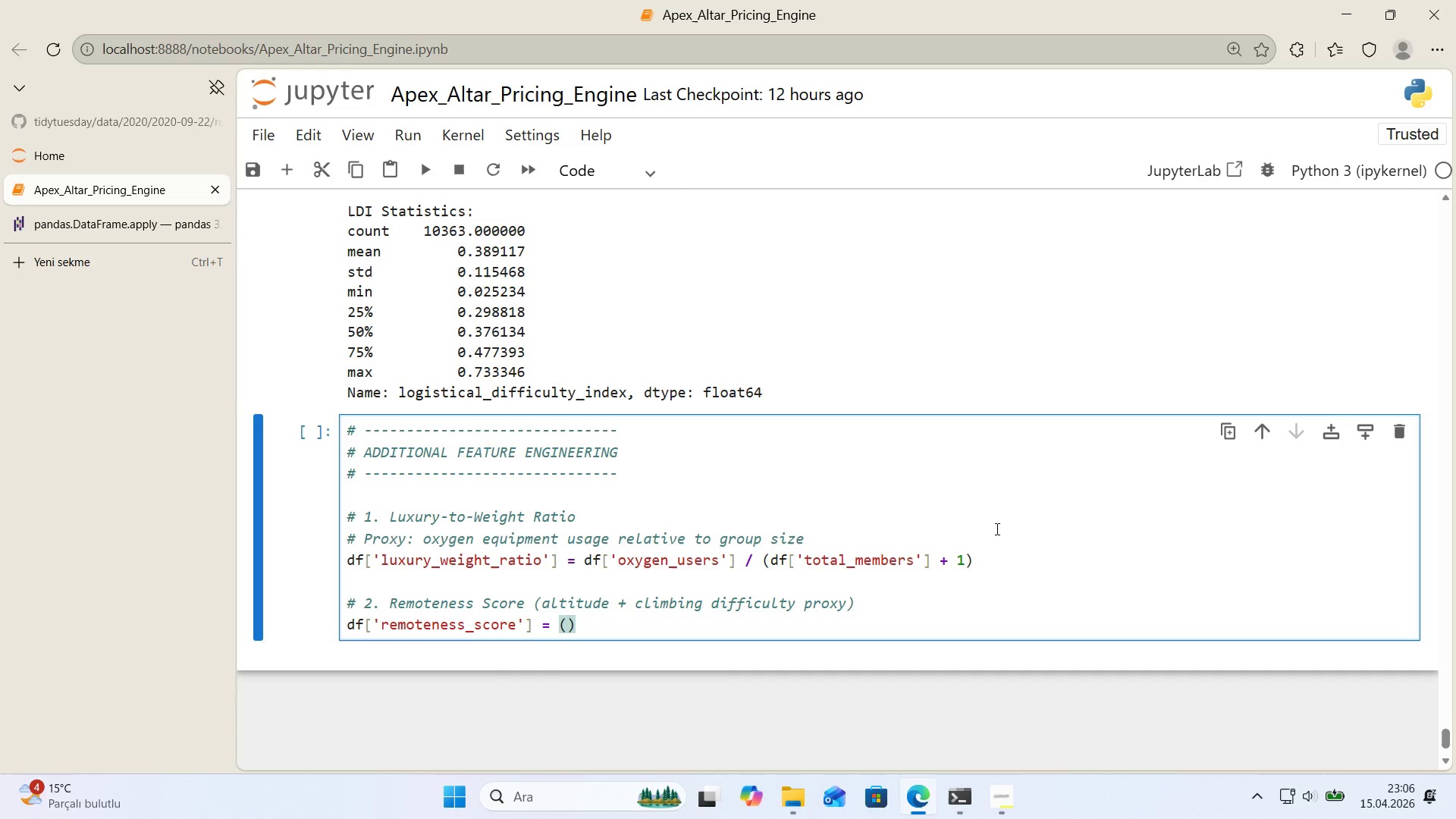 
key(Enter)
 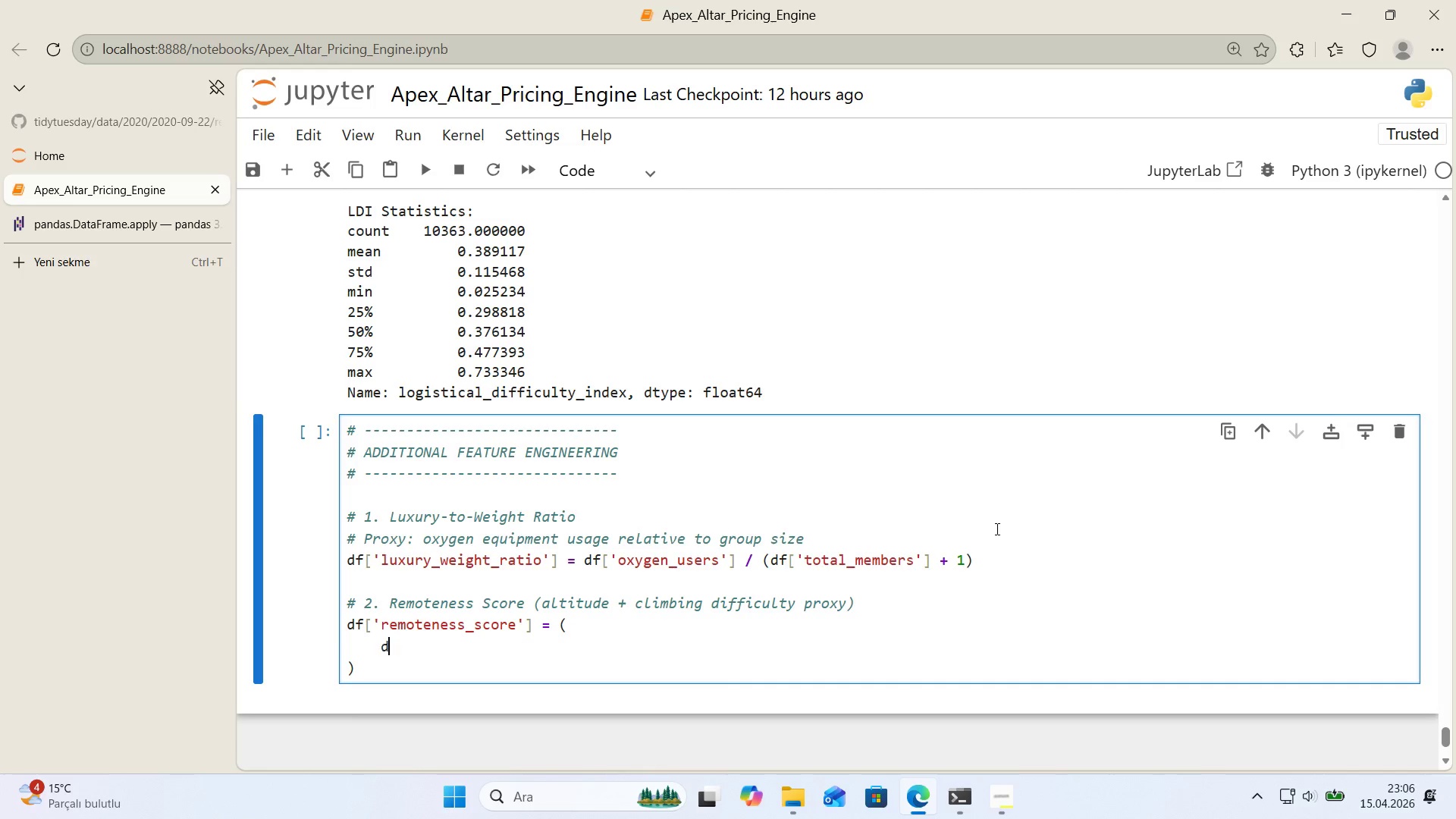 
type(df)
 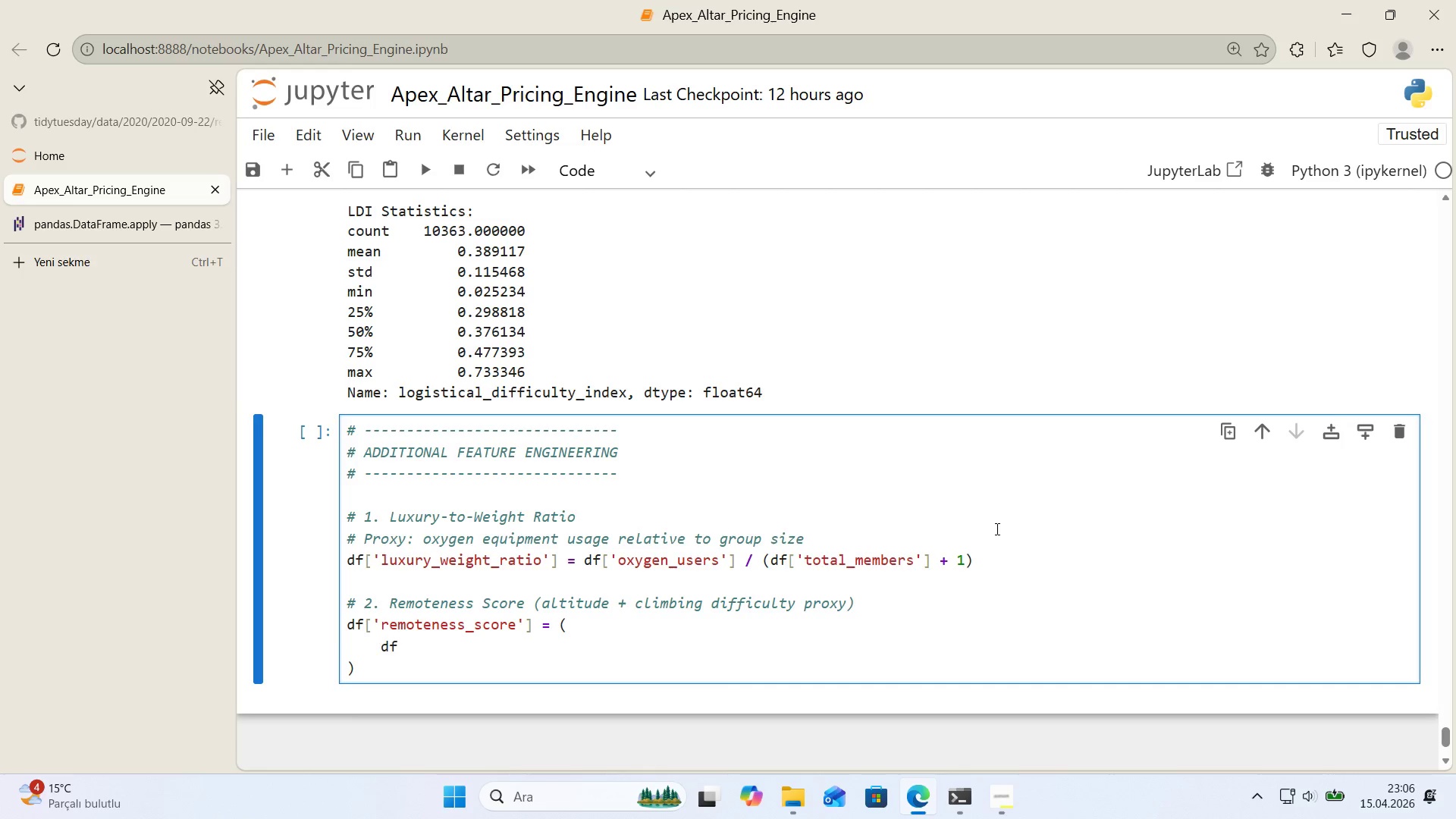 
key(Alt+Control+8)
 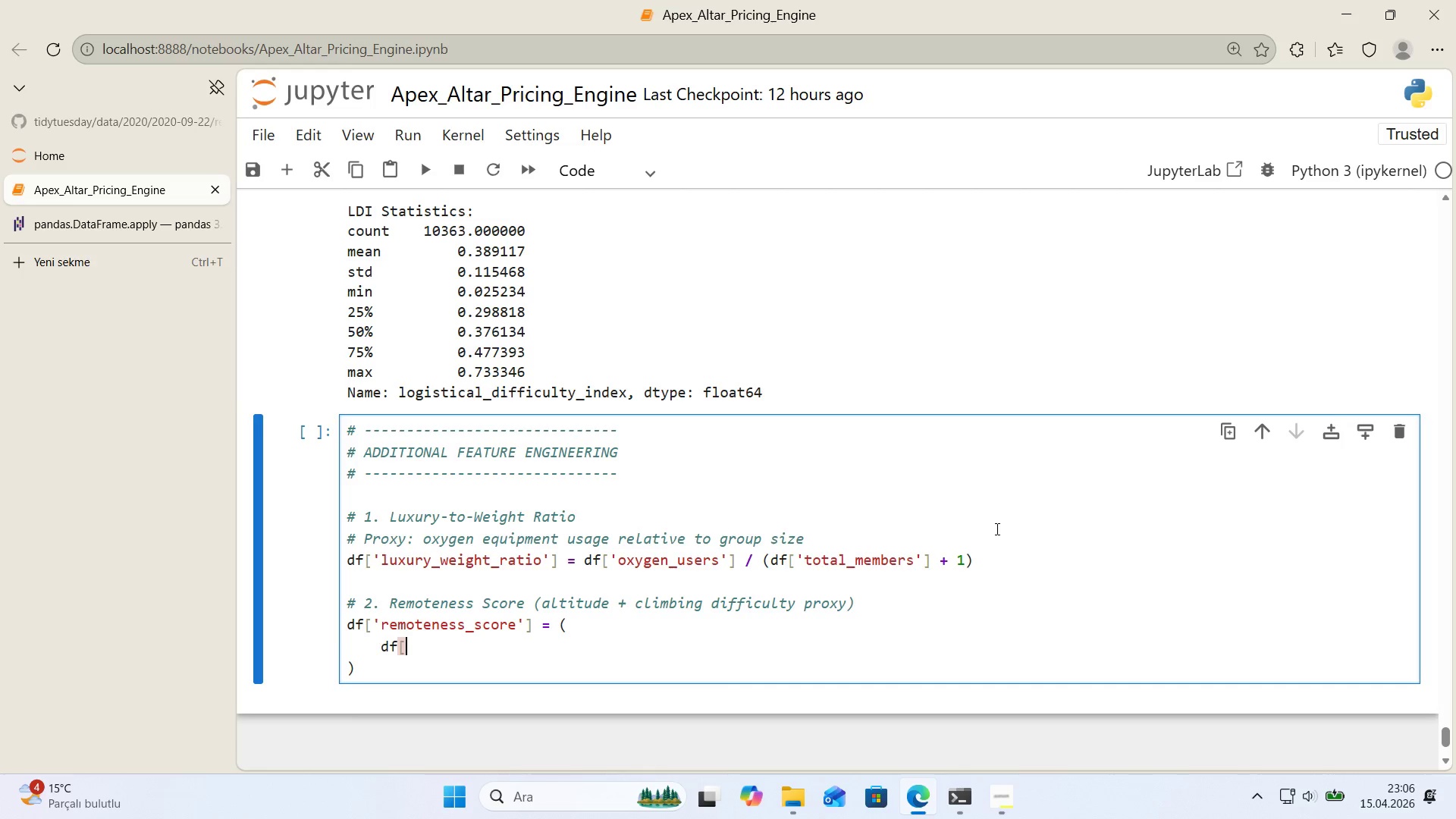 
key(Alt+Control+9)
 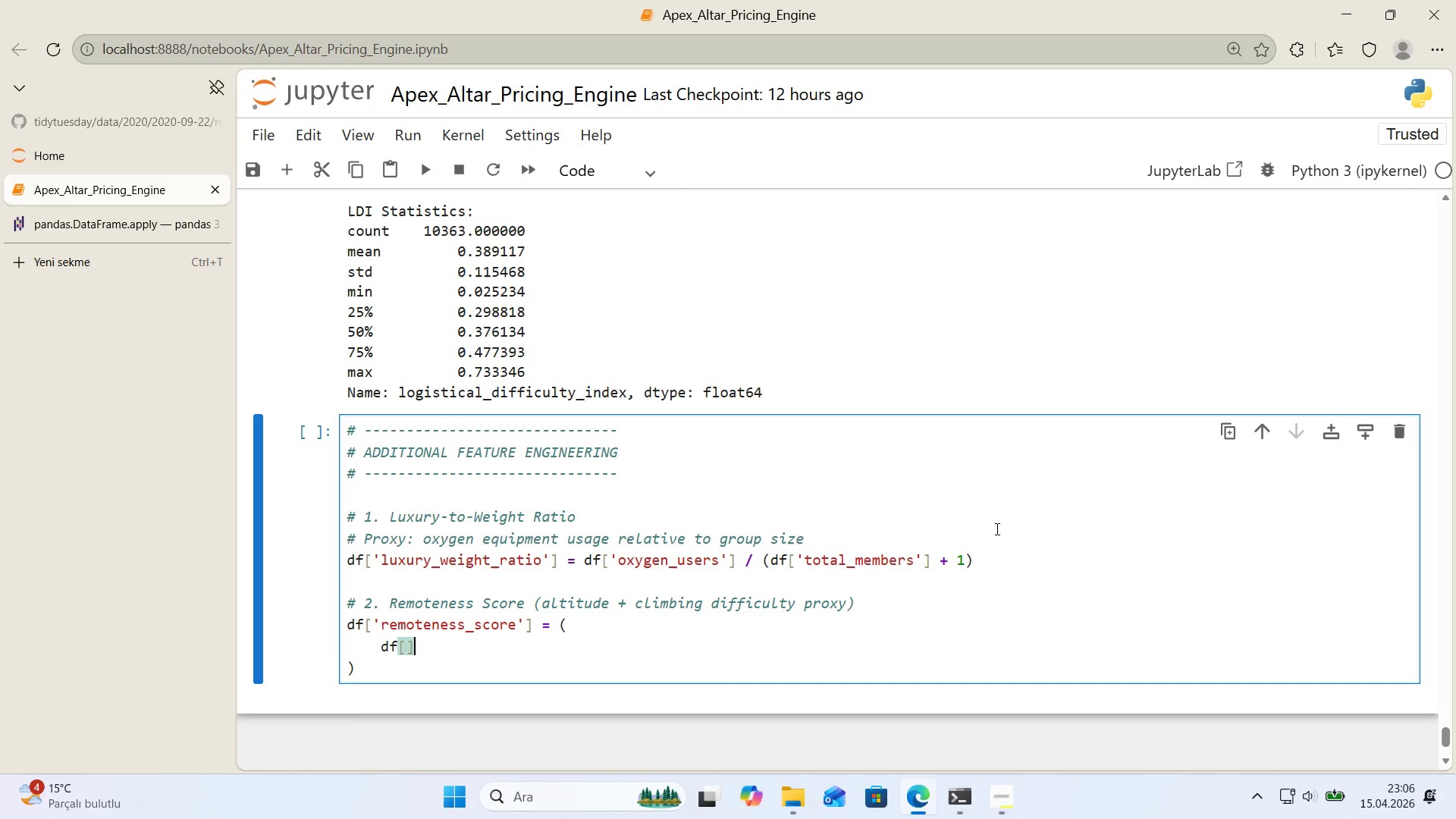 
key(ArrowLeft)
 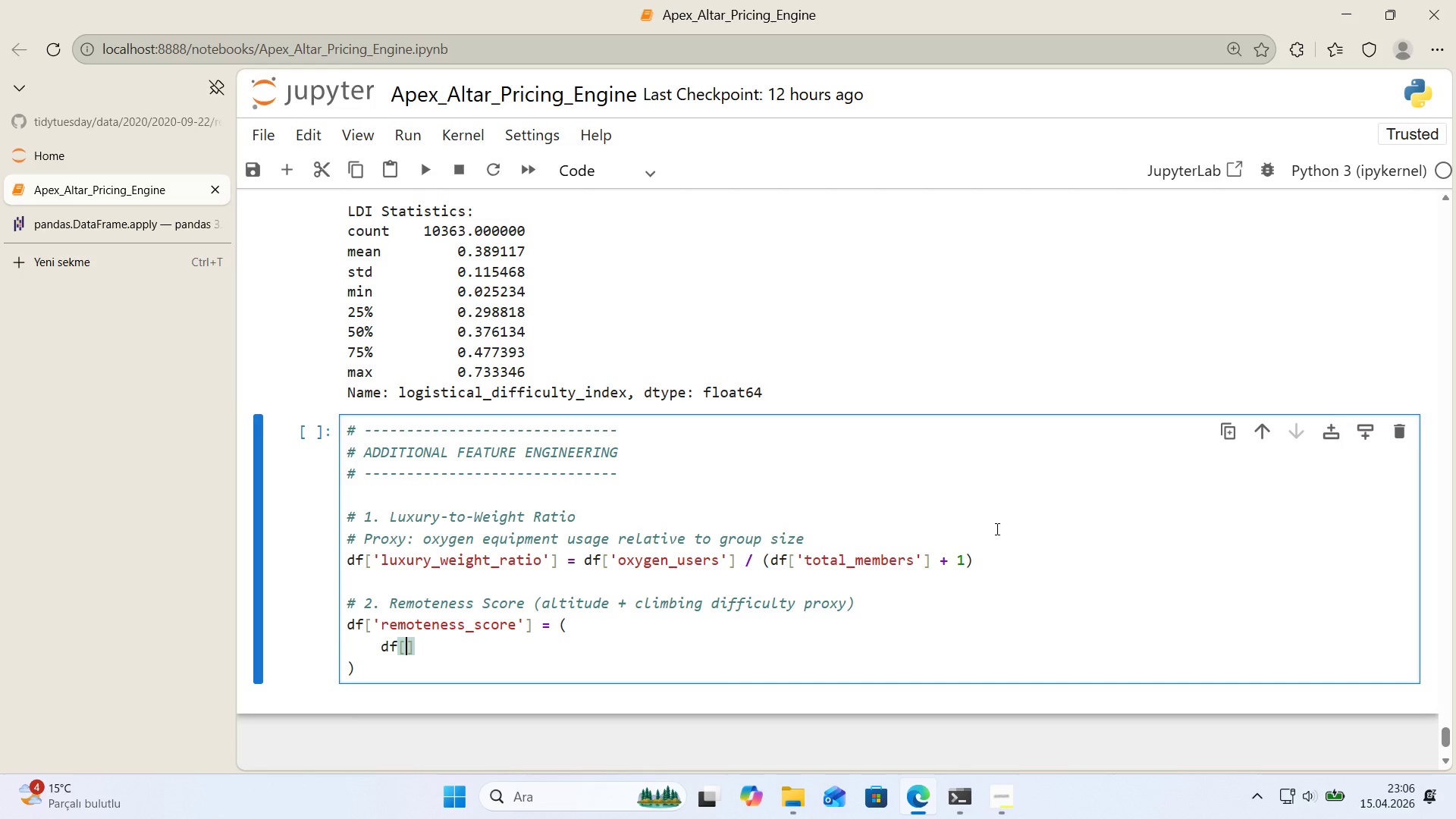 
type(@@)
 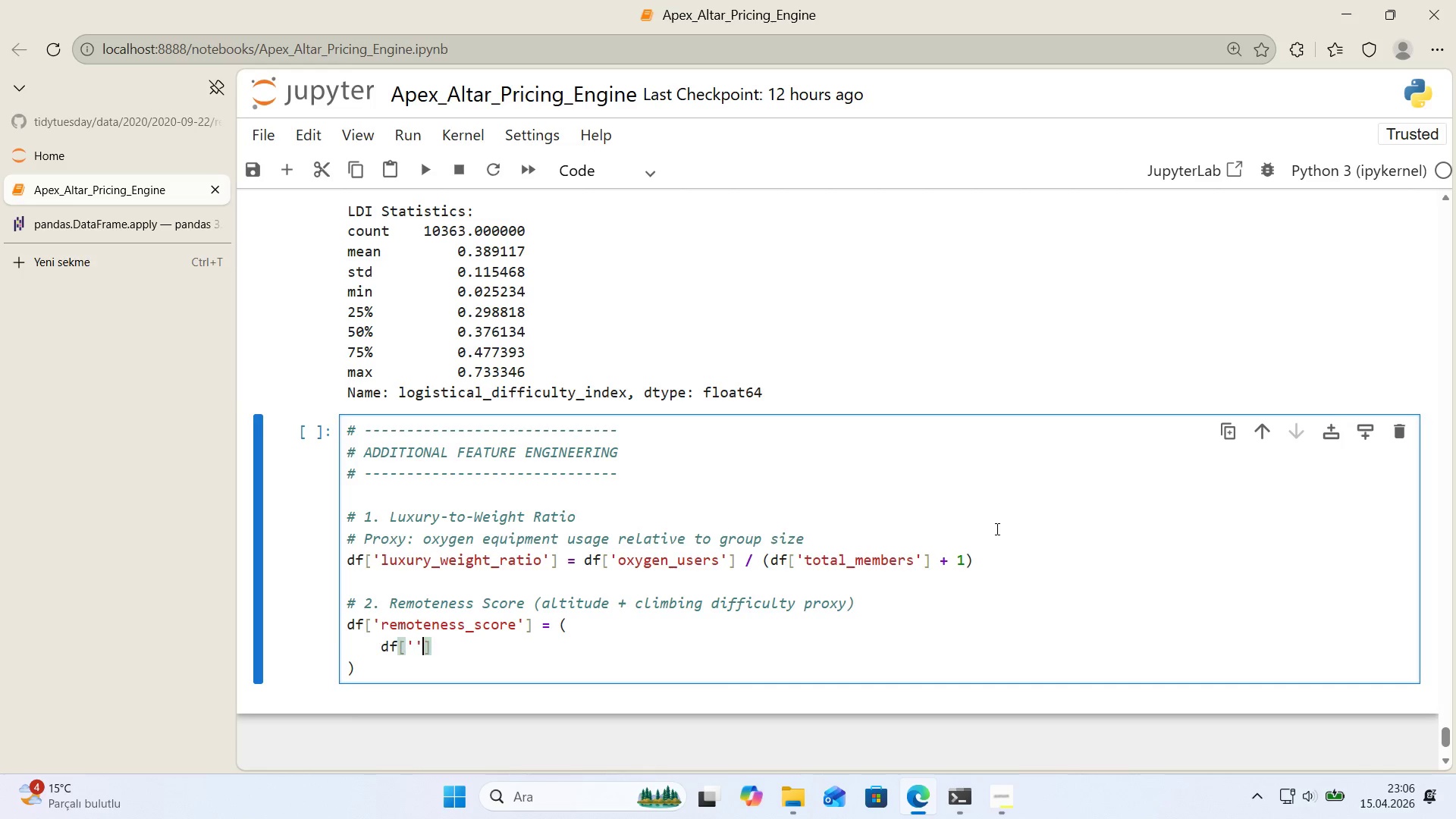 
key(ArrowLeft)
 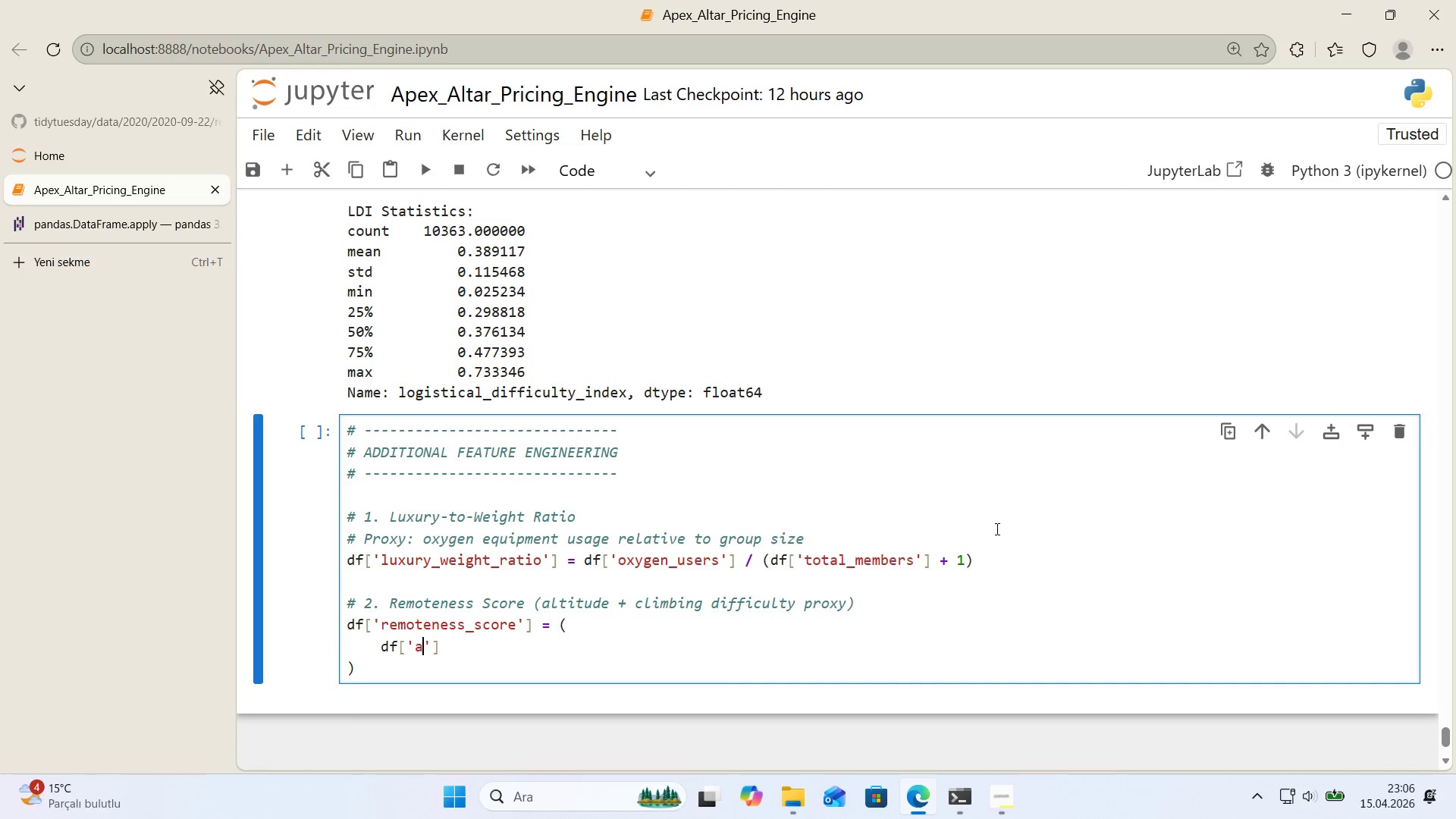 
type(alt'tude_norm)
 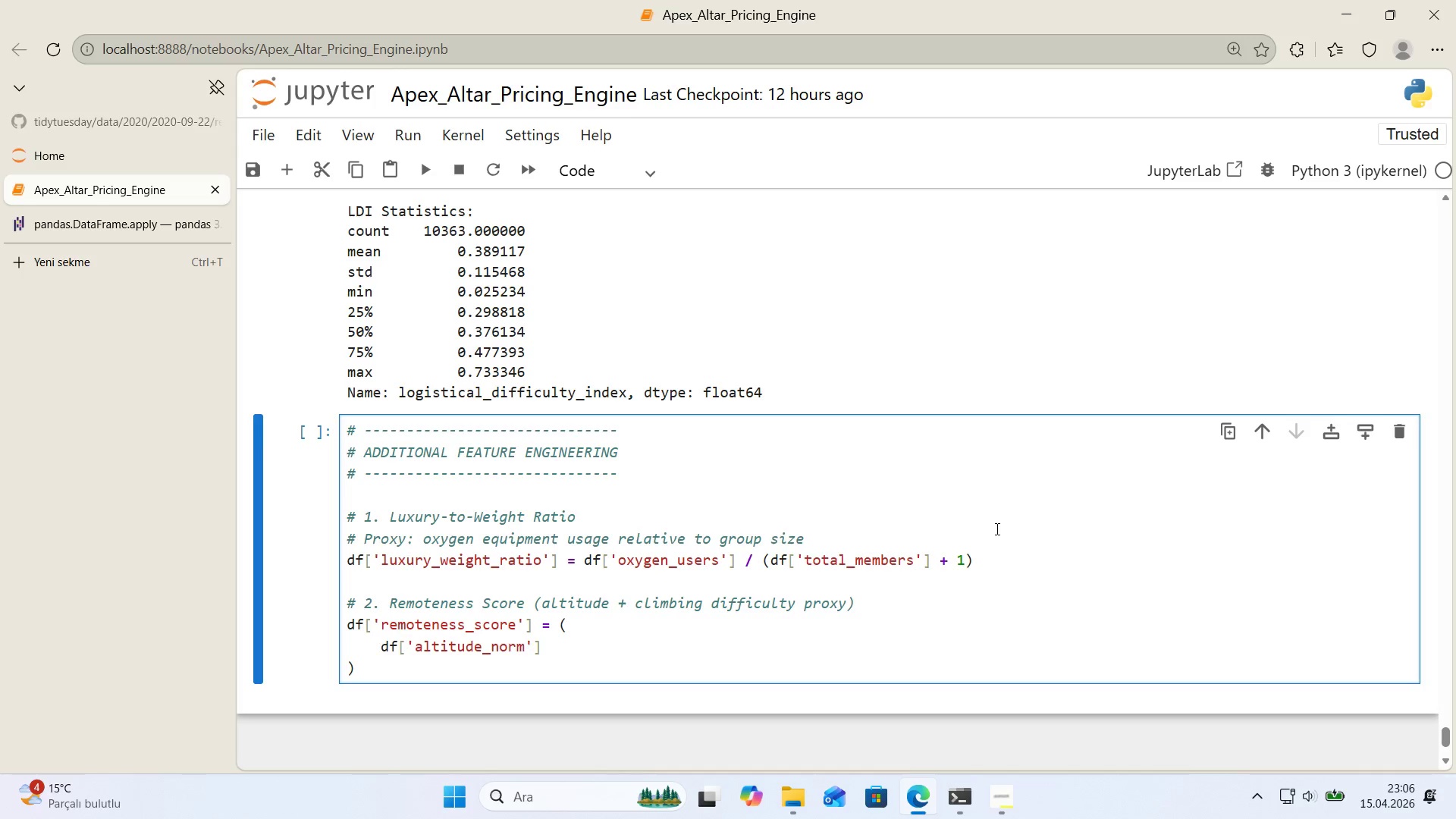 
key(ArrowRight)
 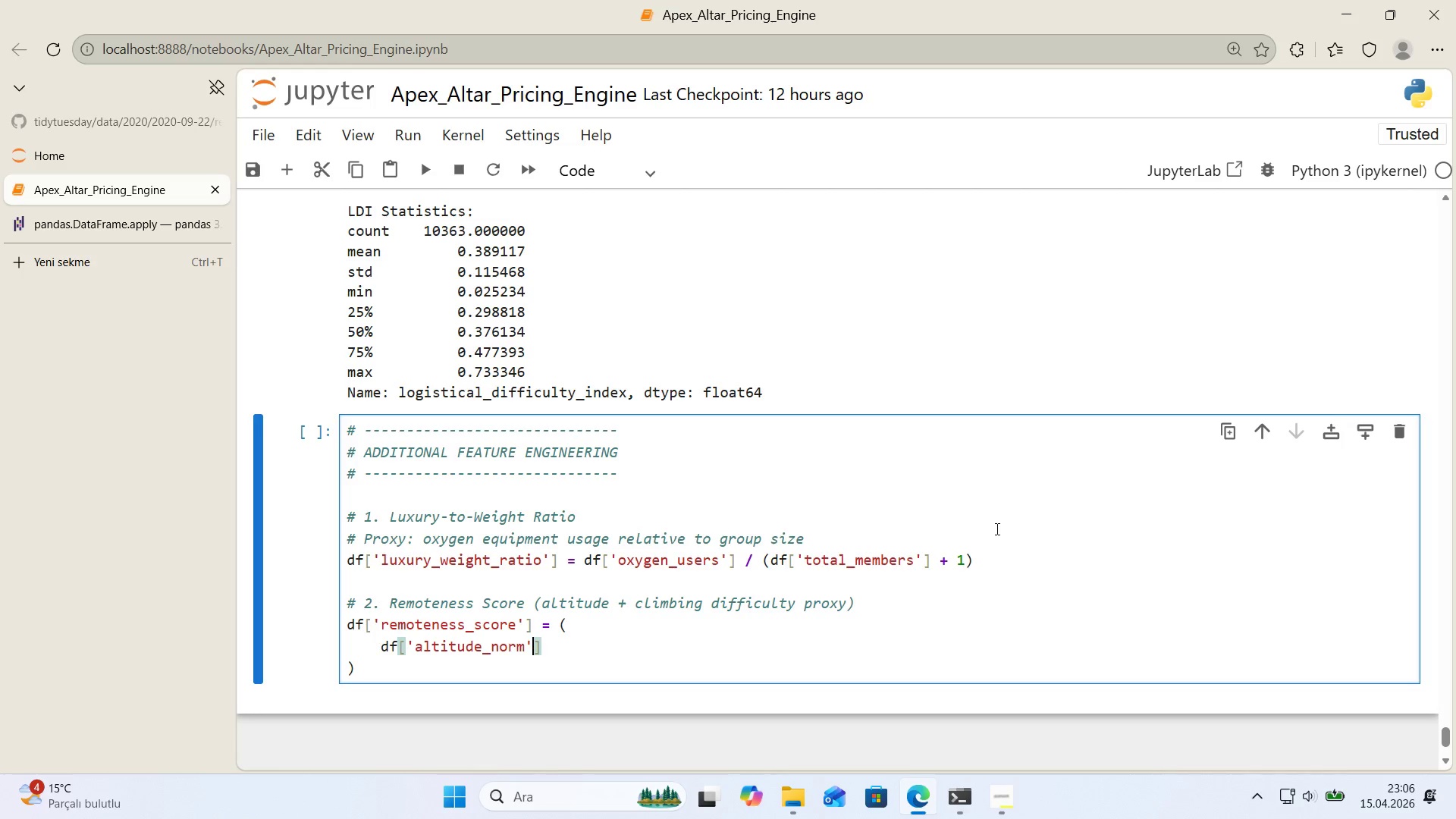 
key(ArrowRight)
 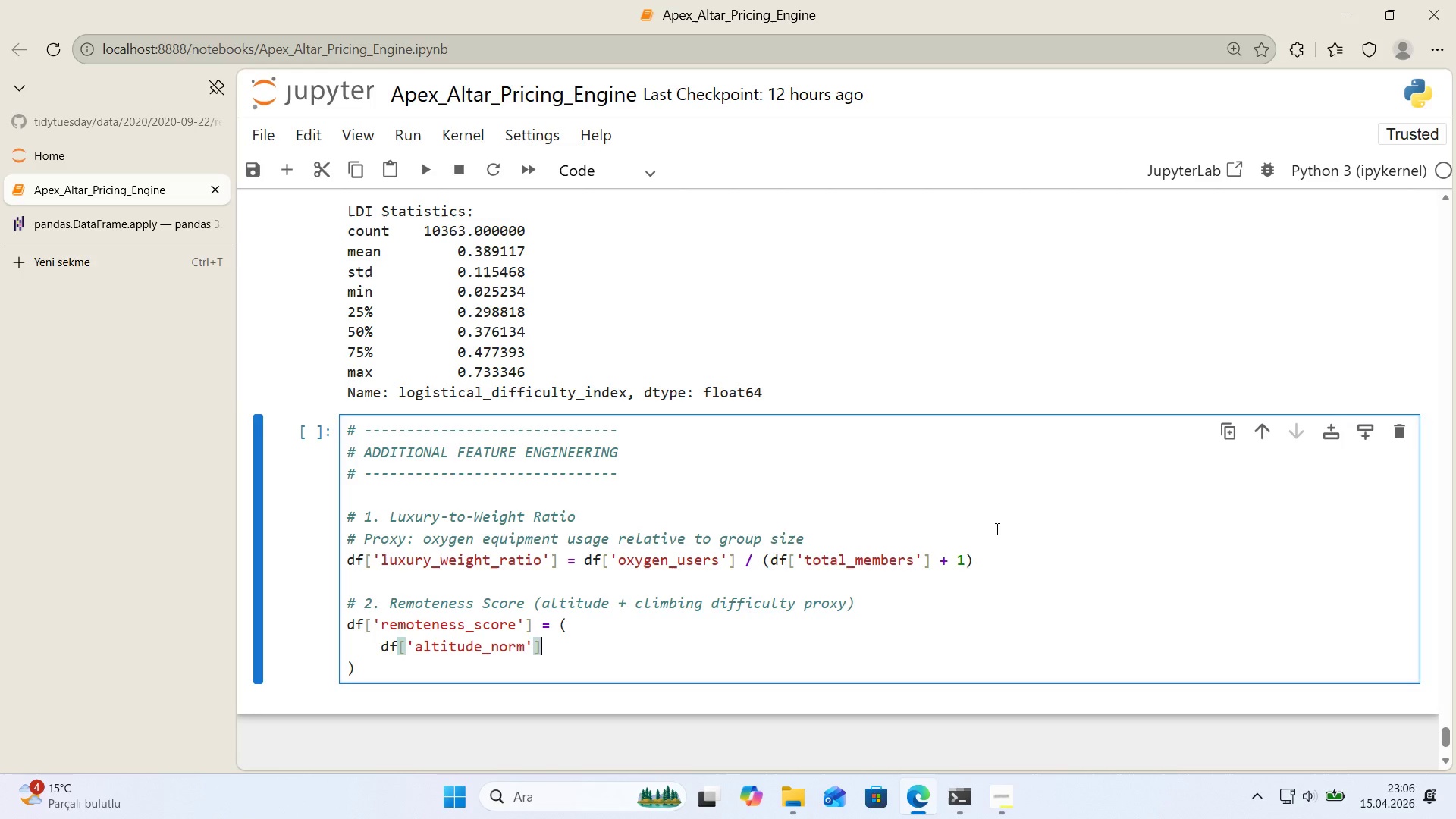 
key(Space)
 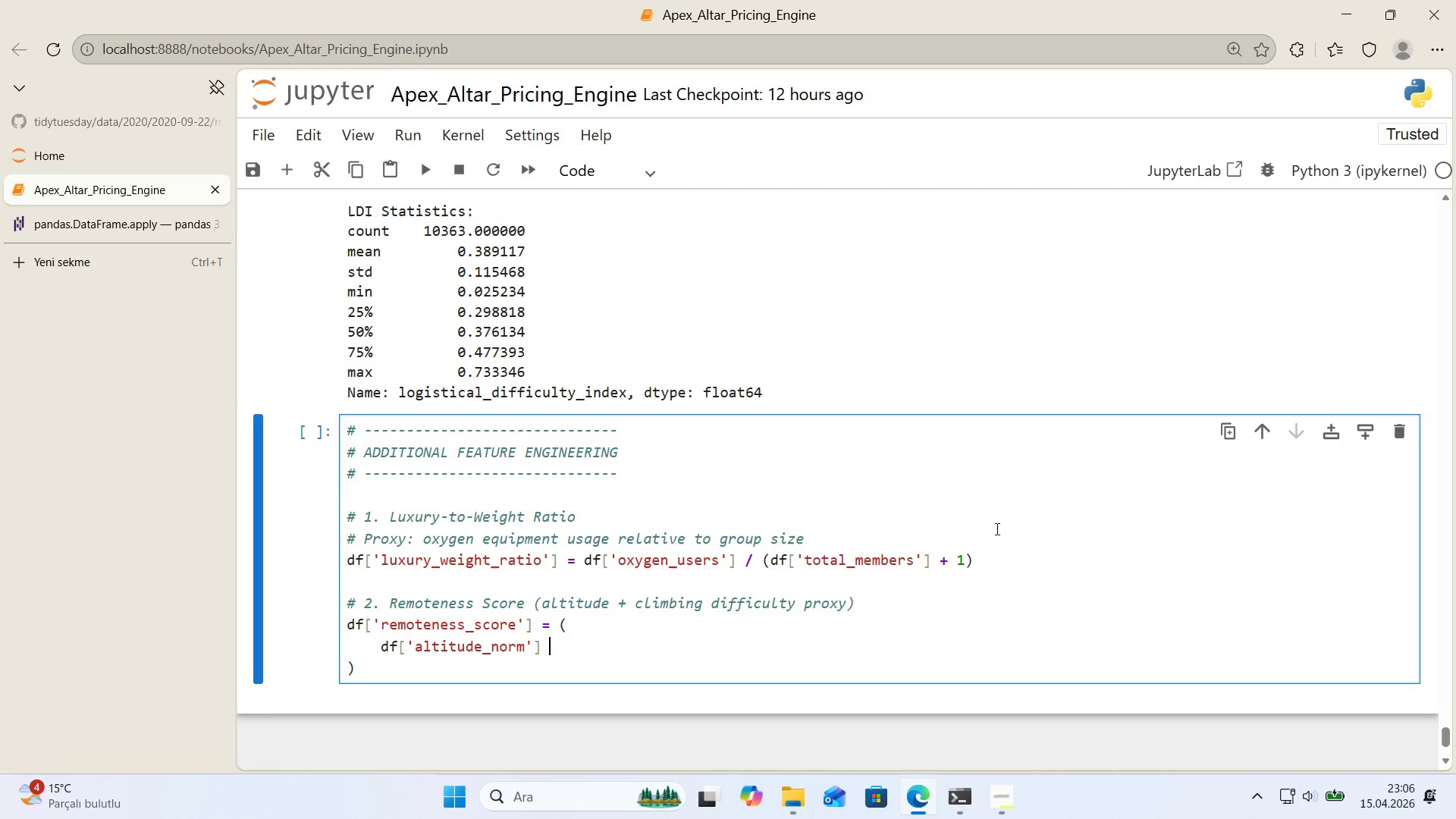 
key(NumpadMultiply)
 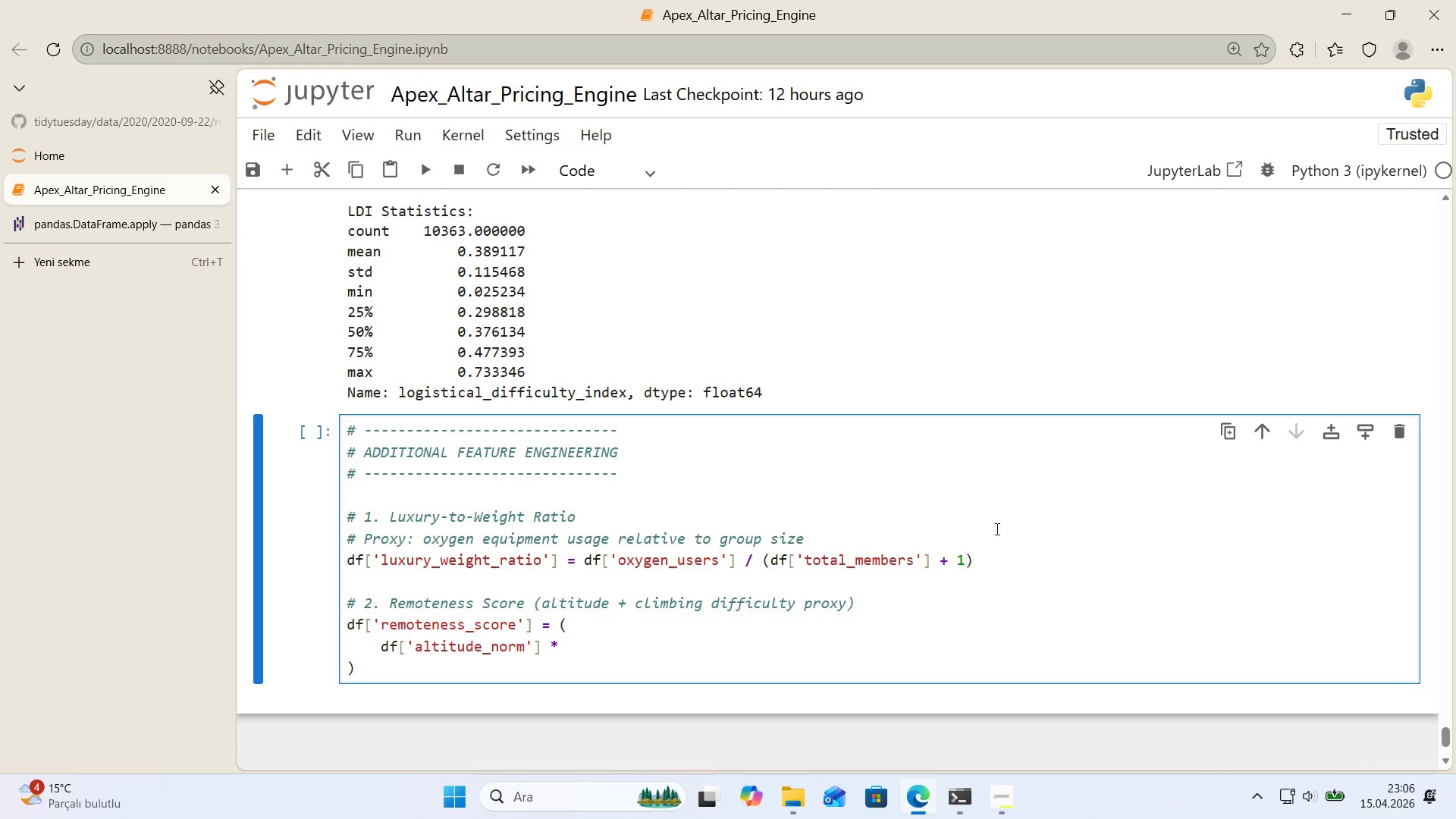 
key(Space)
 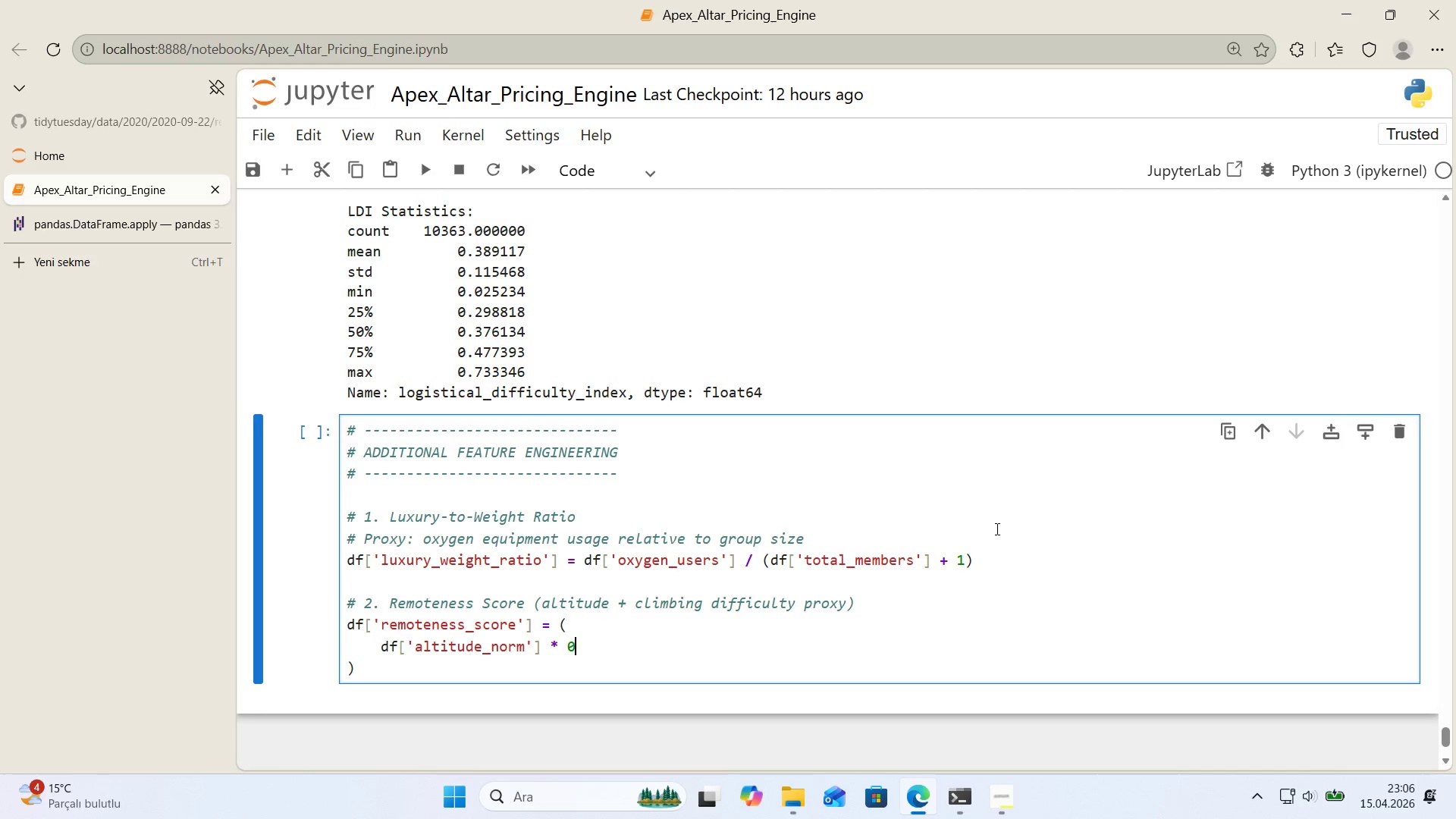 
key(Numpad0)
 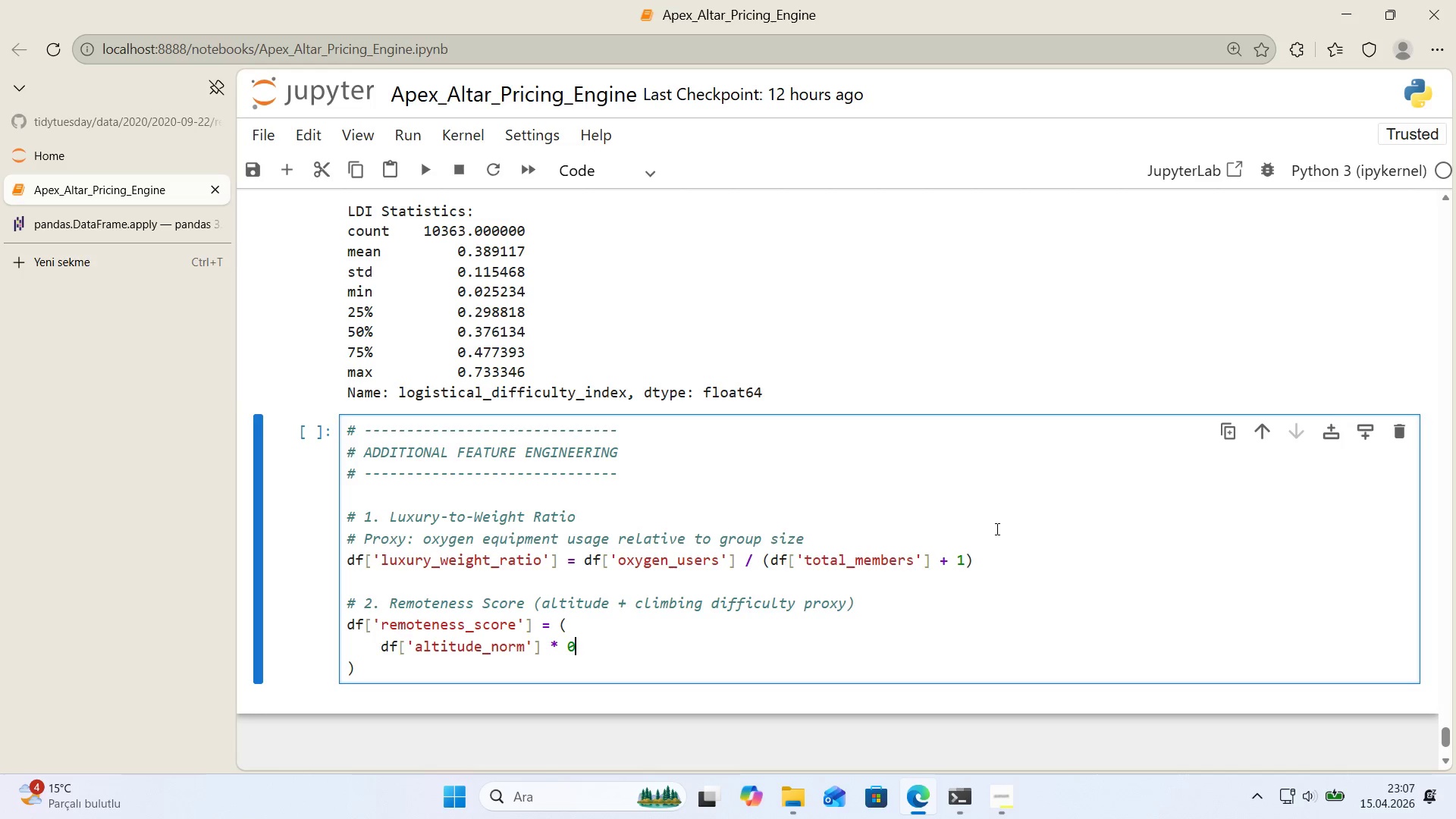 
key(Period)
 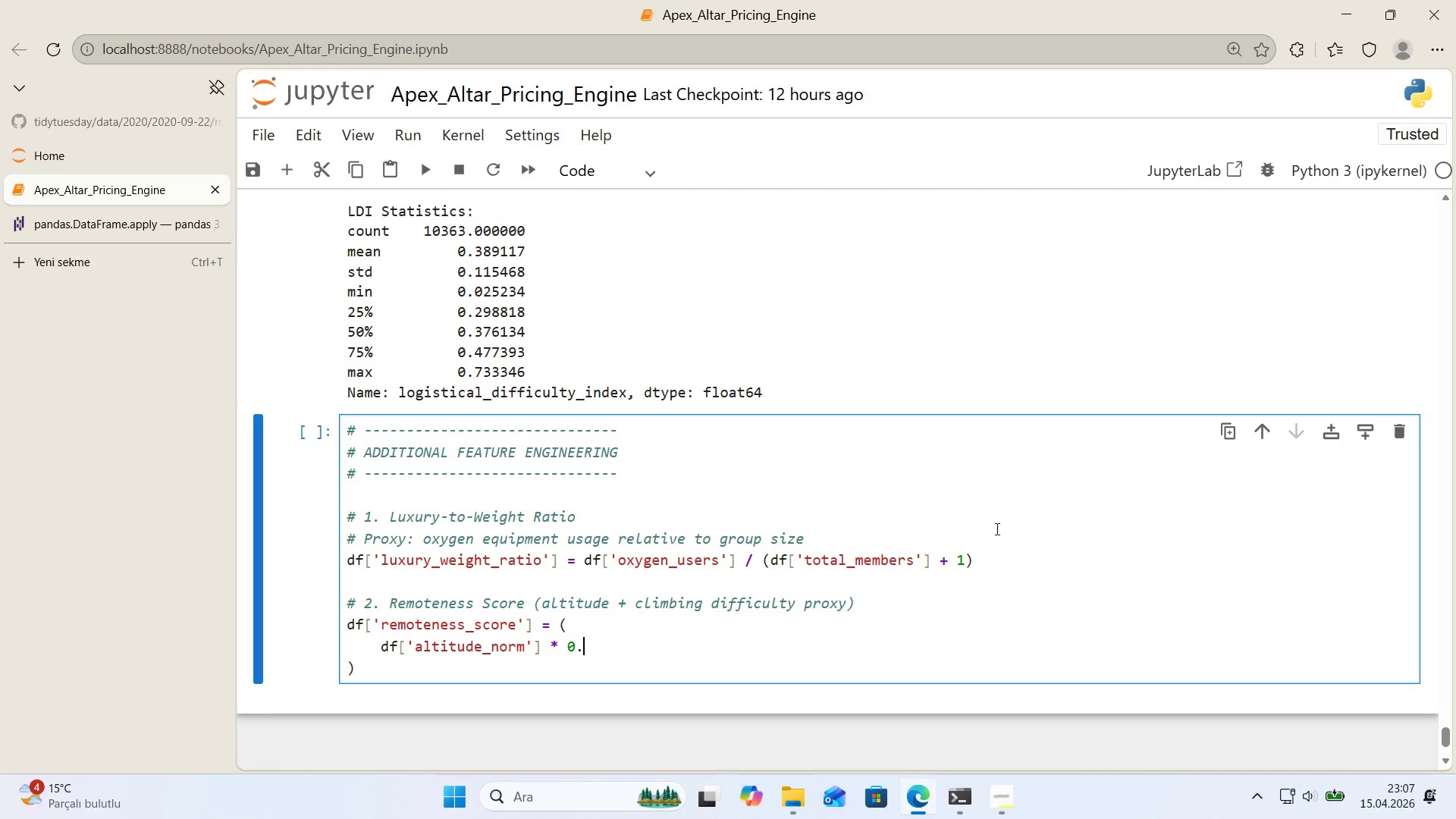 
key(Numpad7)
 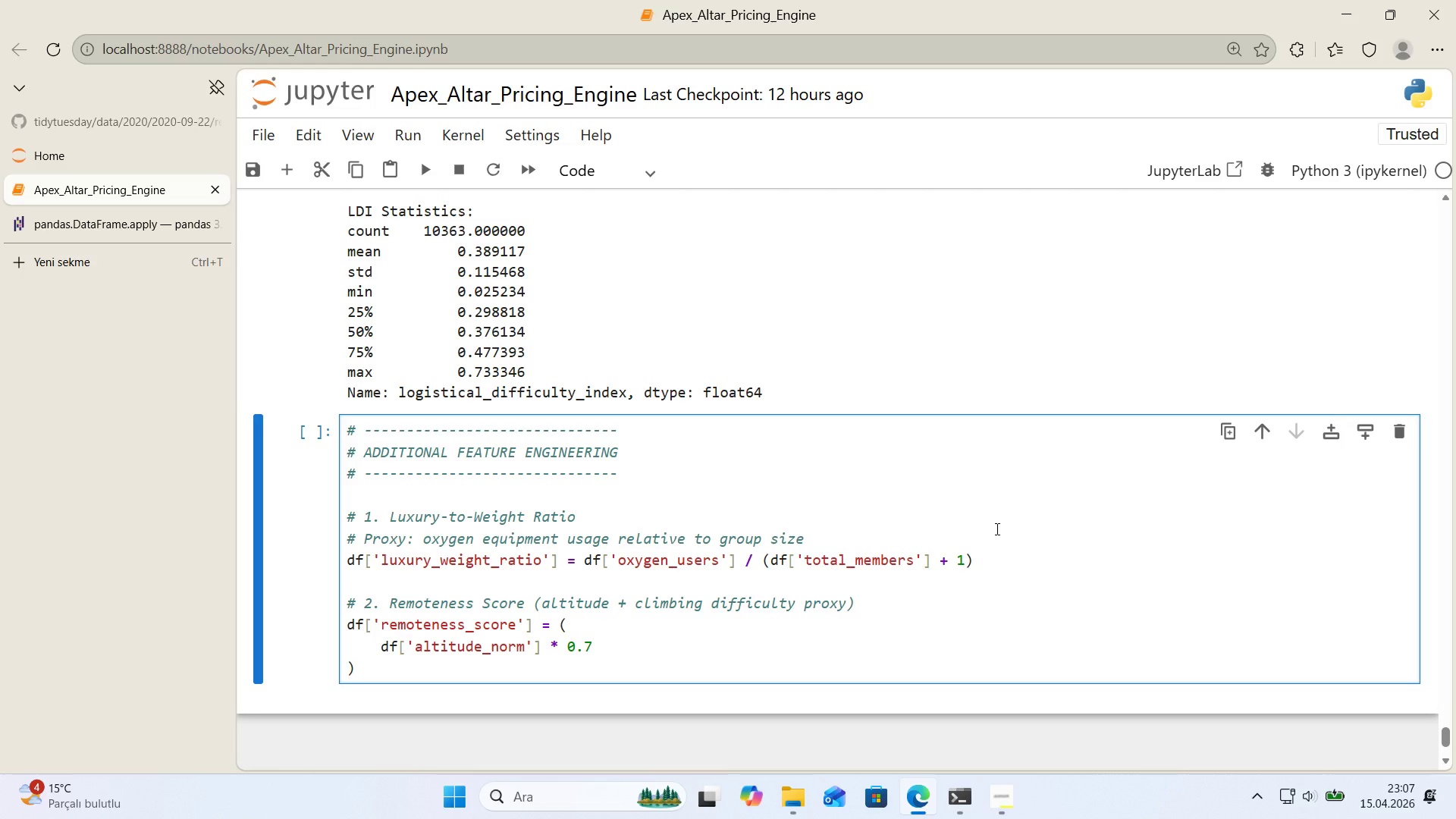 
key(Space)
 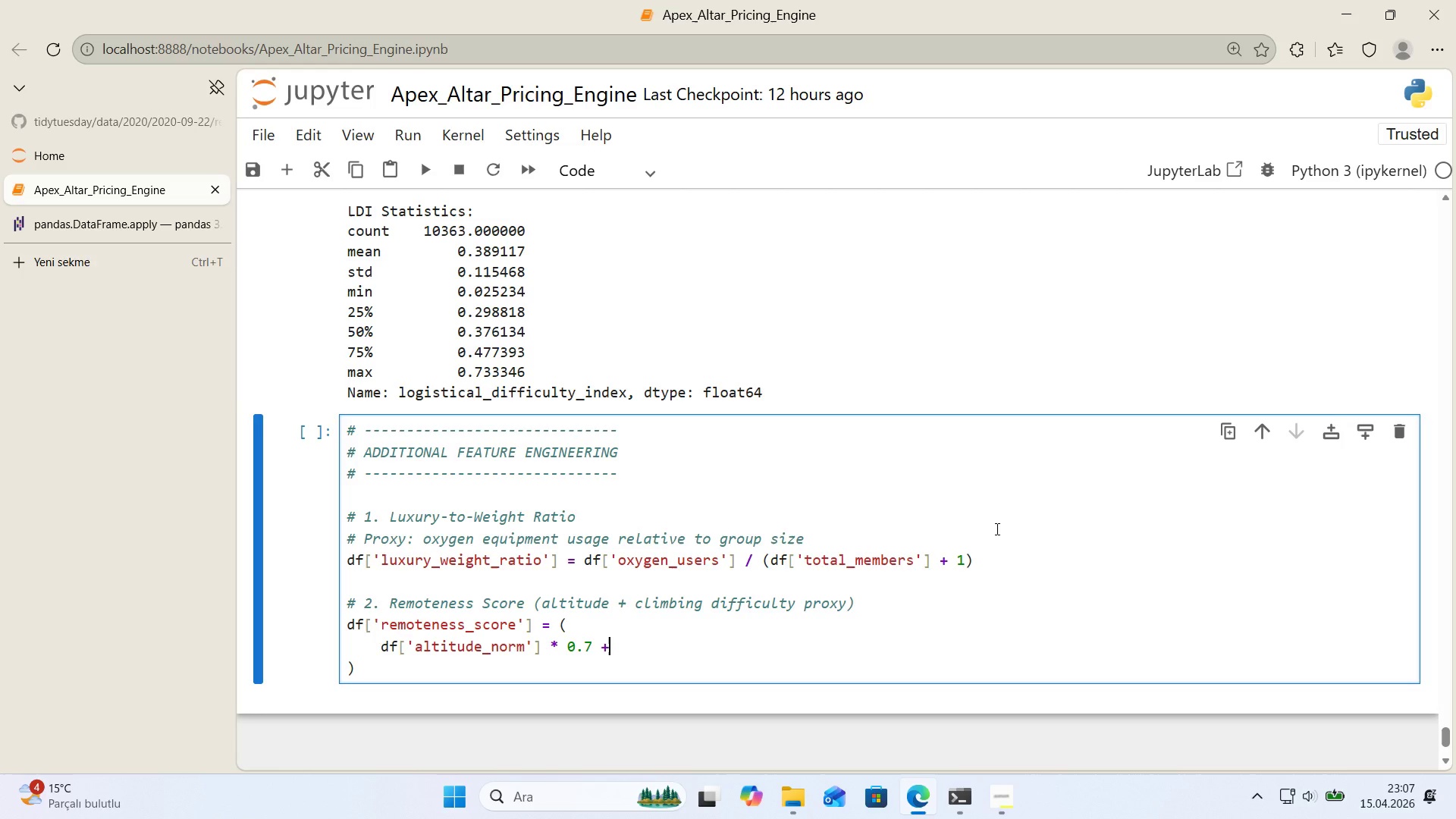 
key(NumpadAdd)
 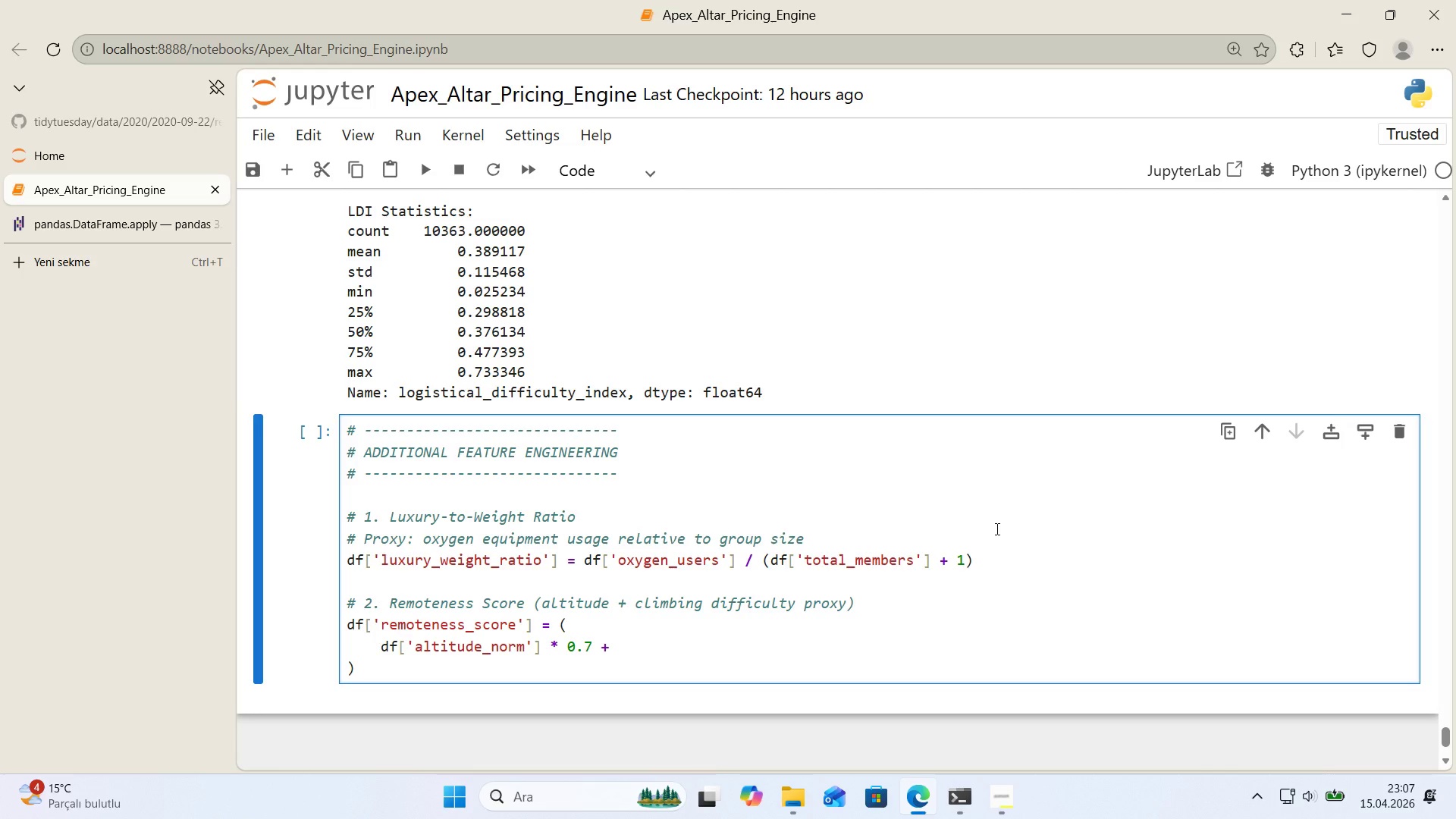 
key(Enter)
 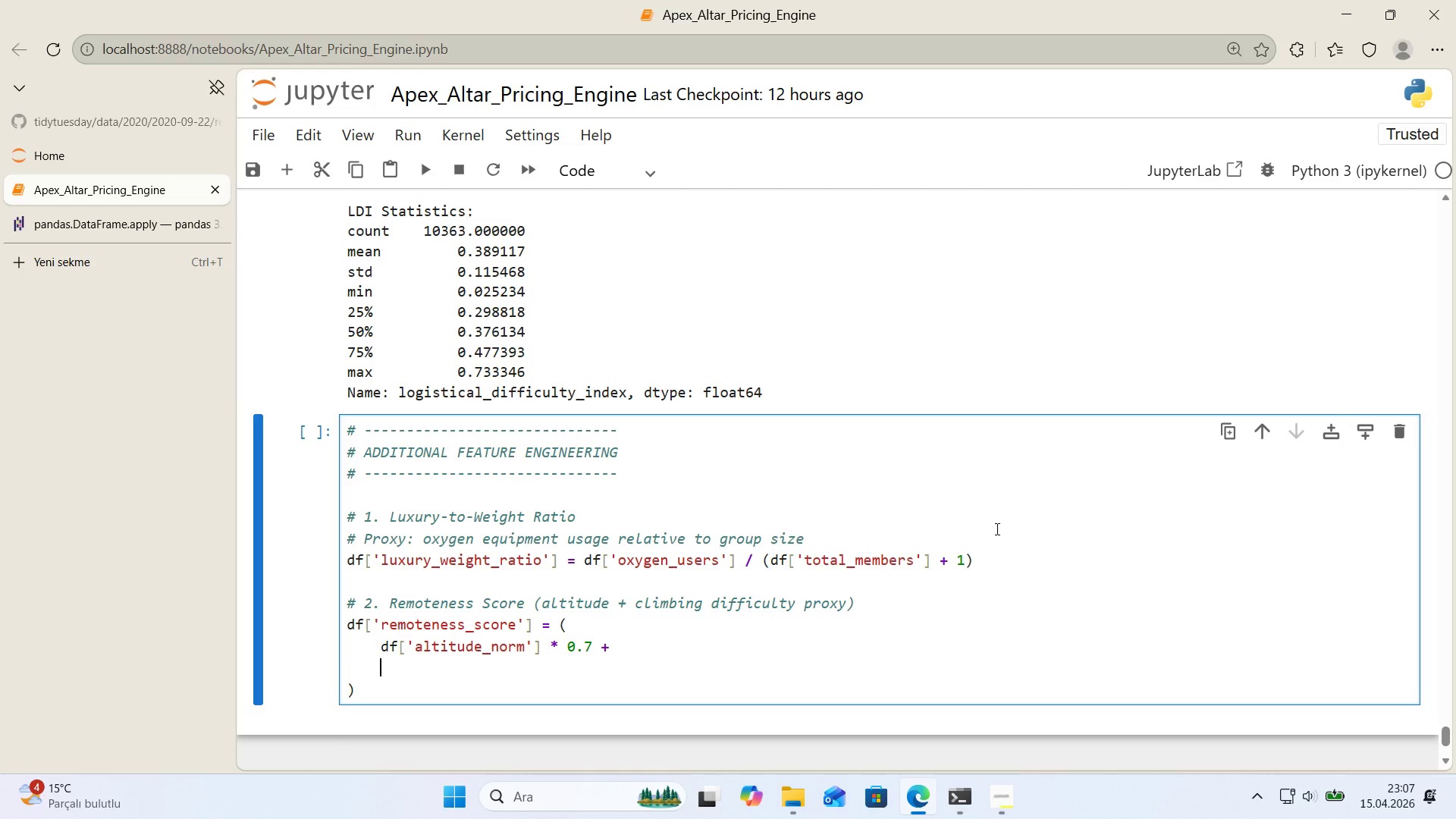 
key(Shift+8)
 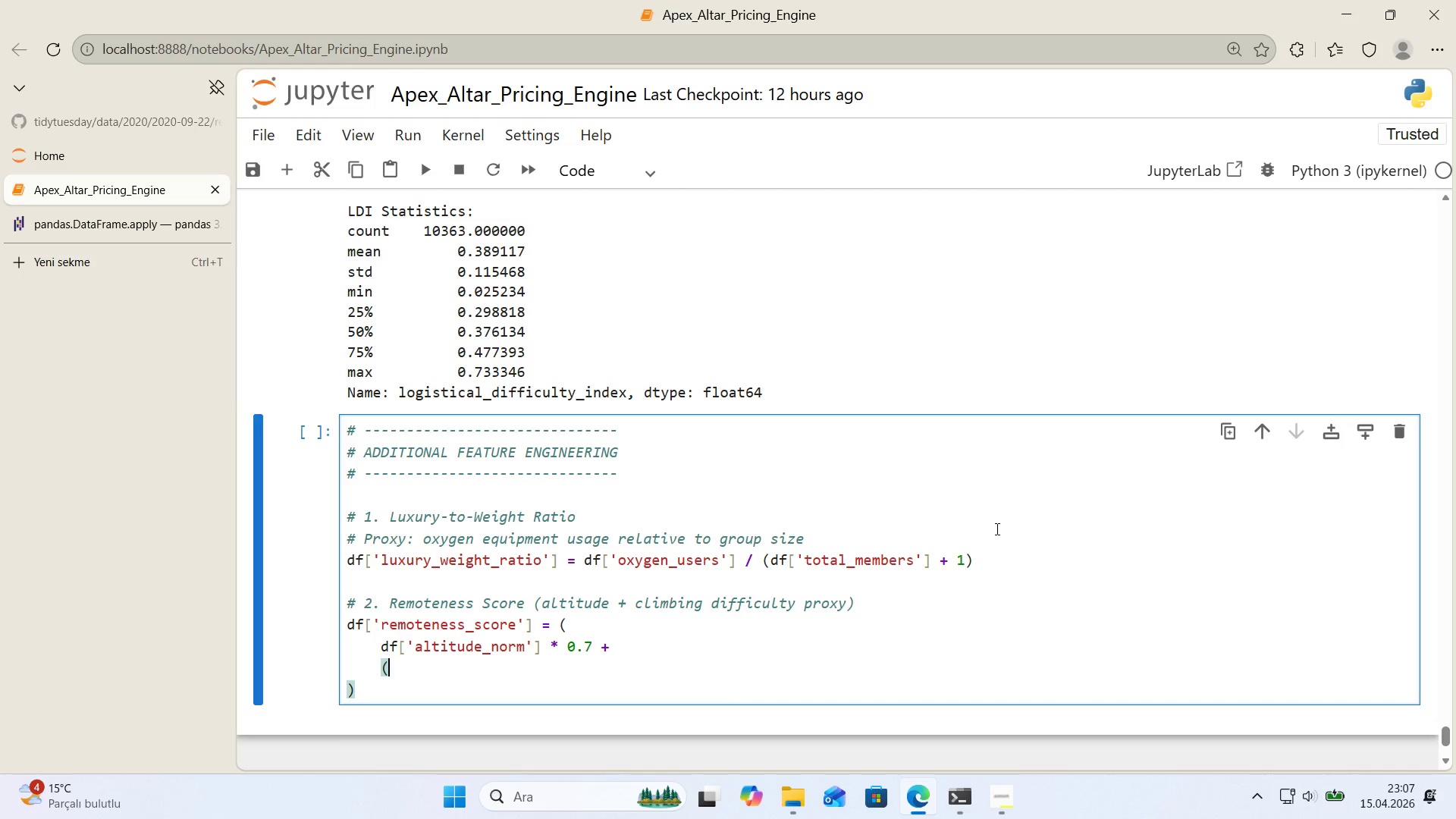 
key(ArrowLeft)
 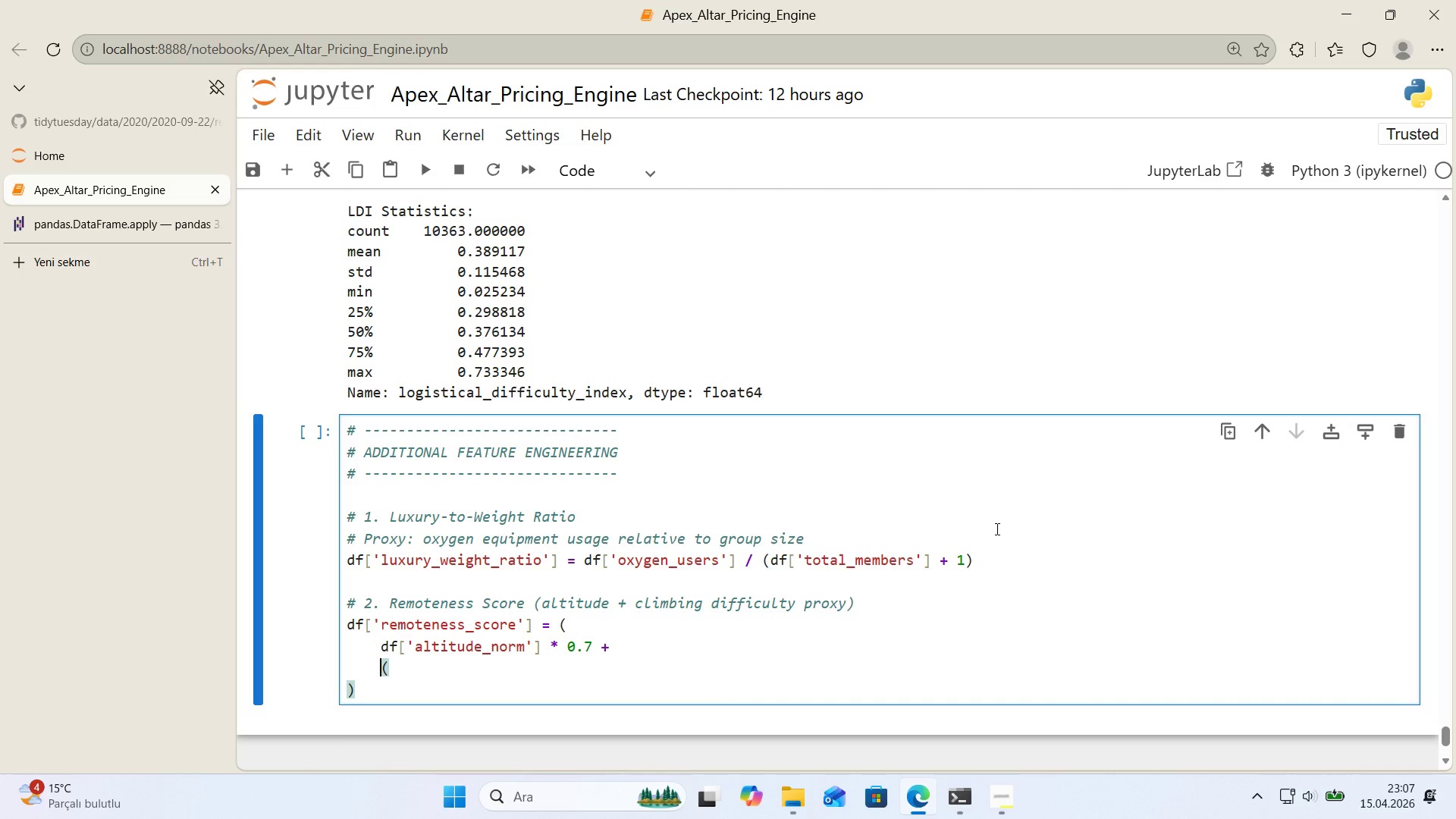 
key(ArrowRight)
 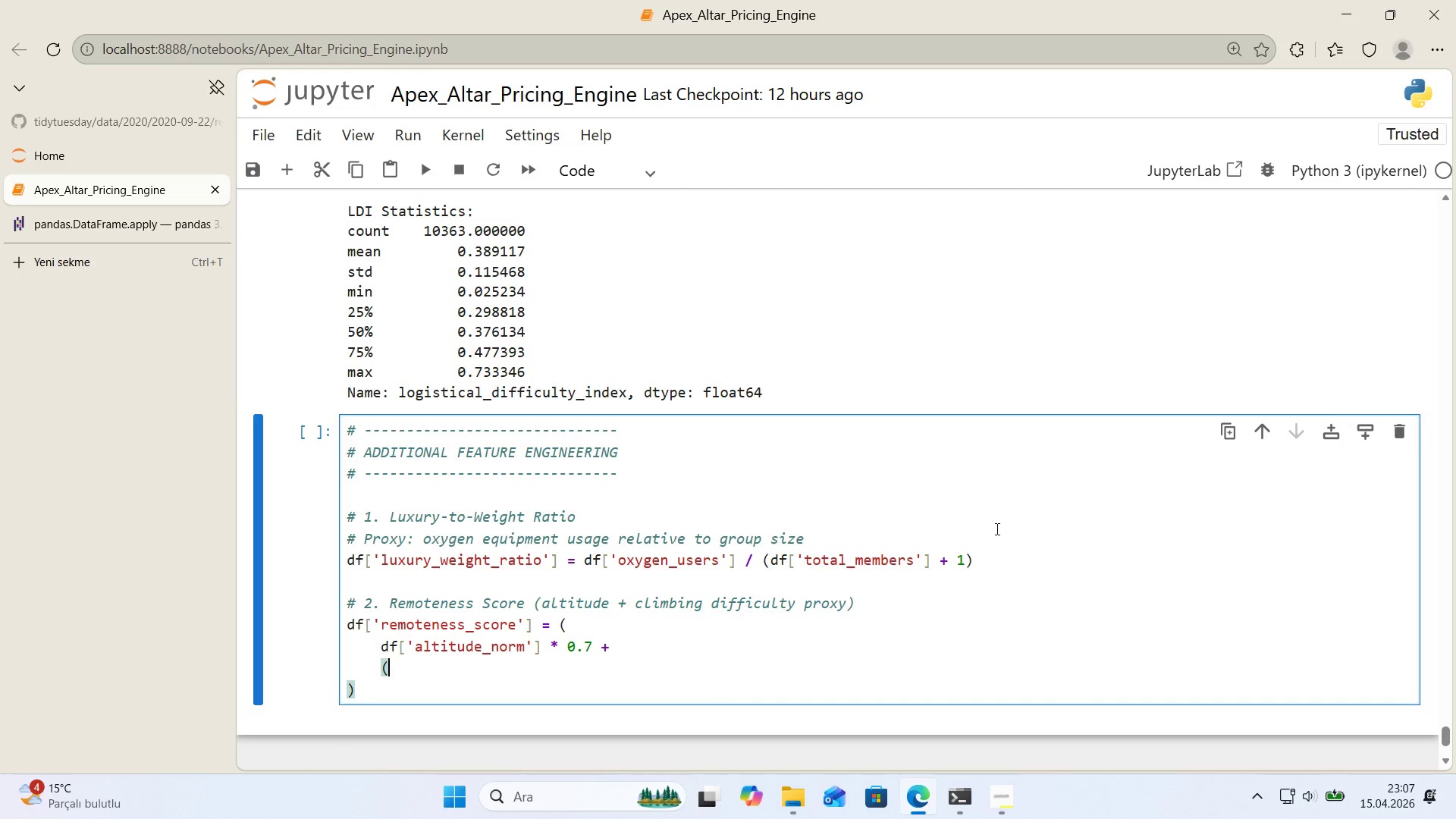 
key(Shift+9)
 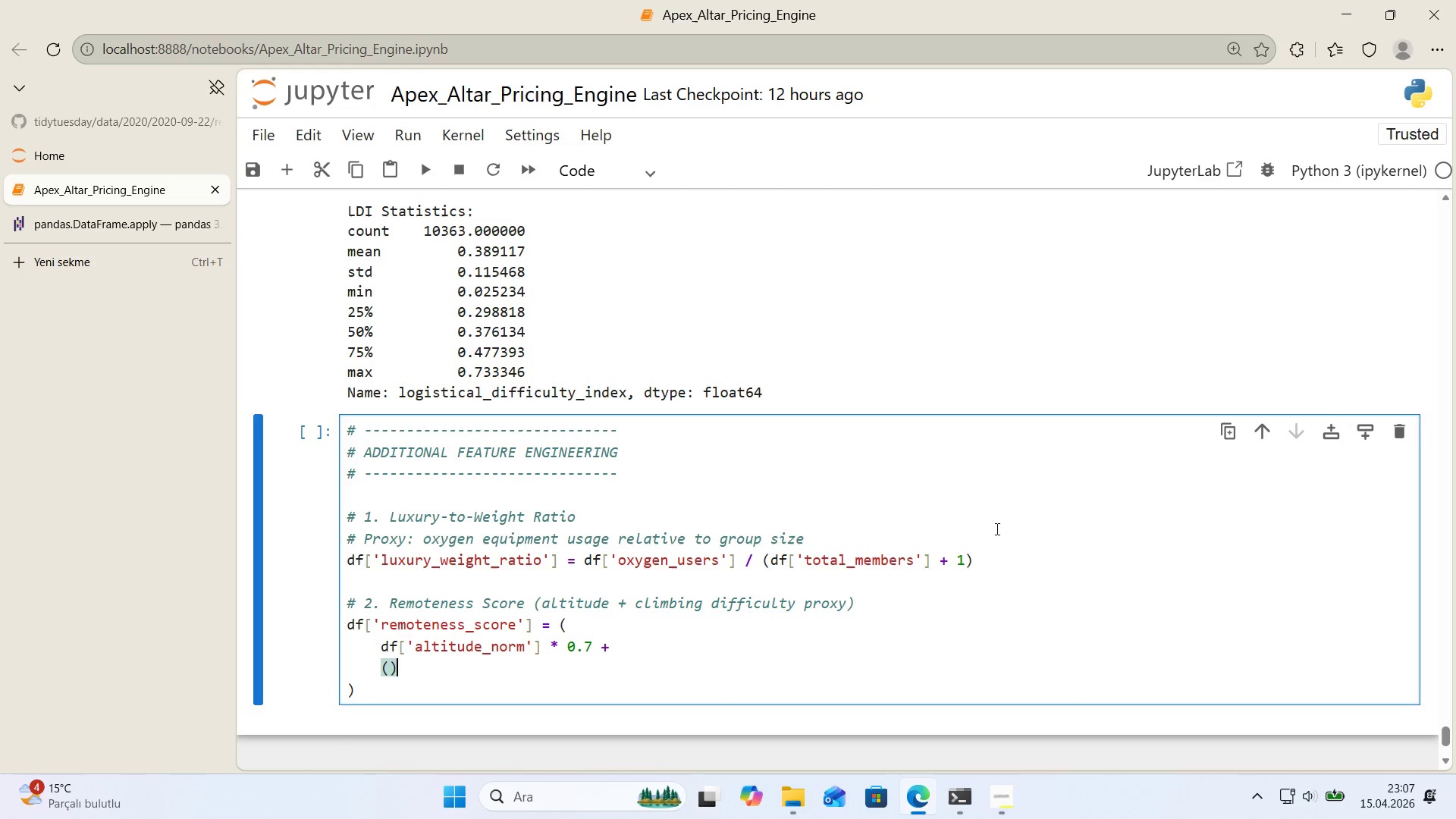 
key(ArrowLeft)
 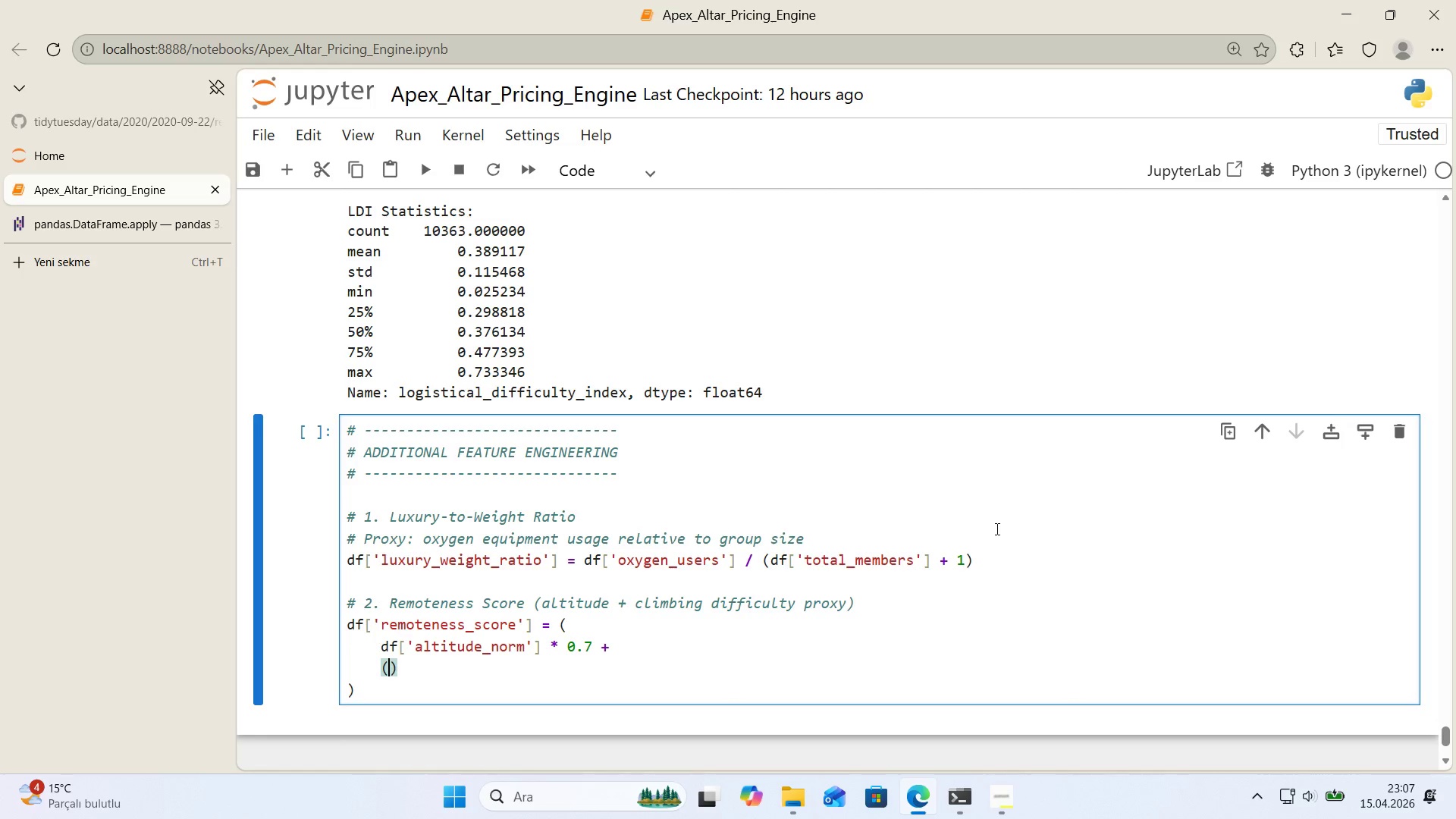 
type(1 - df)
 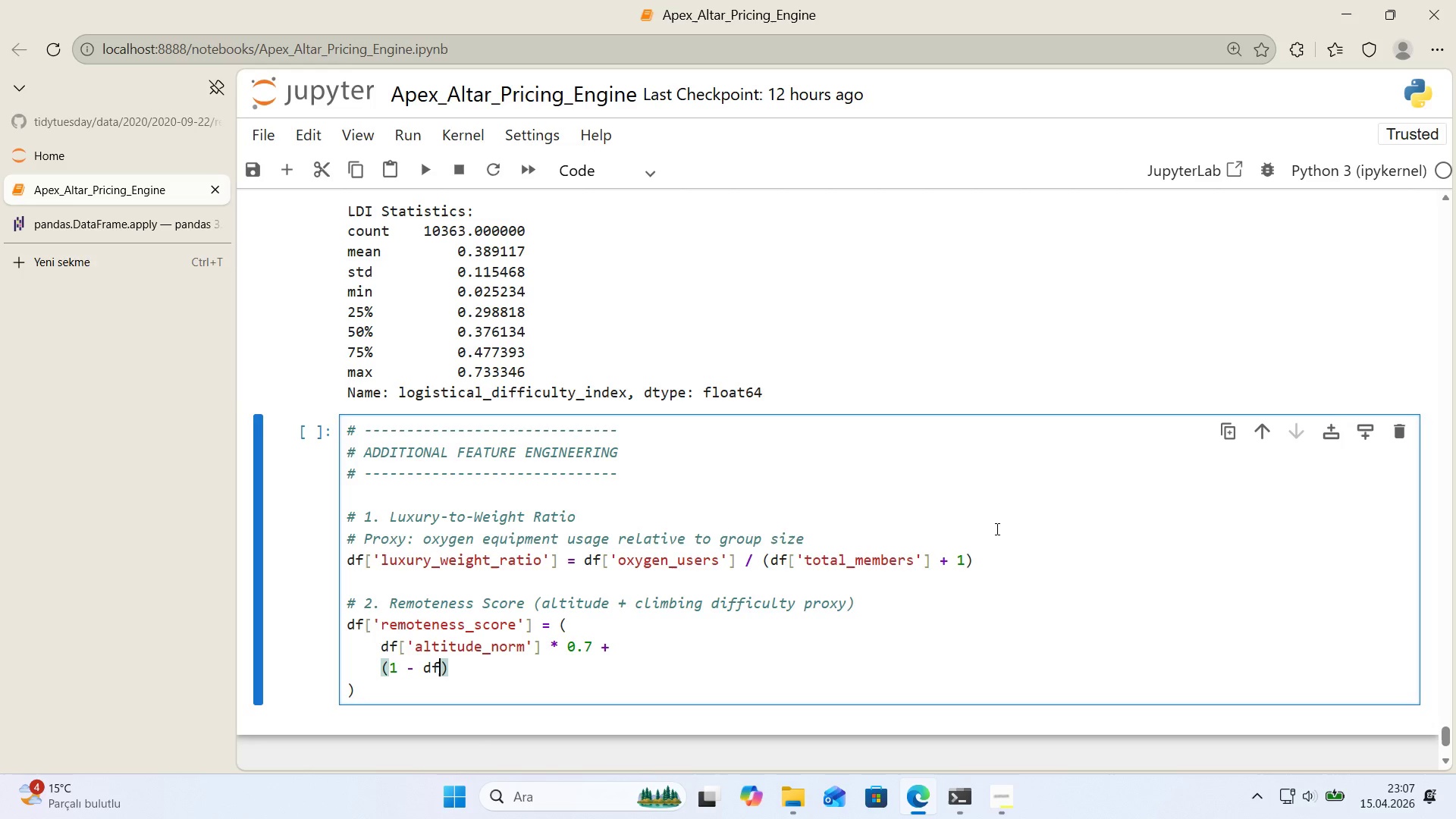 
key(Alt+Control+8)
 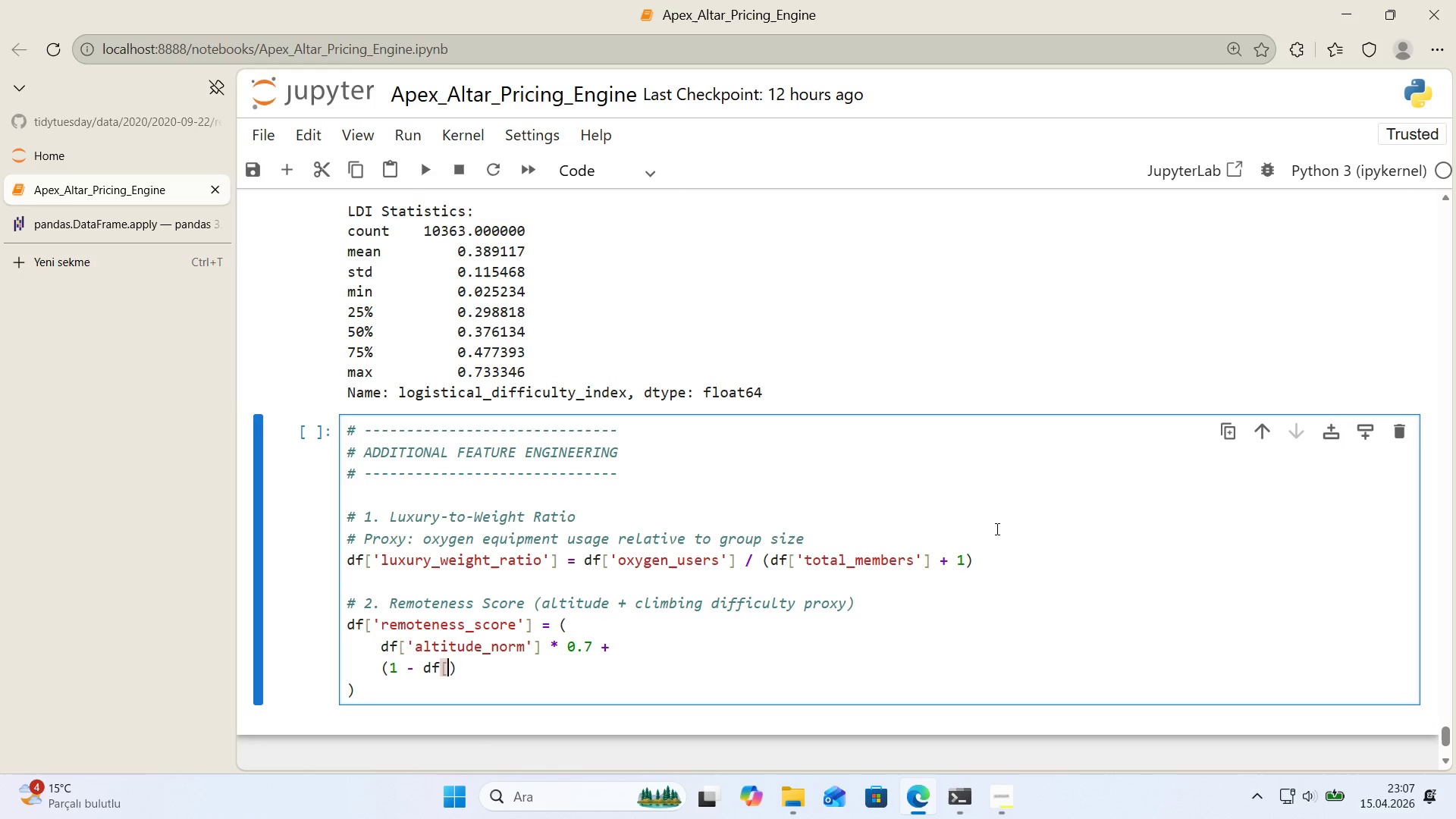 
key(Alt+Control+9)
 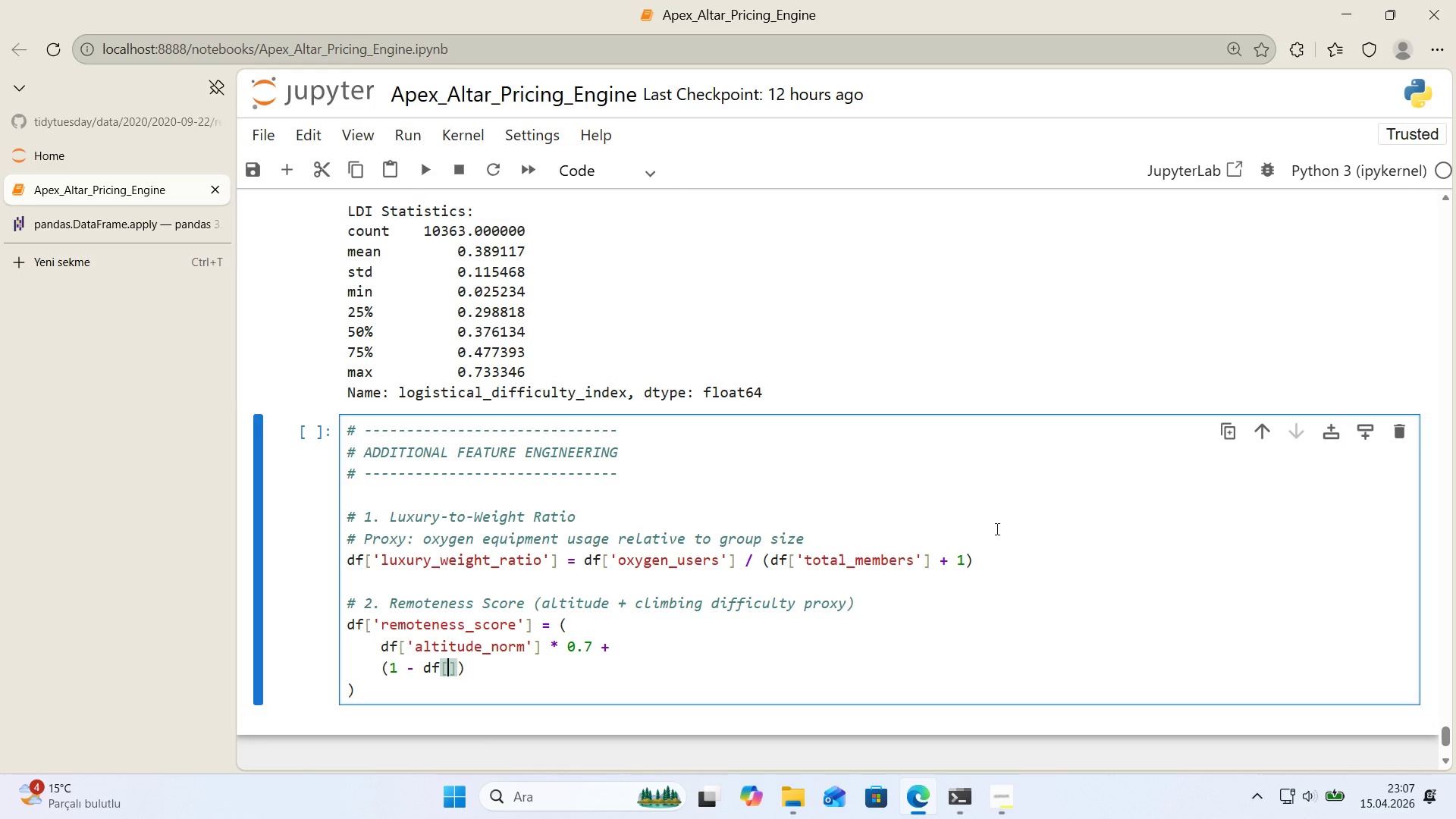 
key(ArrowLeft)
 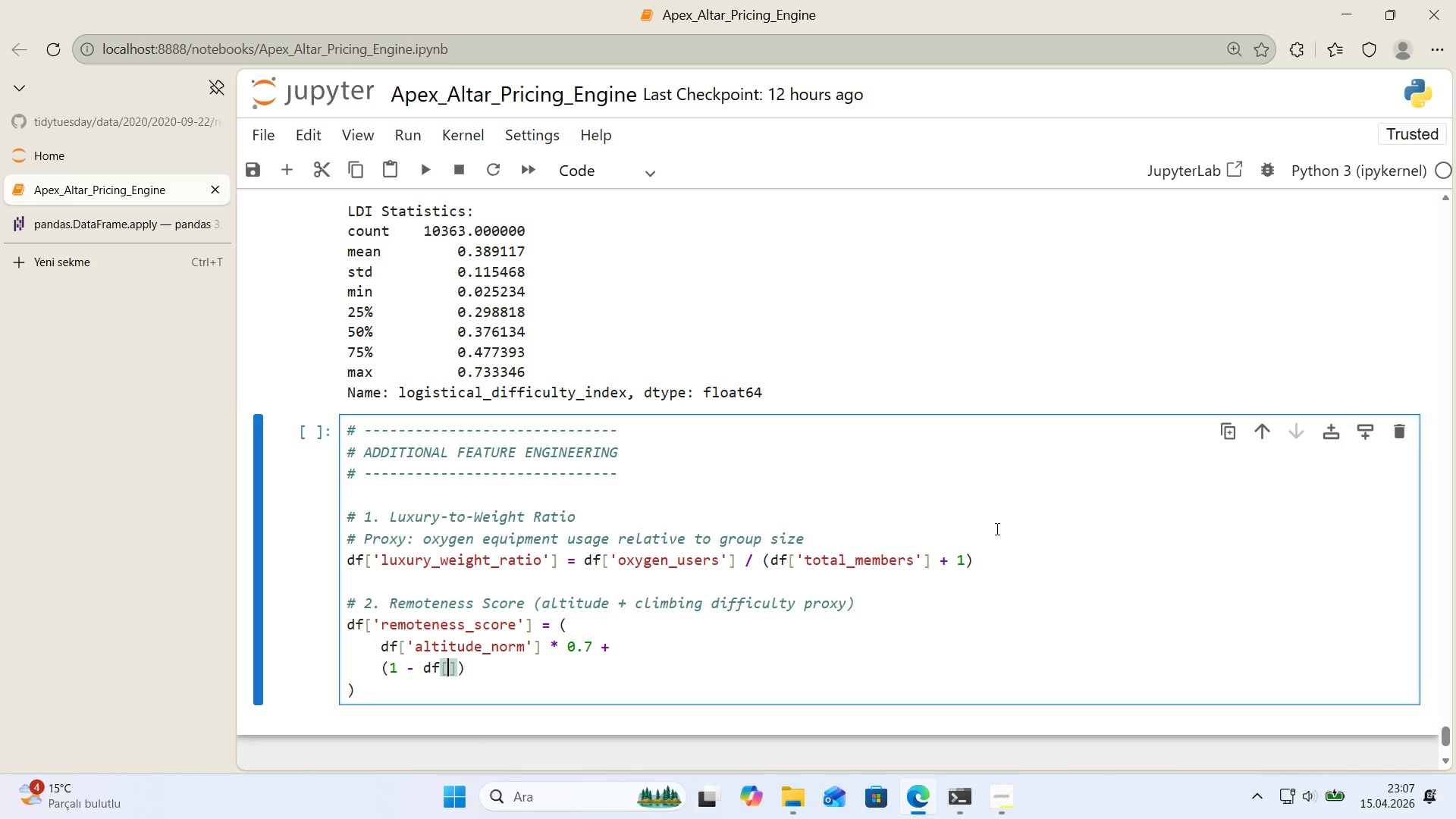 
type(@@)
 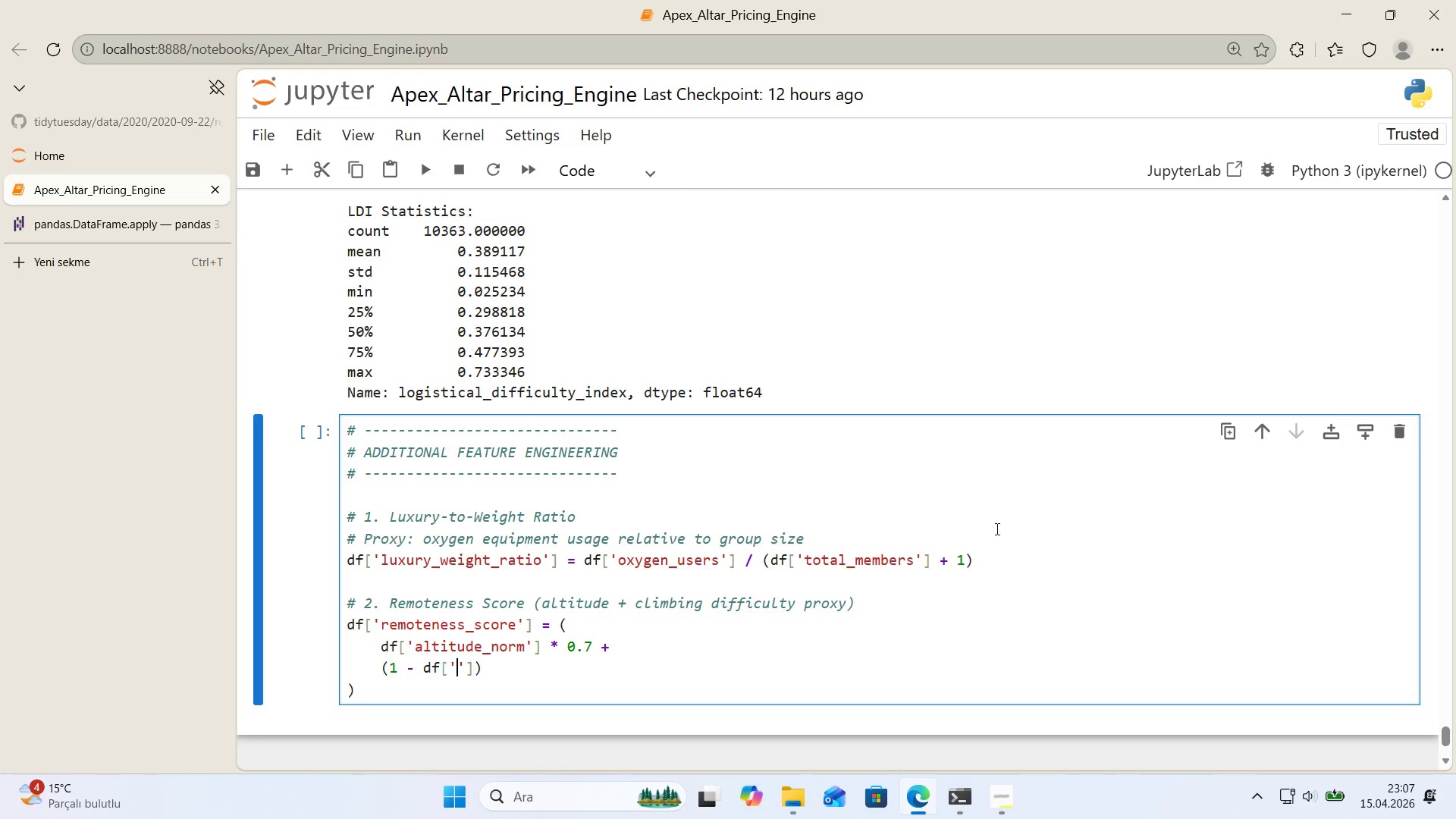 
key(ArrowLeft)
 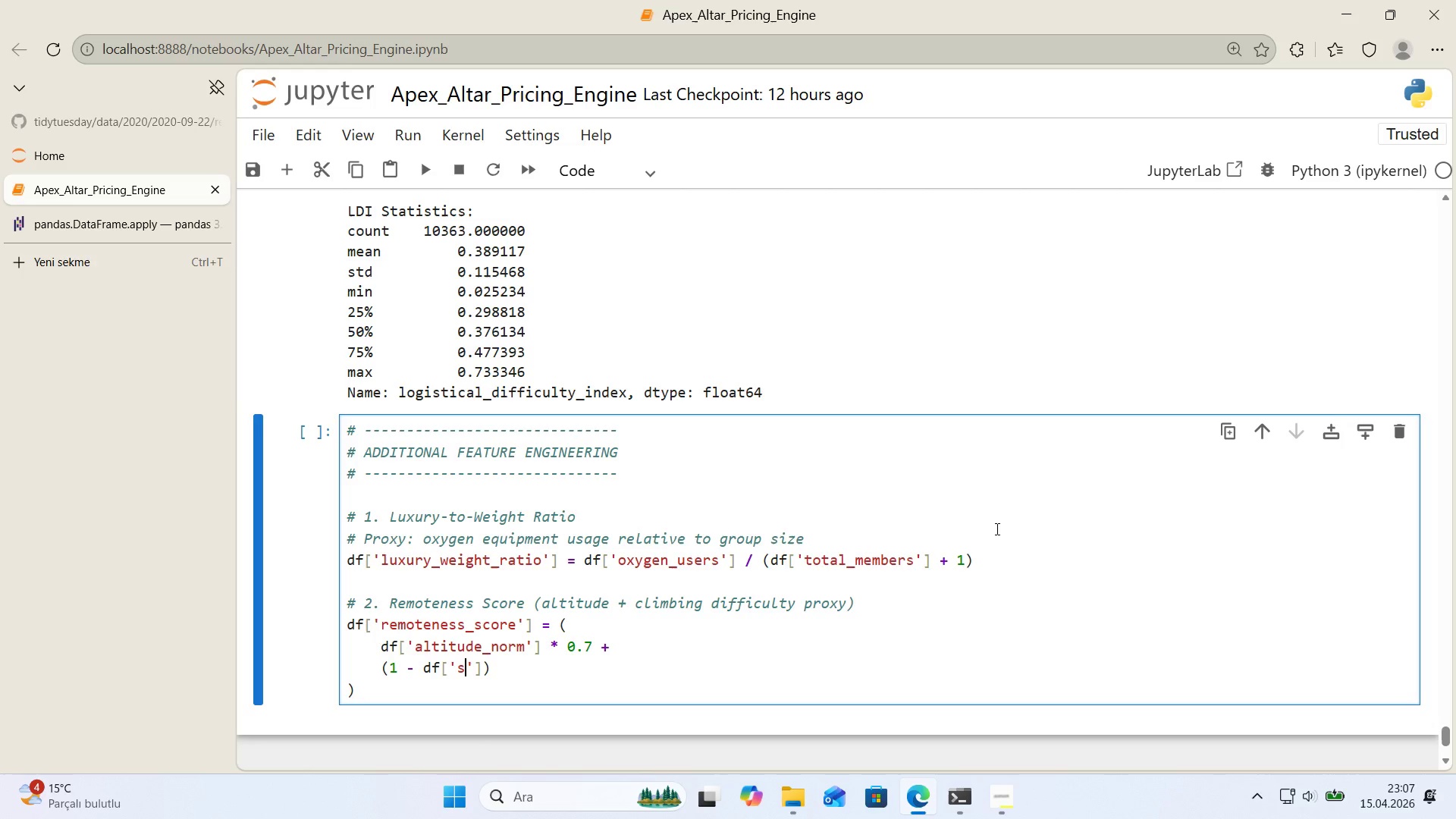 
type(success_rate)
 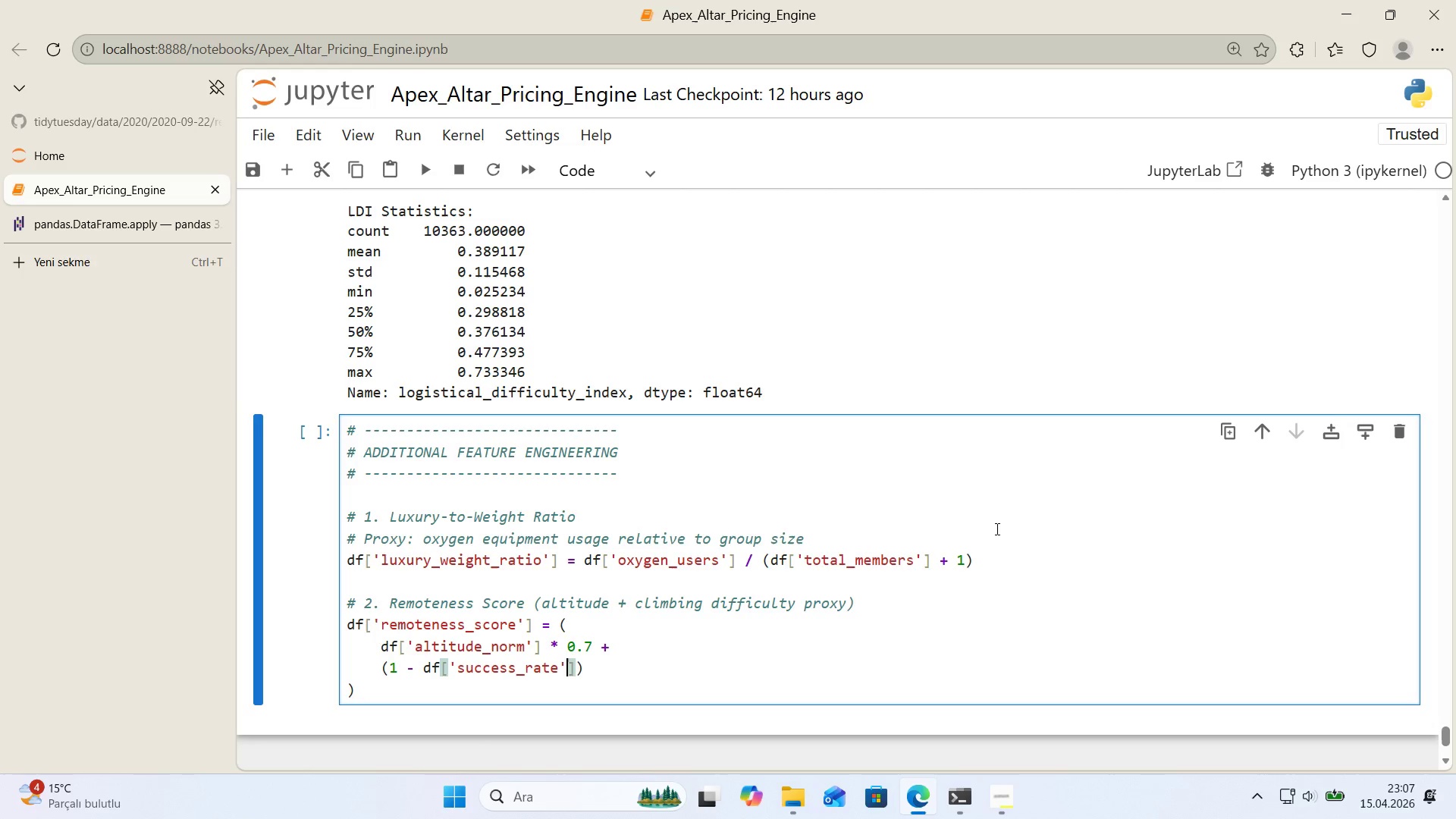 
 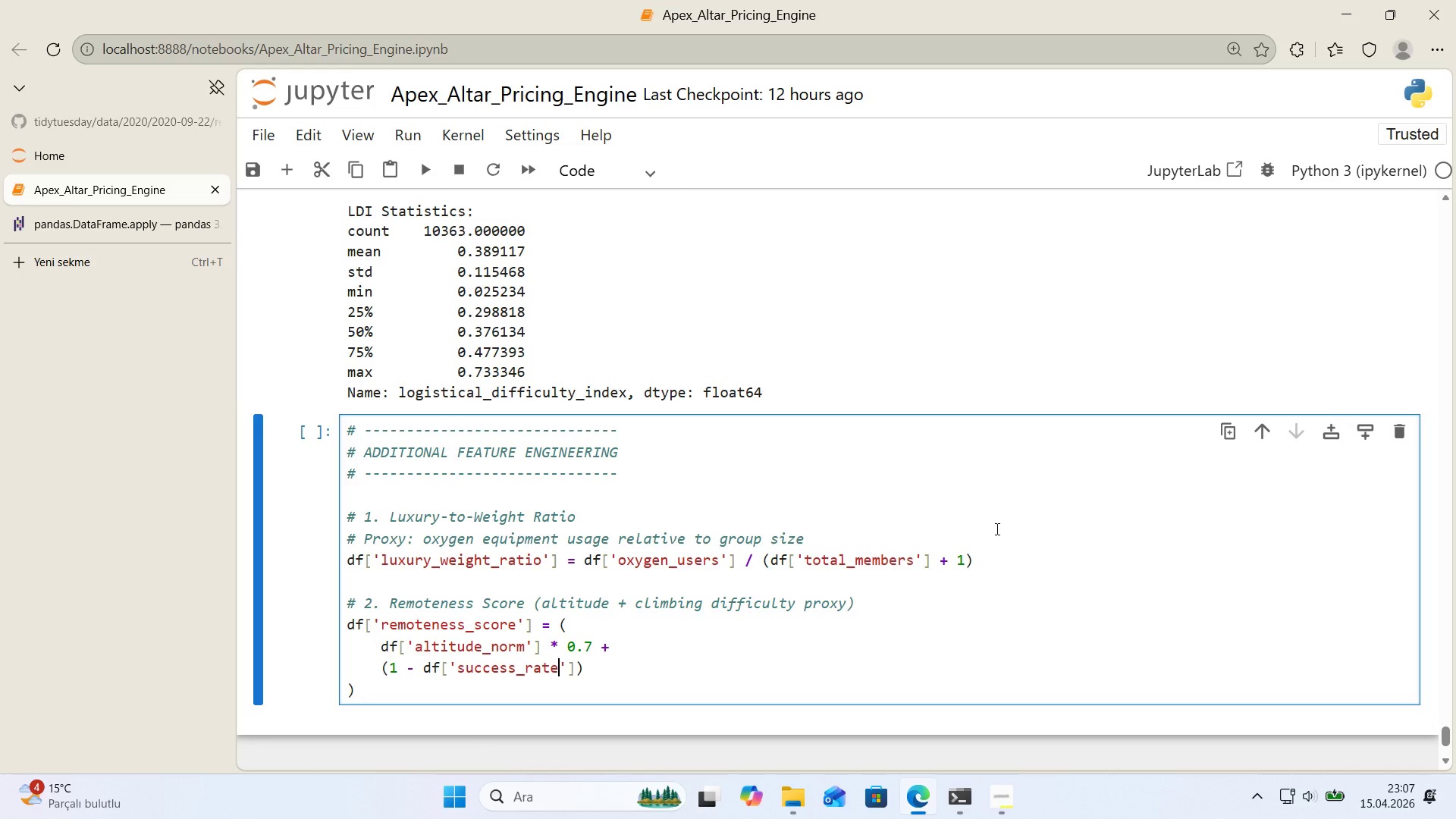 
key(ArrowRight)
 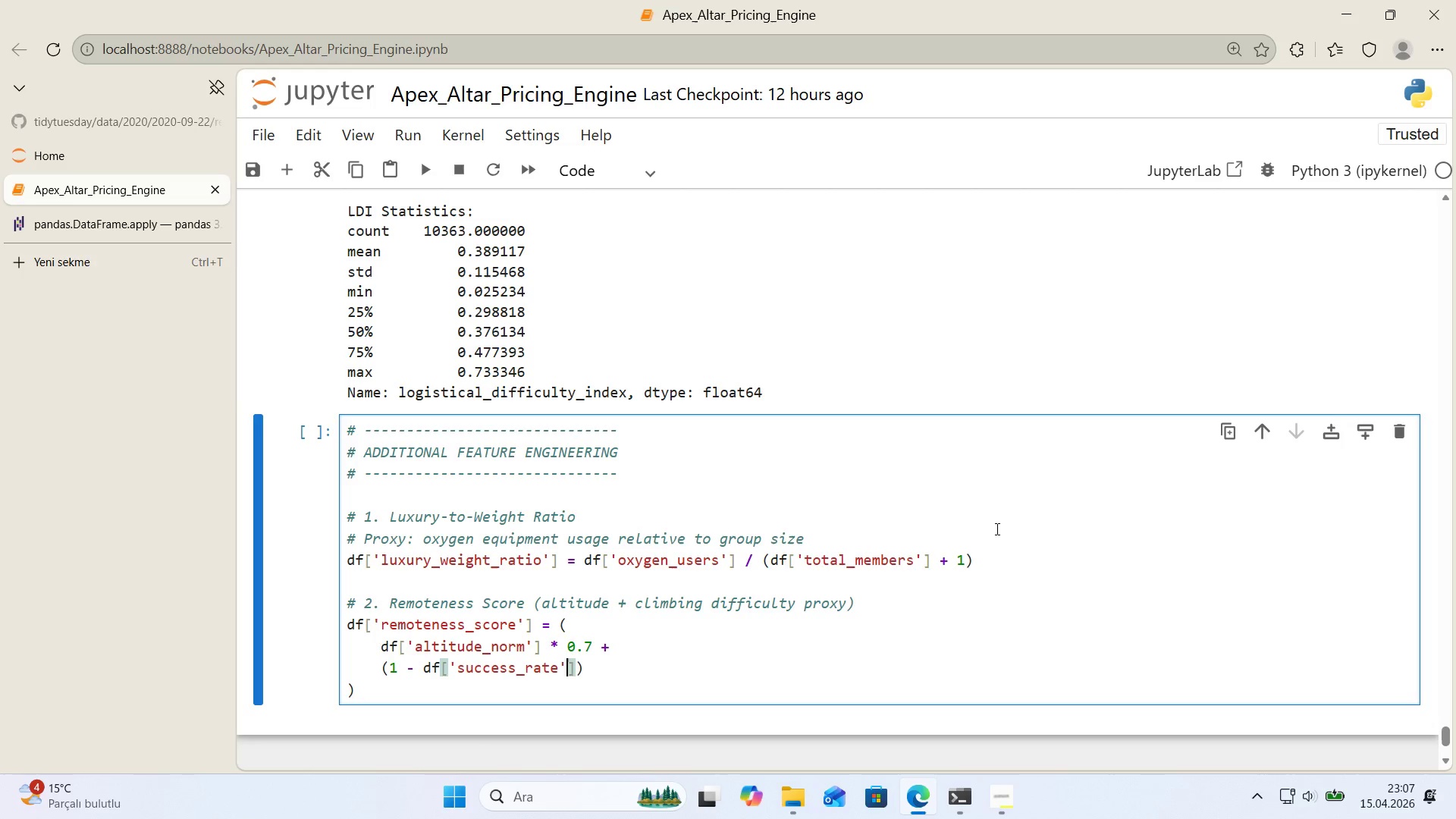 
key(ArrowRight)
 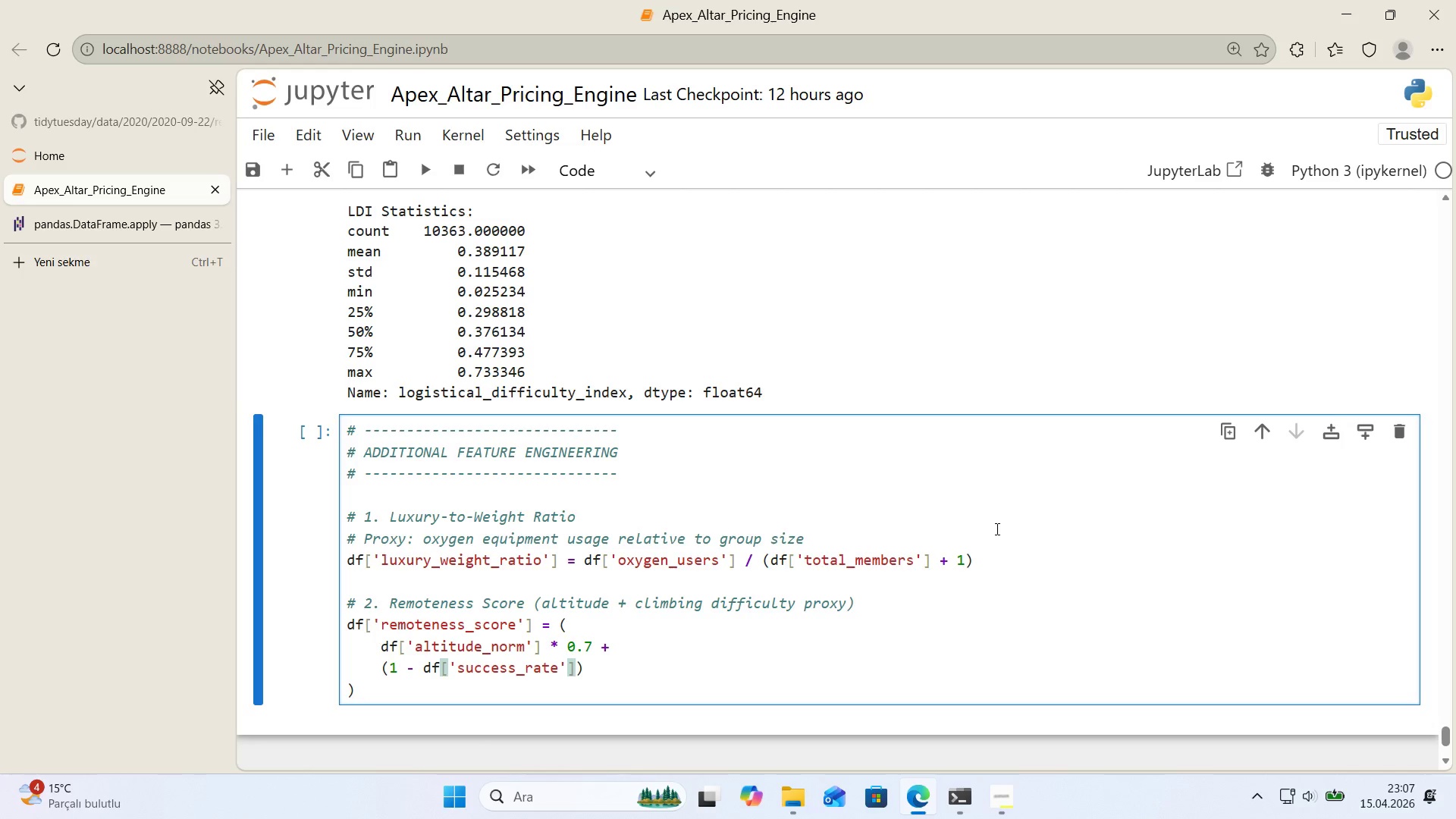 
key(Space)
 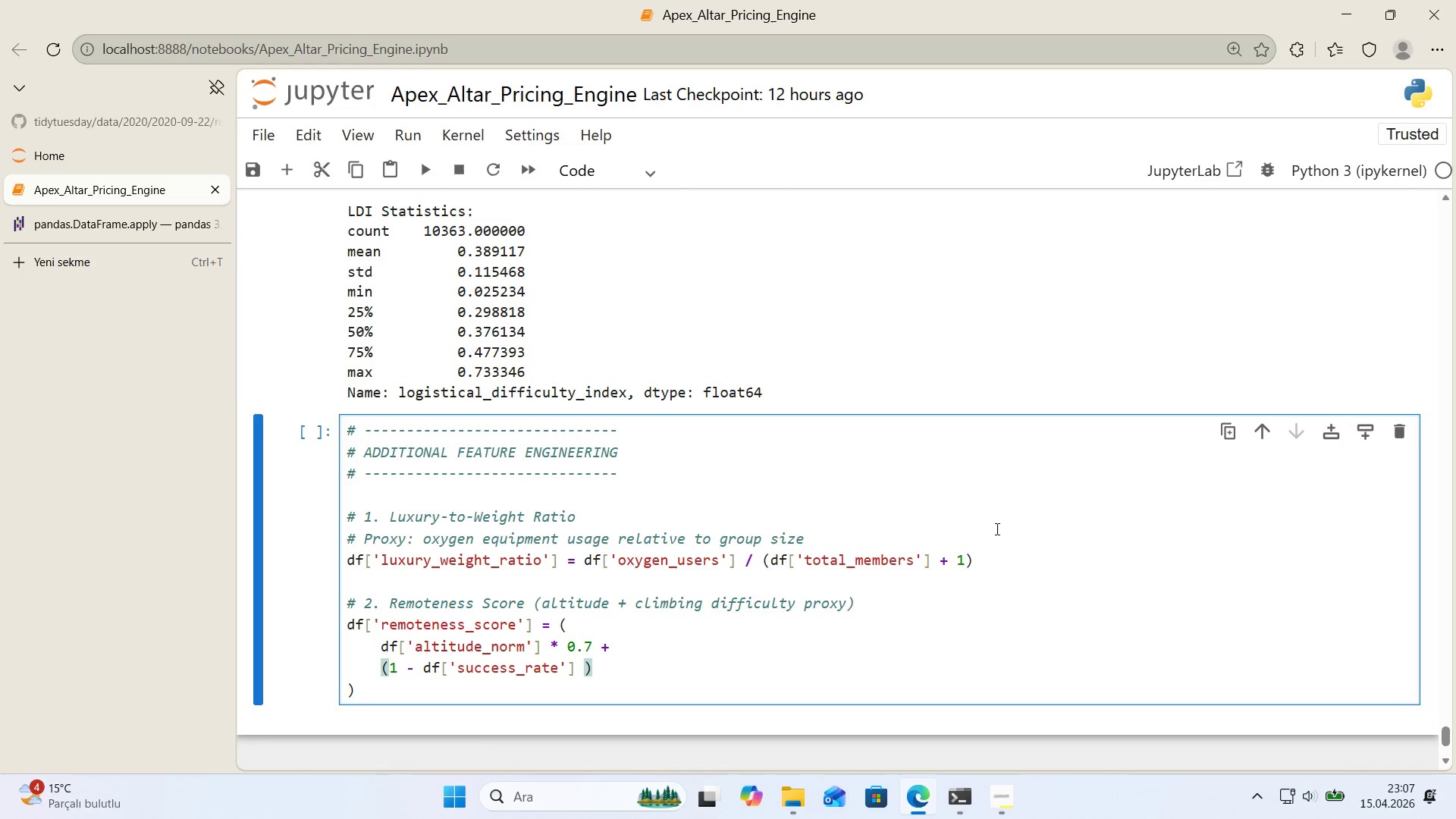 
key(Backspace)
 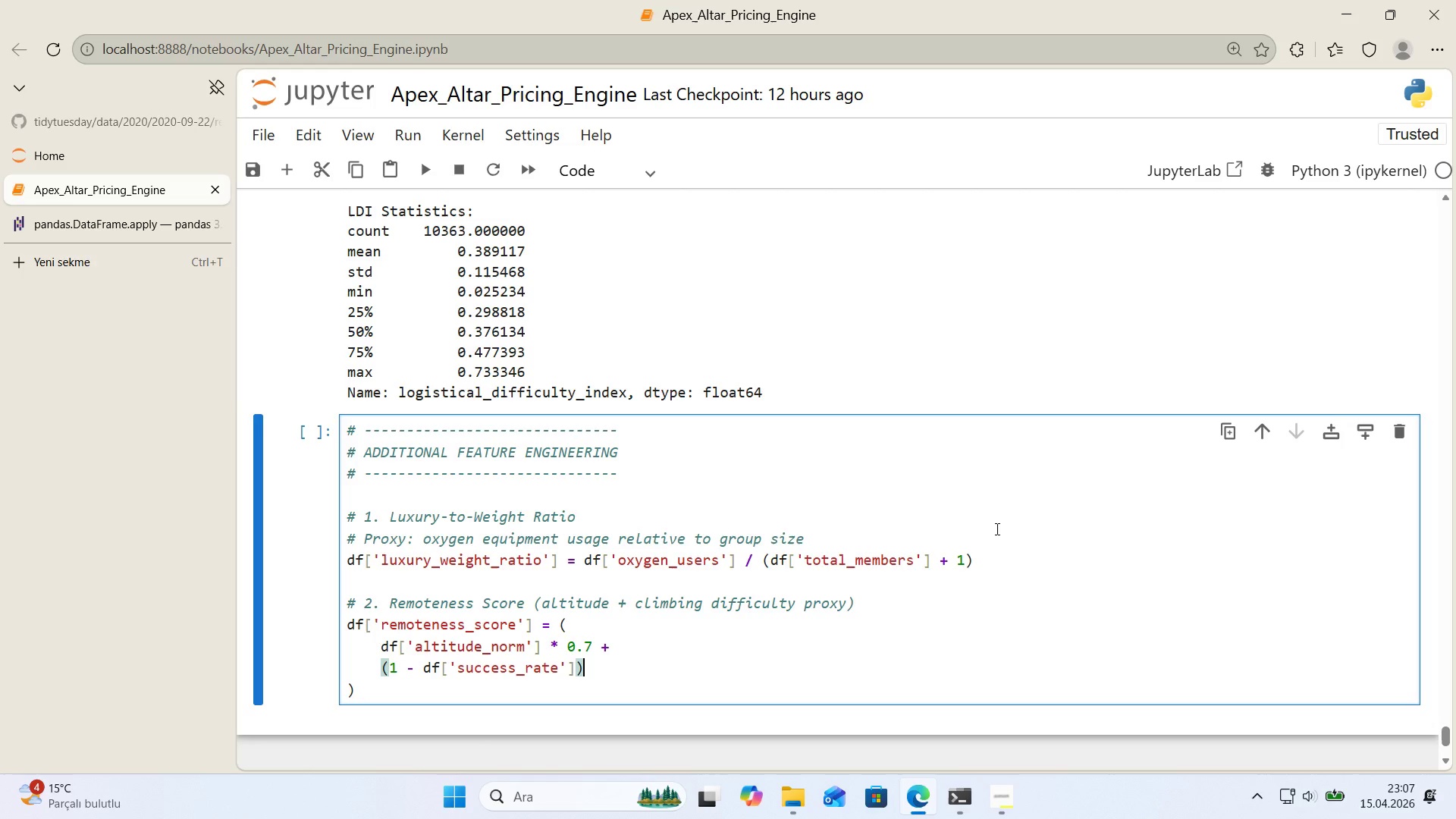 
key(ArrowRight)
 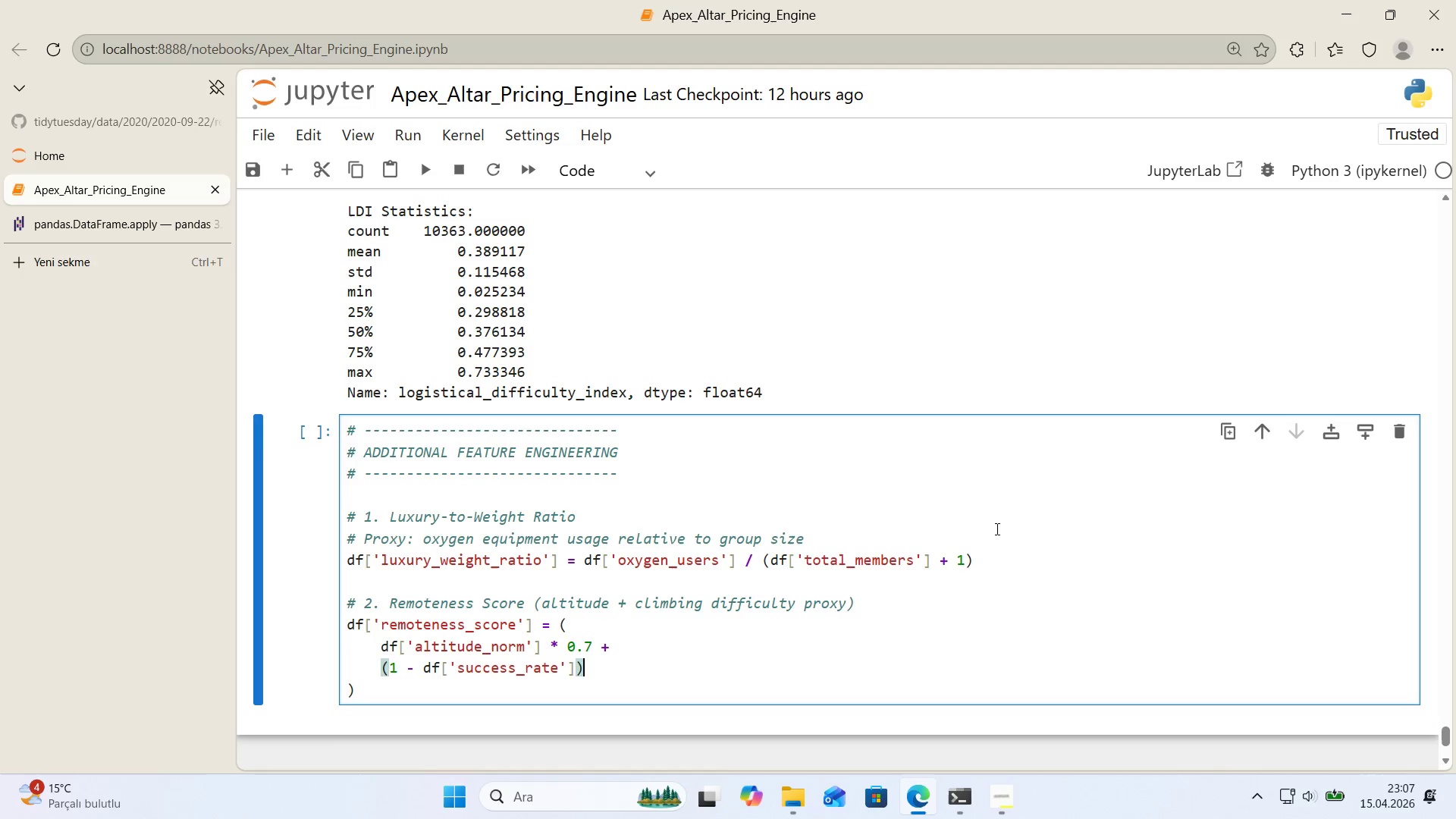 
key(Space)
 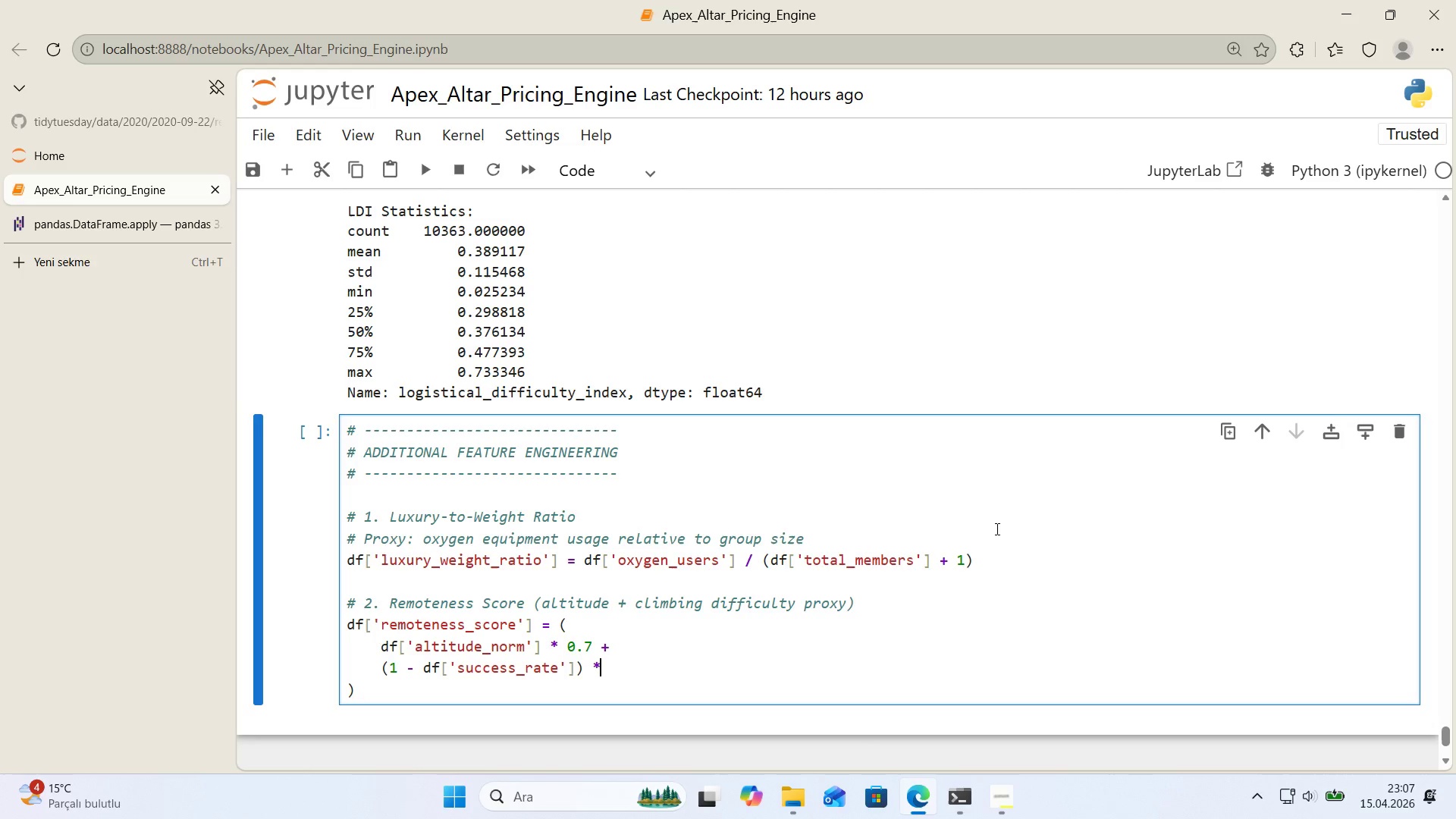 
key(NumpadMultiply)
 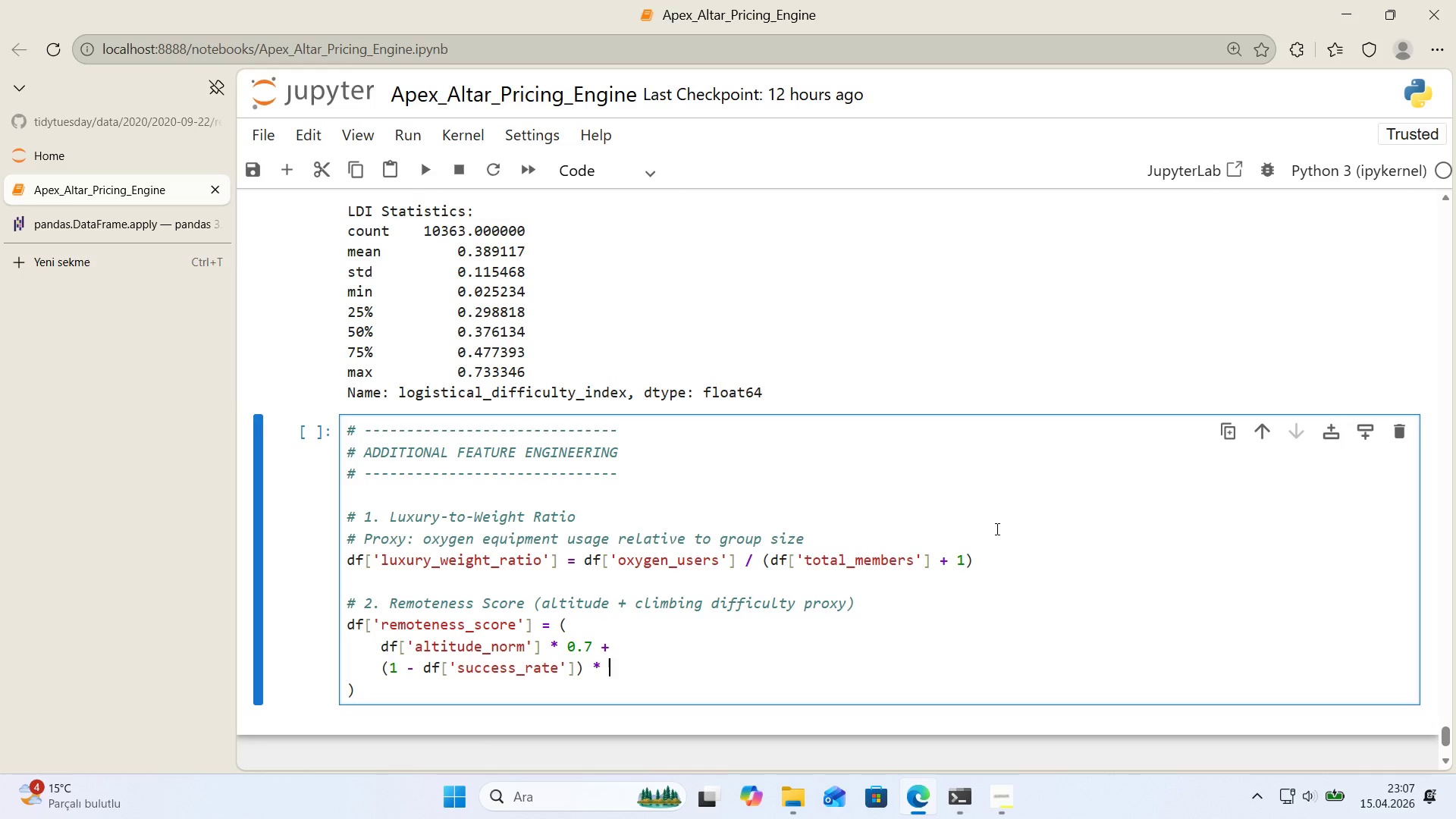 
key(Space)
 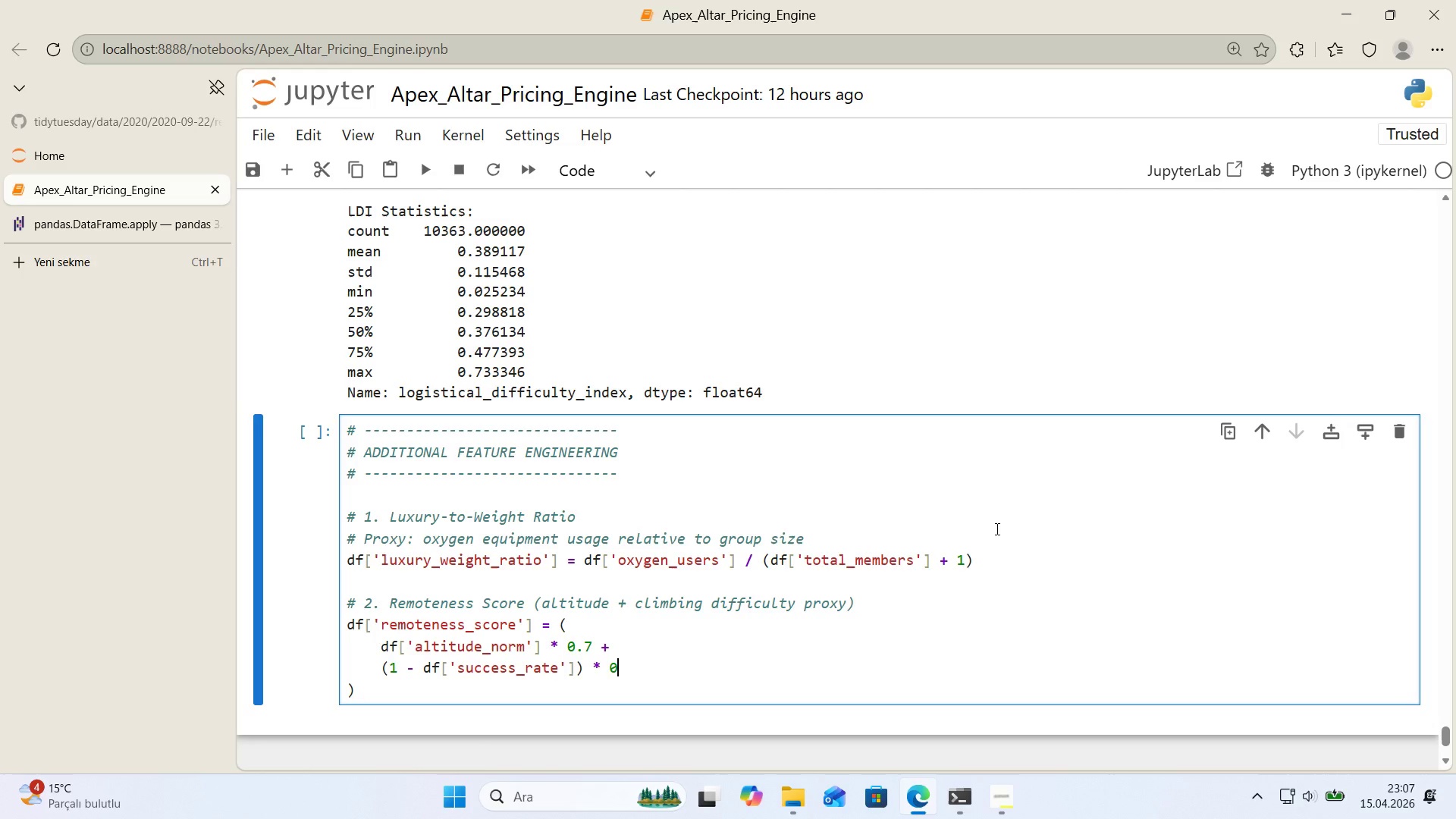 
key(Numpad0)
 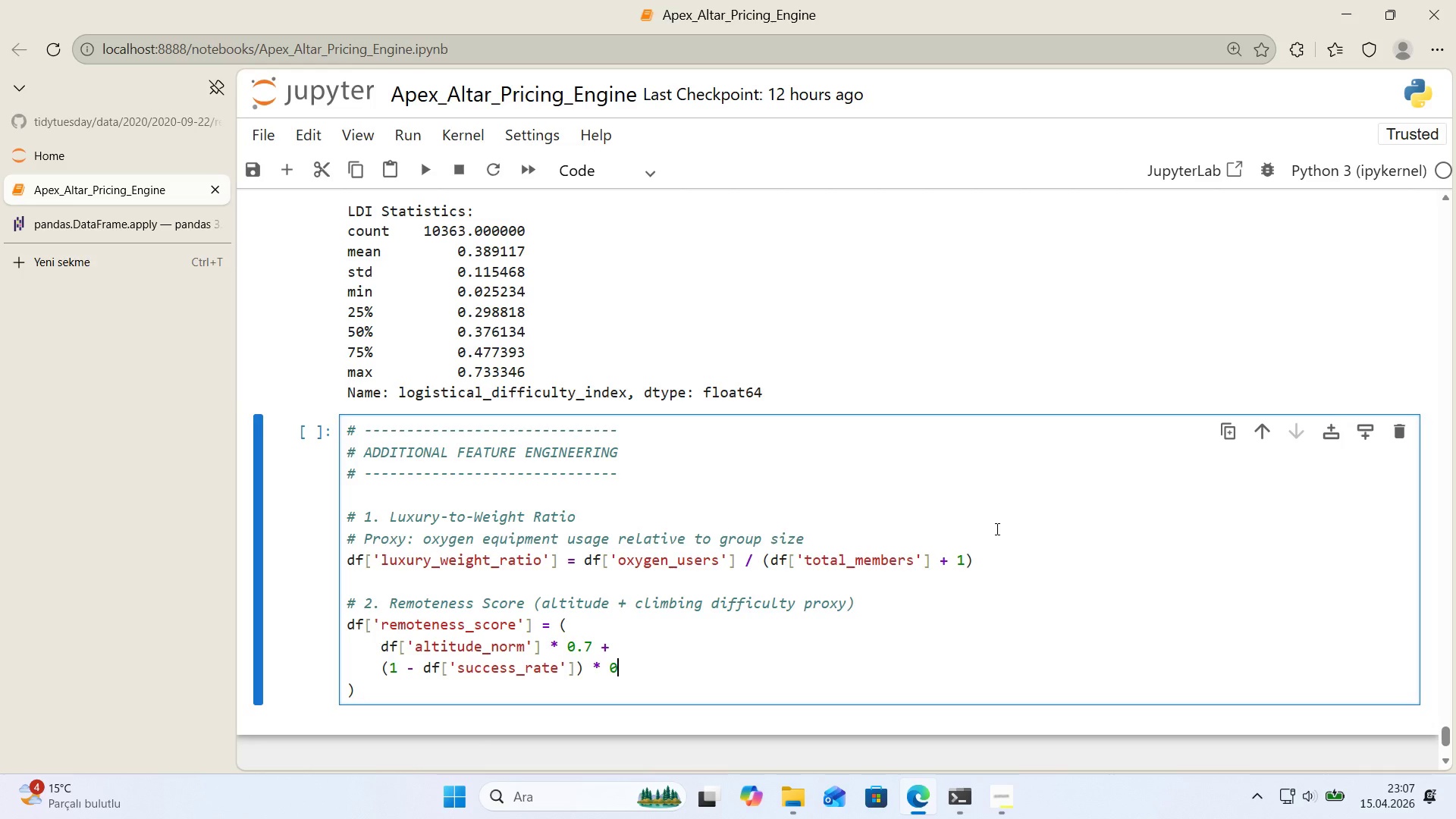 
key(Period)
 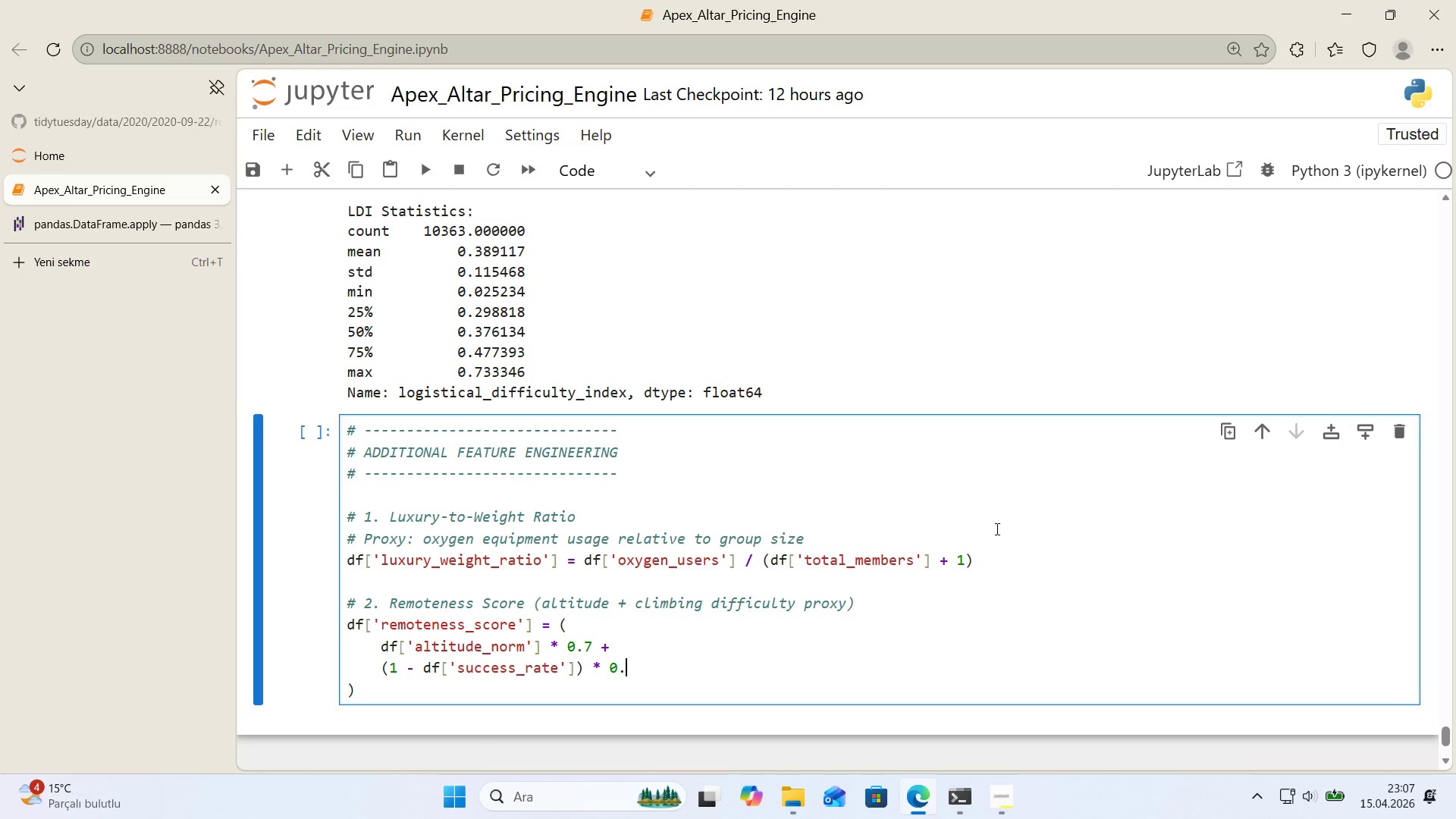 
key(Numpad3)
 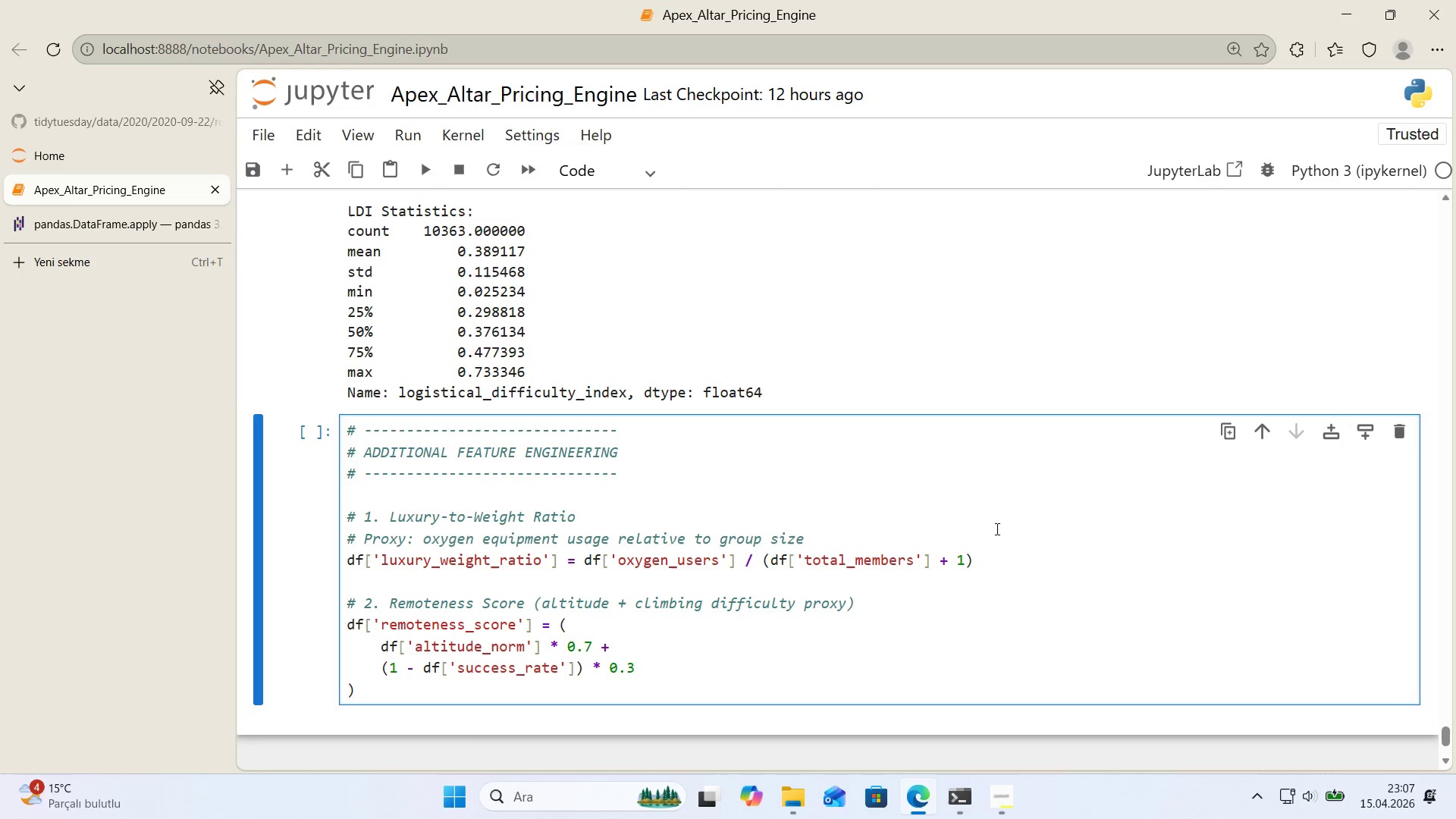 
key(Space)
 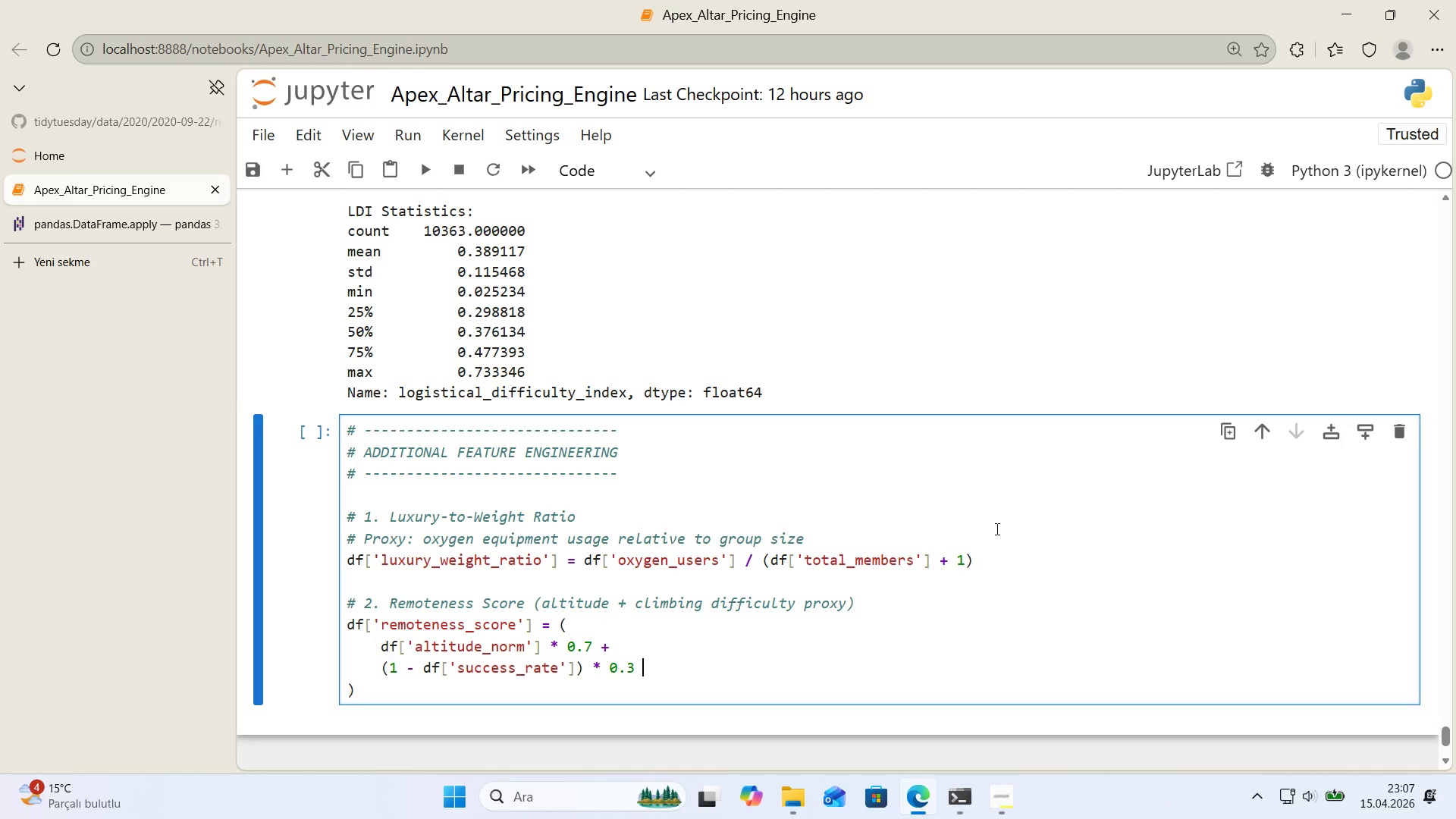 
key(Control+ControlLeft)
 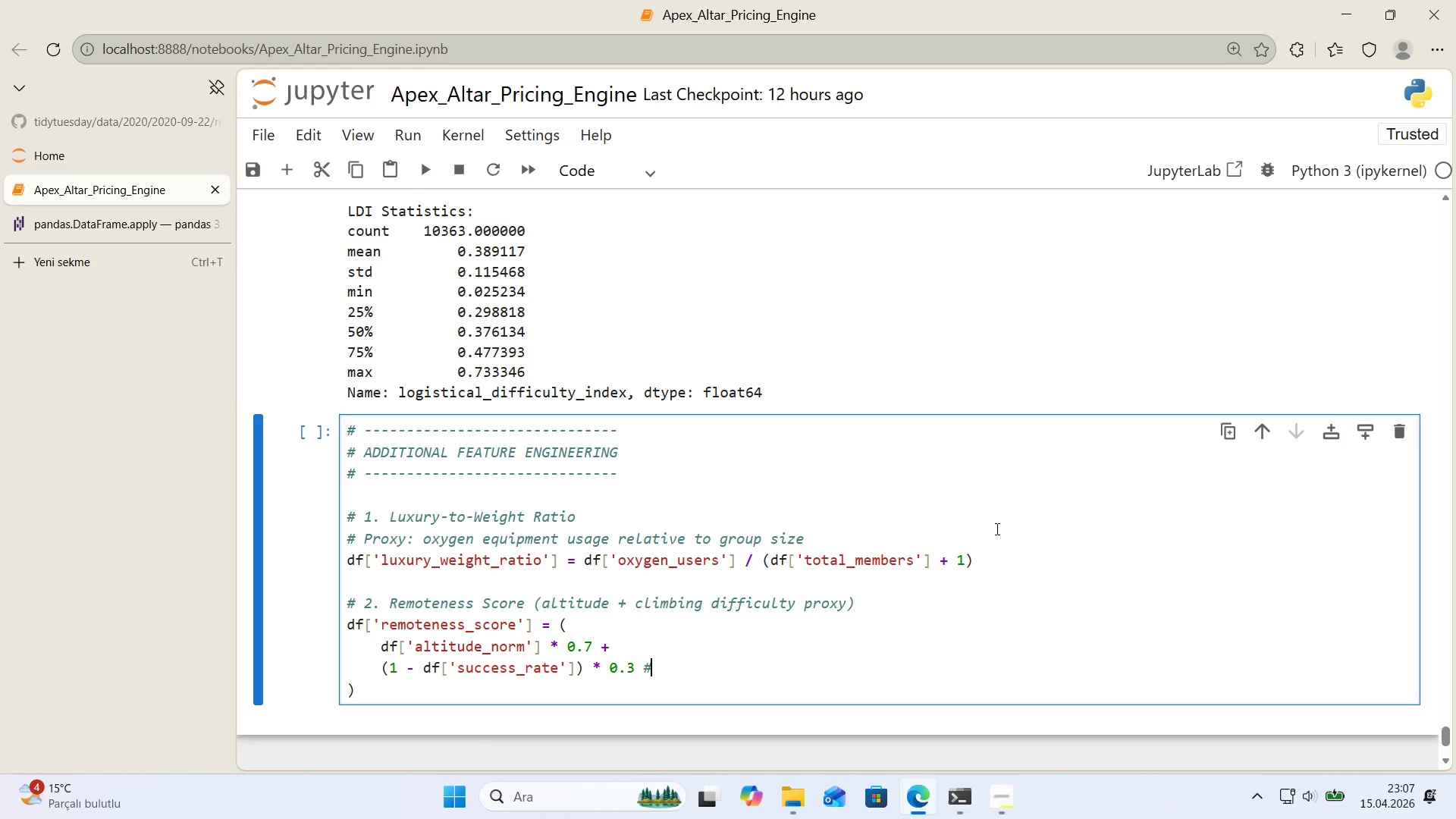 
key(Alt+Control+AltRight)
 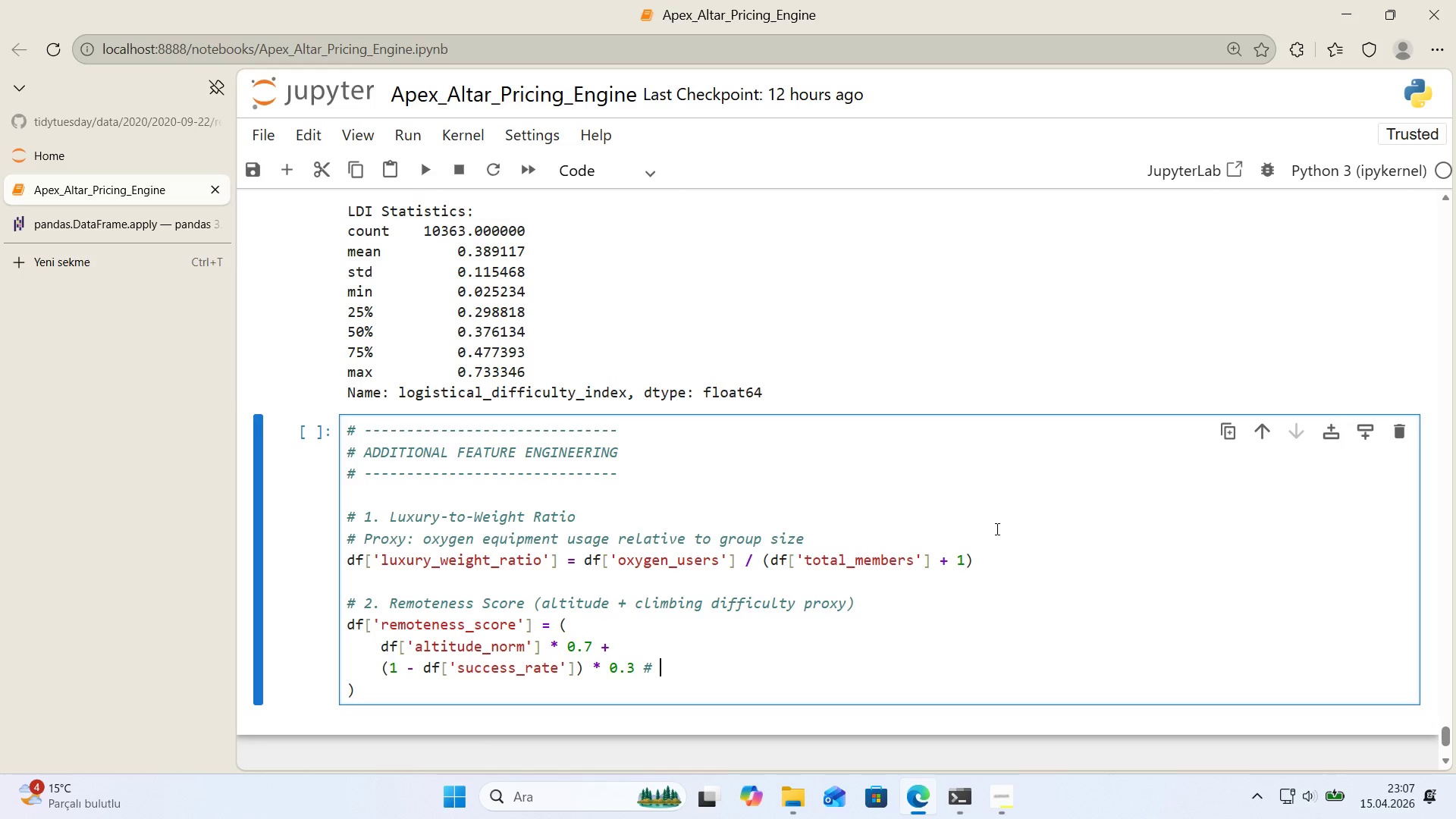 
key(Alt+Control+3)
 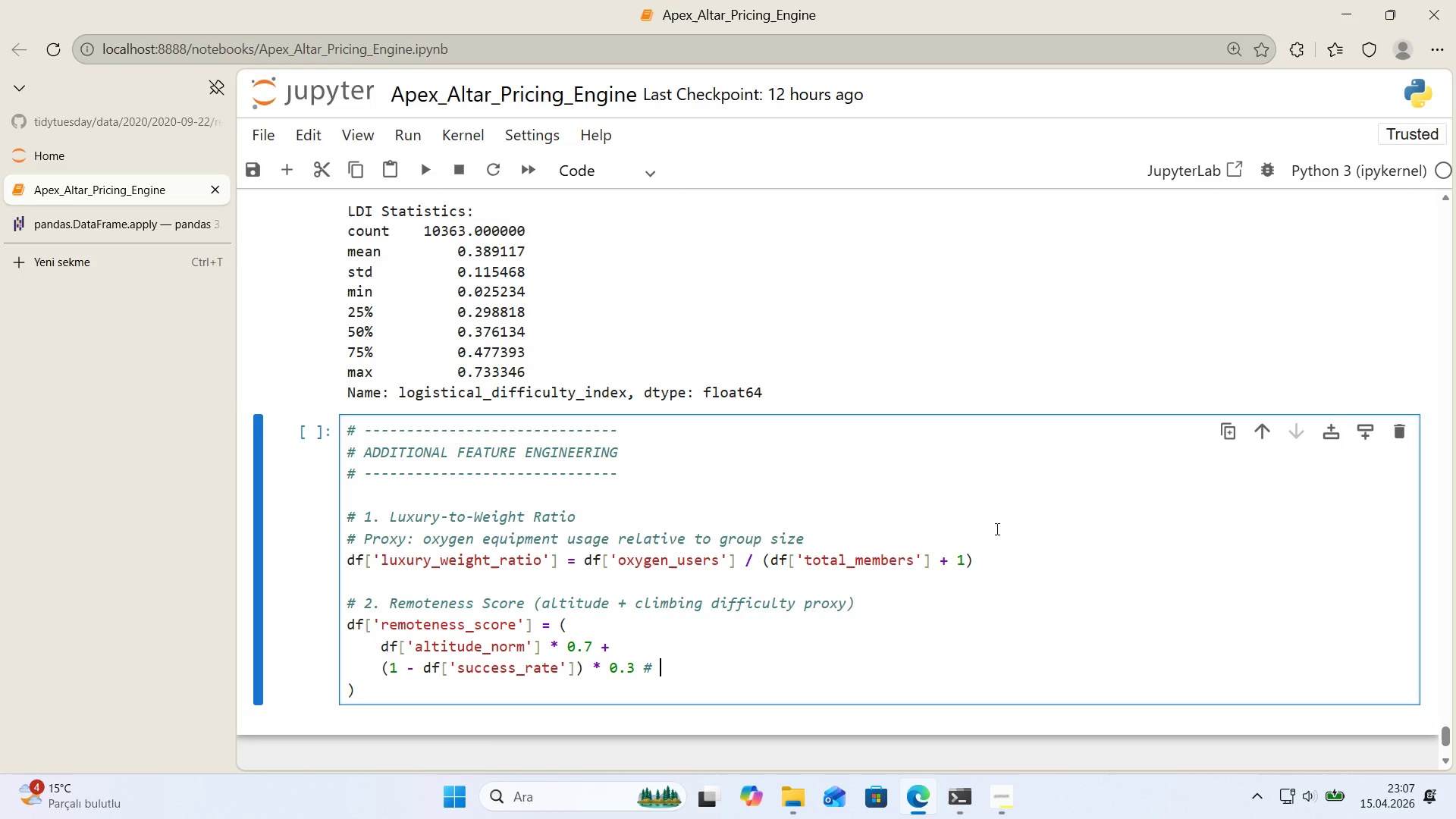 
type( Lower success rate ) more ex)
key(Backspace)
key(Backspace)
type(remote )
 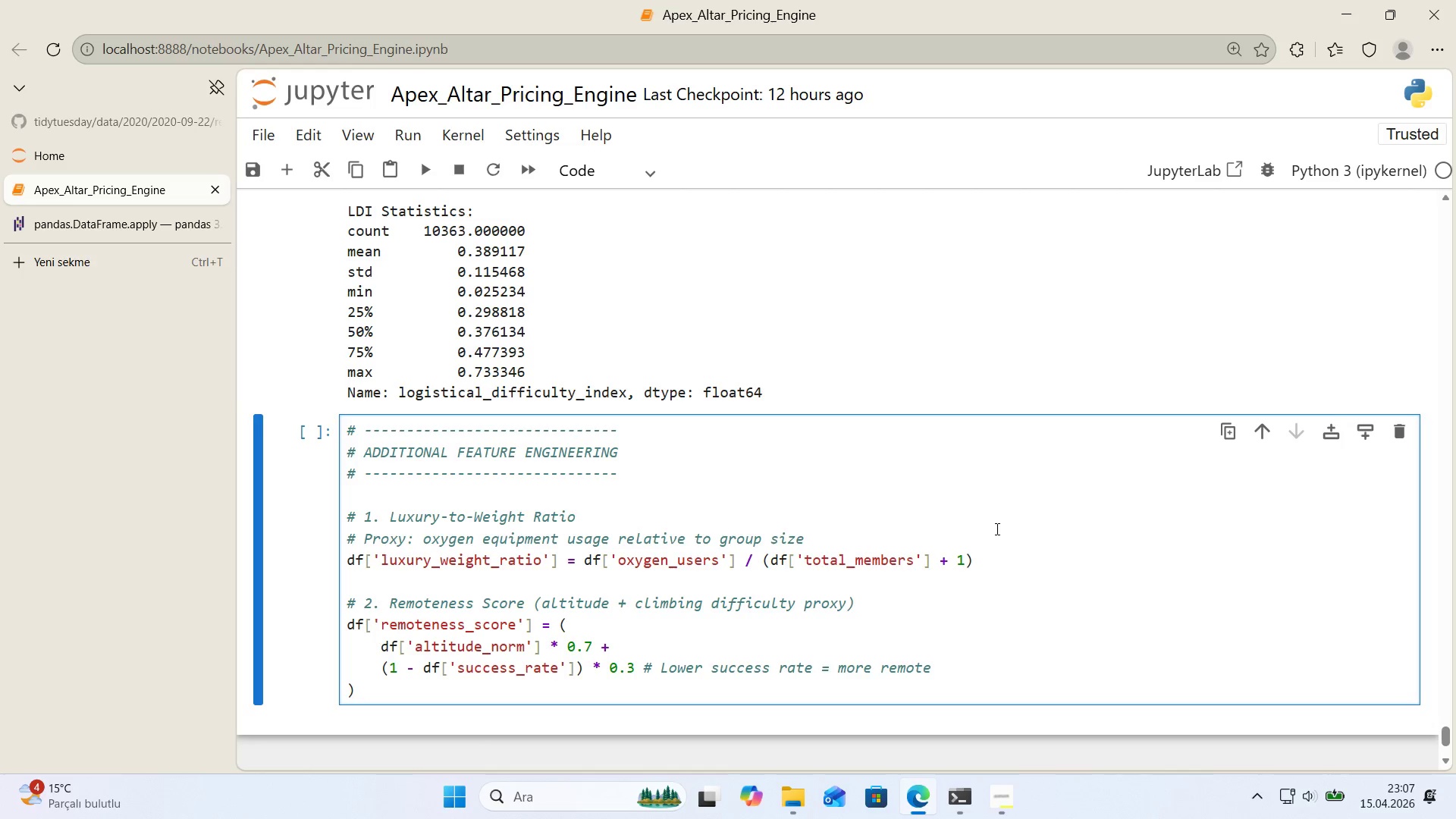 
wait(6.02)
 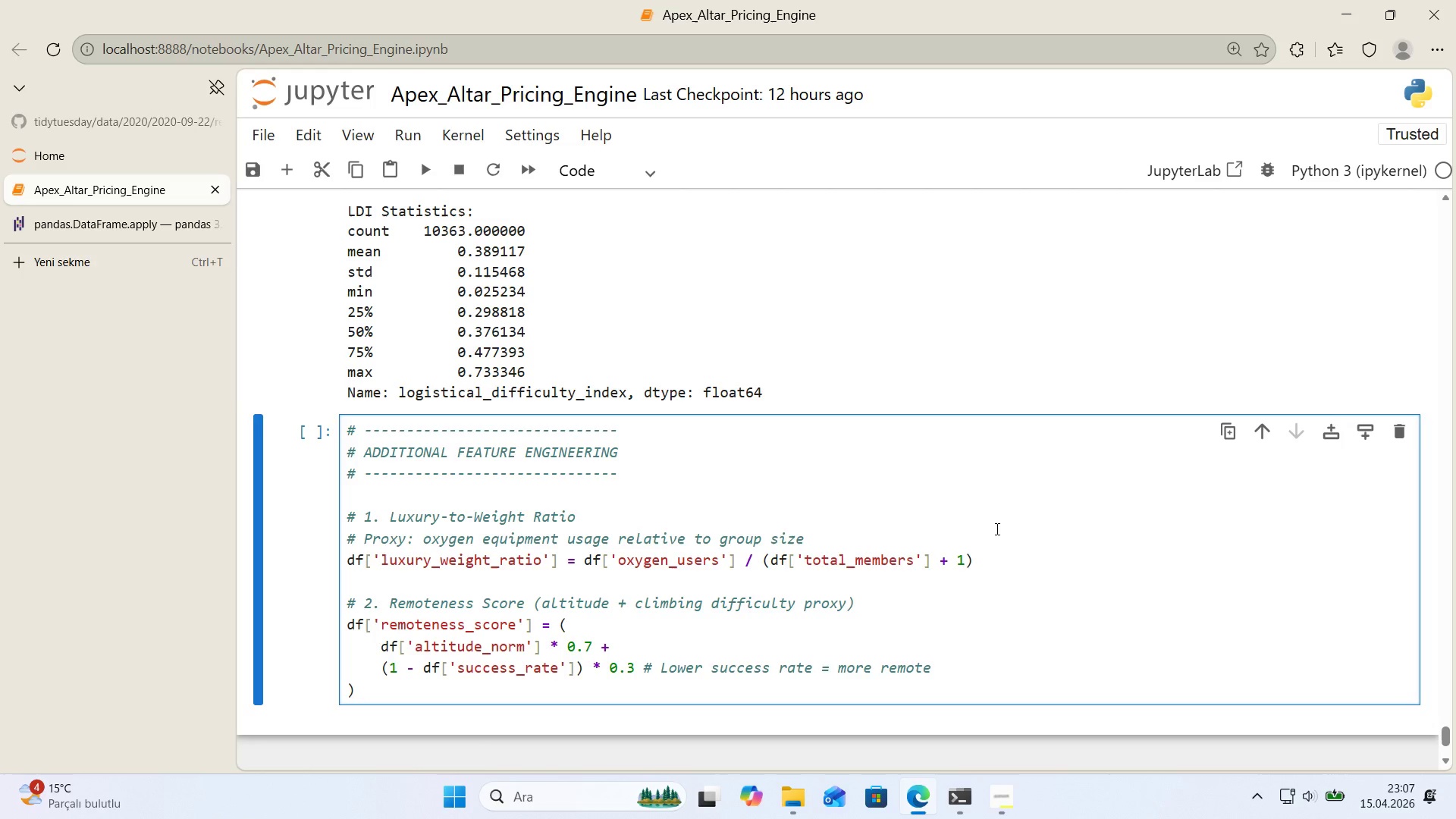 
key(Backspace)
type(&d'ff'cult)
 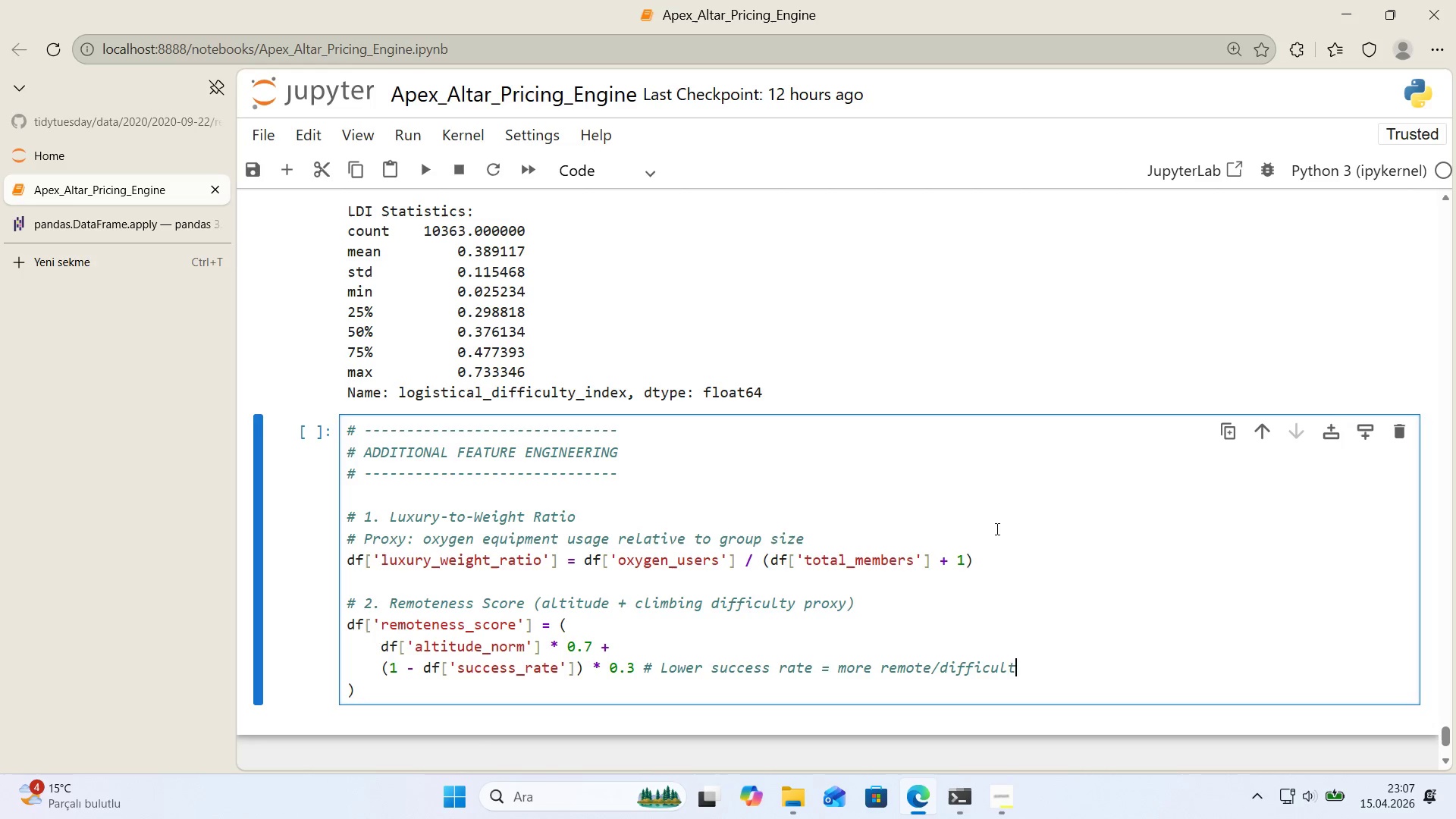 
key(ArrowDown)
 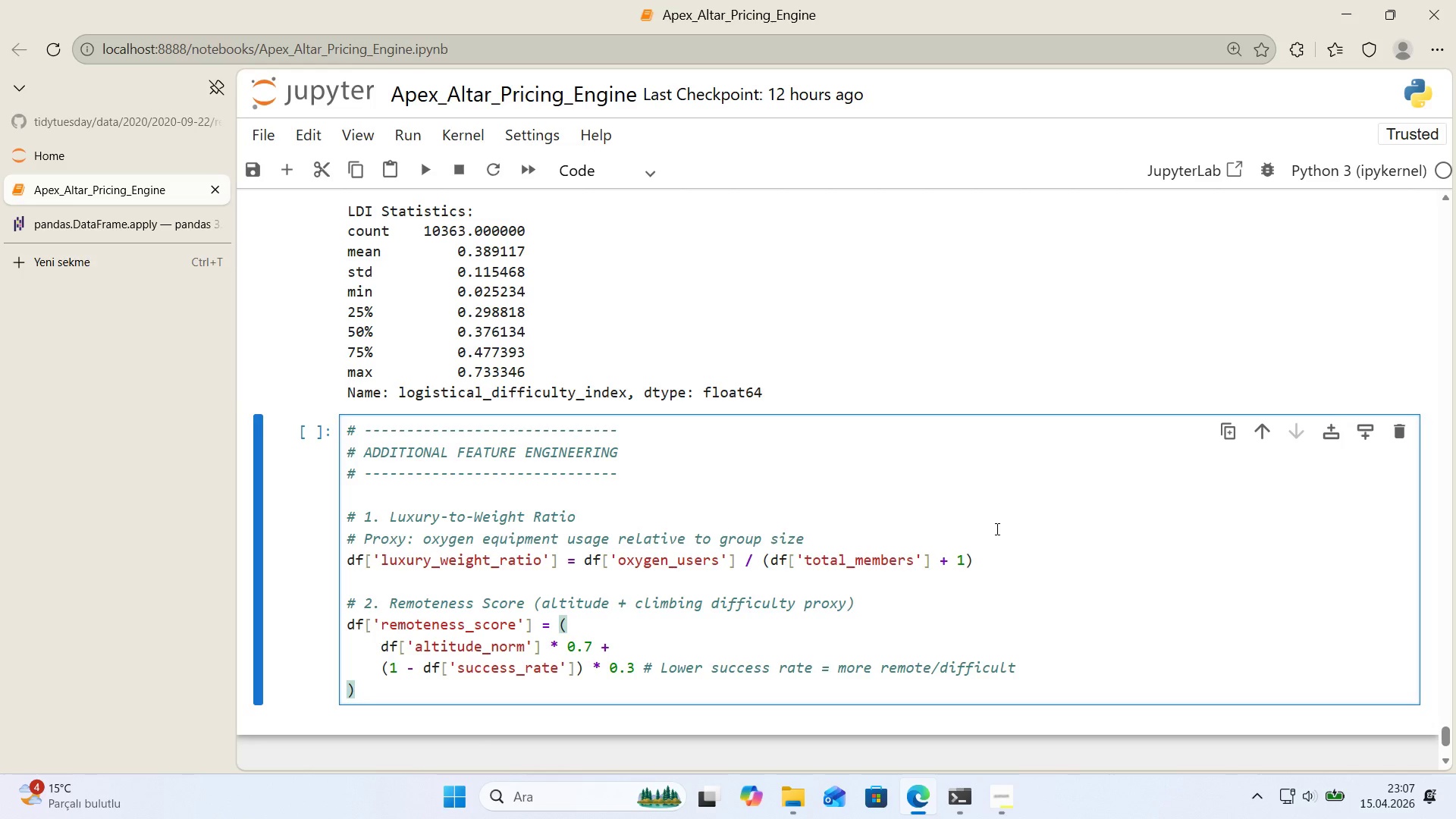 
key(Enter)
 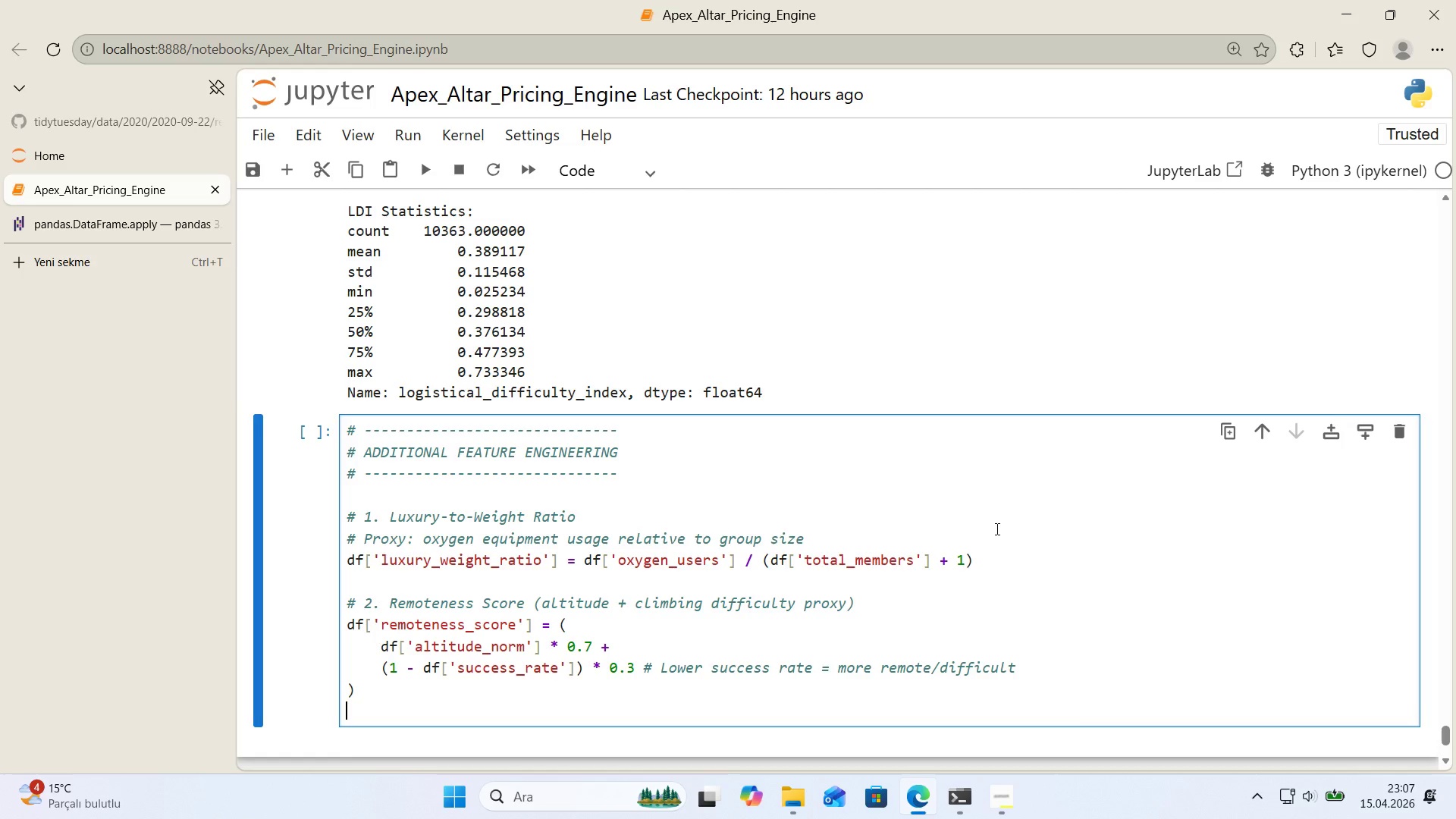 
key(Control+ControlLeft)
 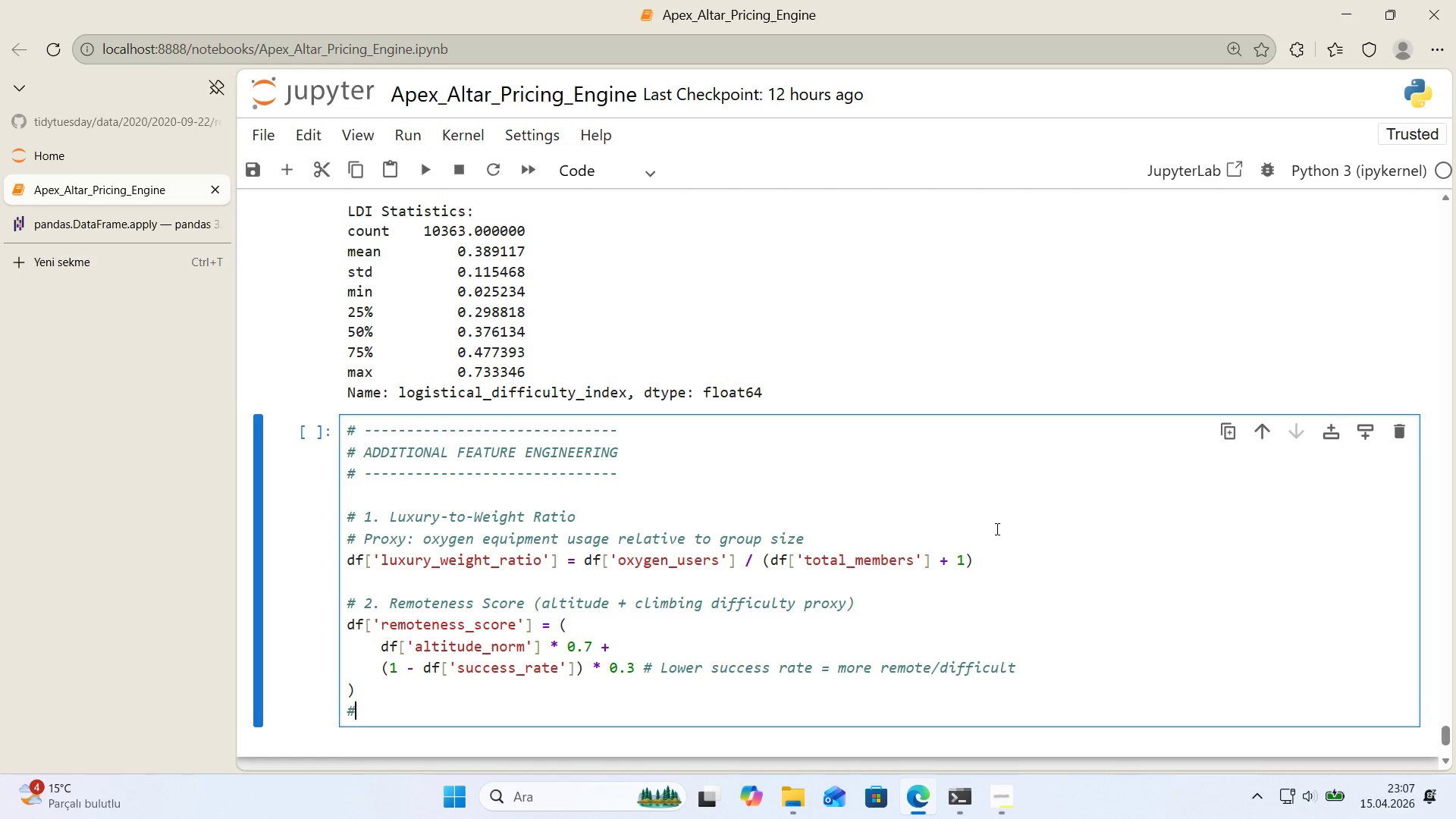 
key(Alt+Control+AltRight)
 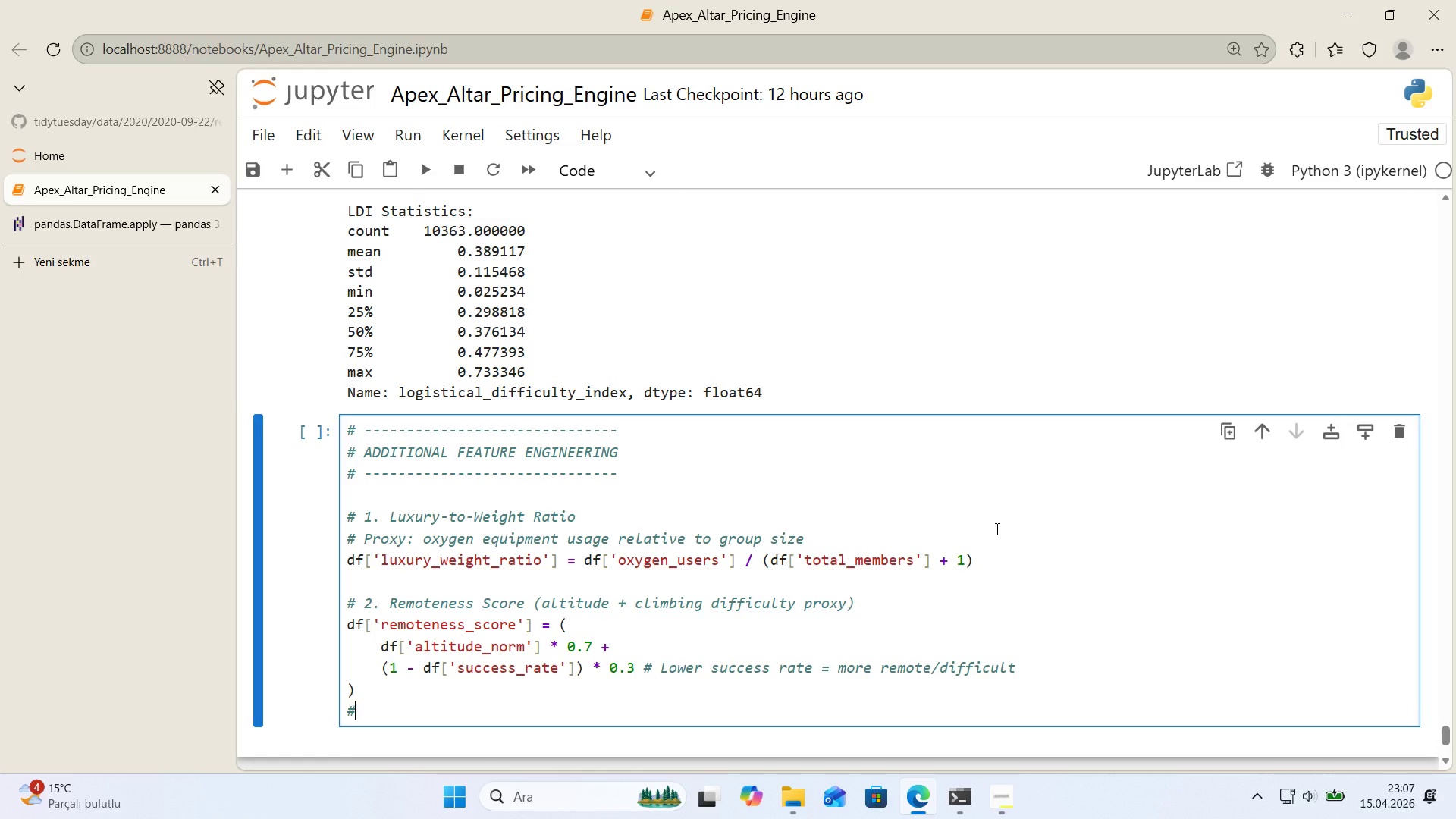 
key(Alt+Control+3)
 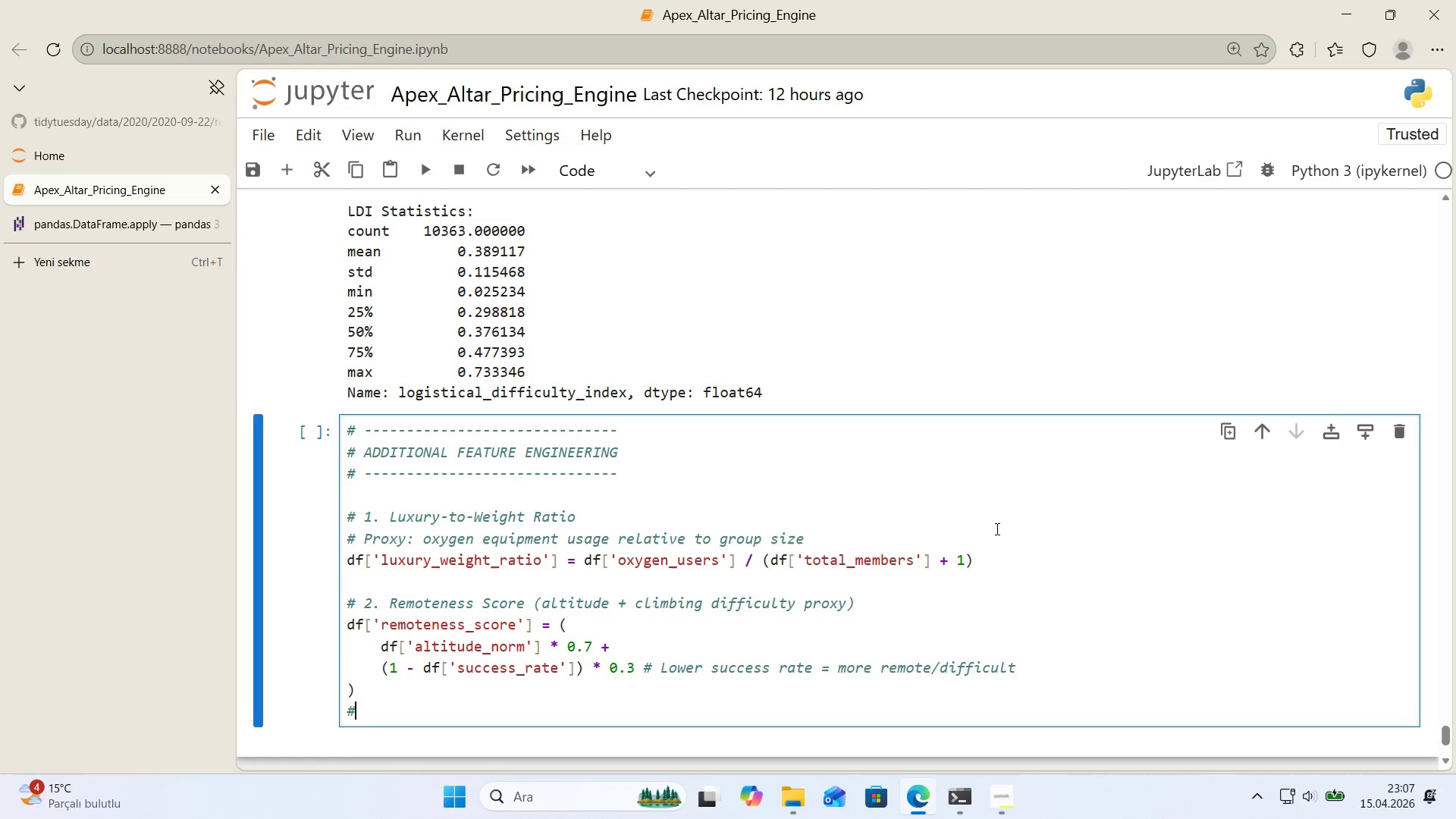 
key(ArrowUp)
 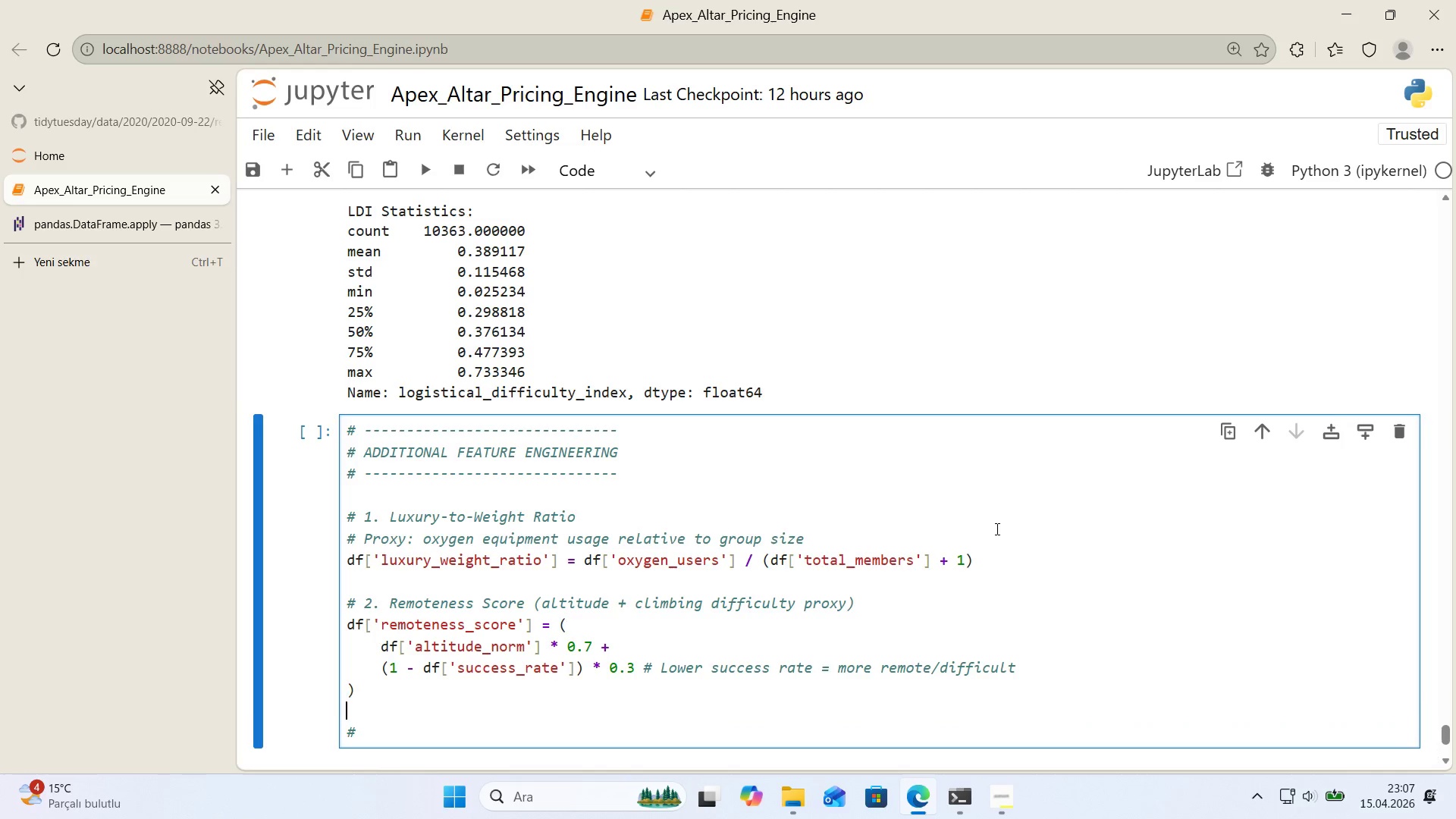 
key(Enter)
 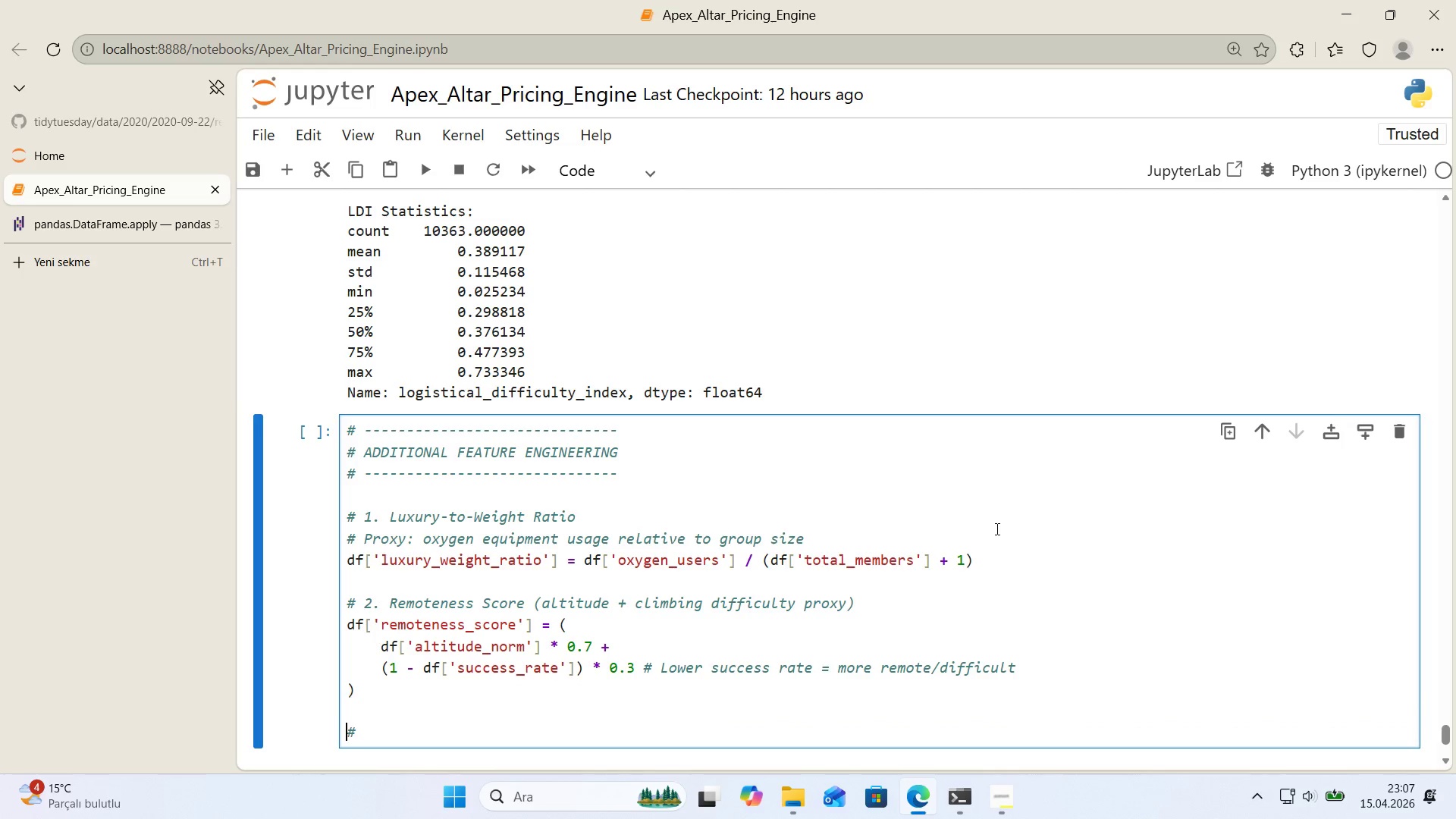 
key(ArrowDown)
 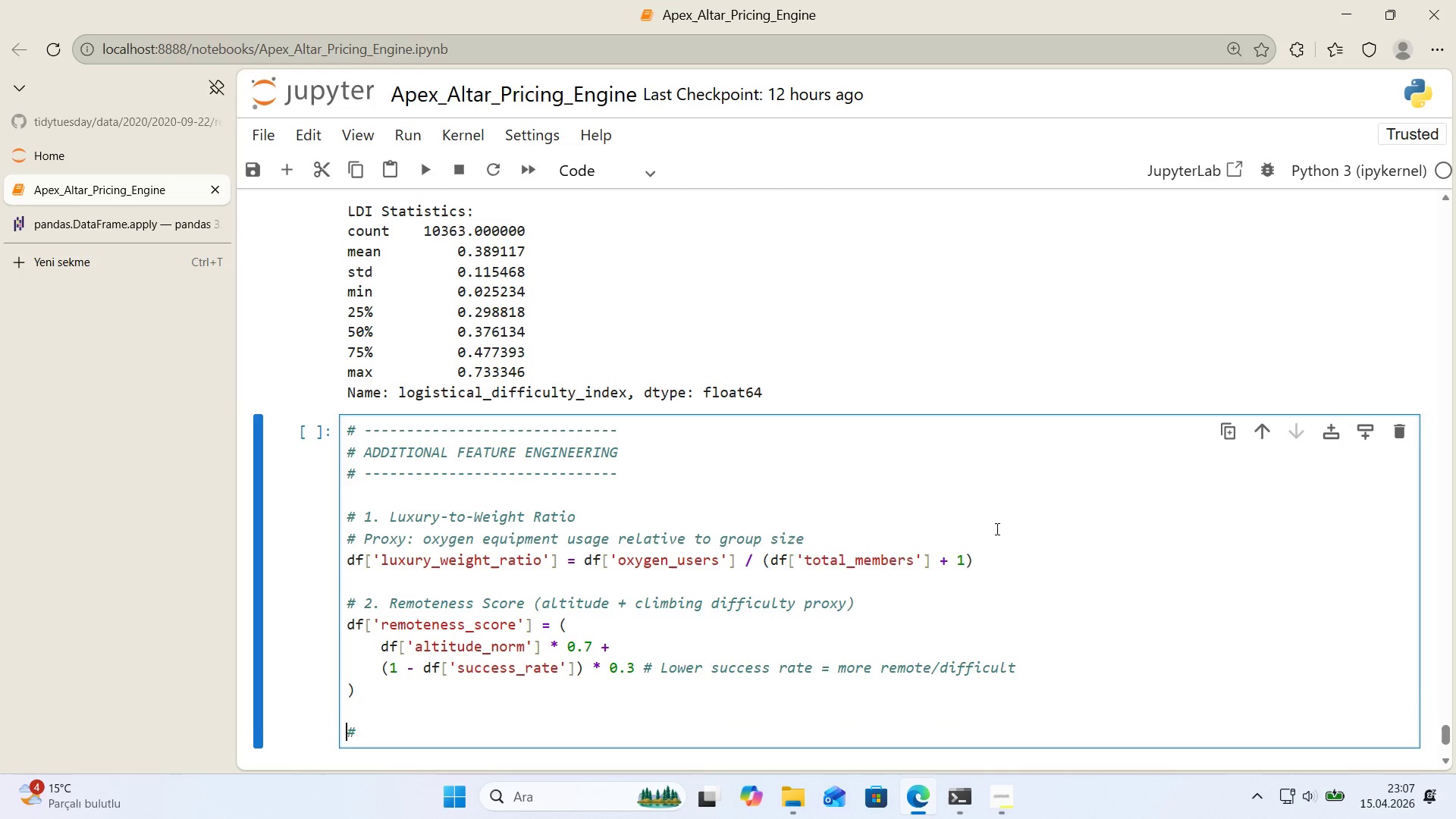 
key(ArrowRight)
 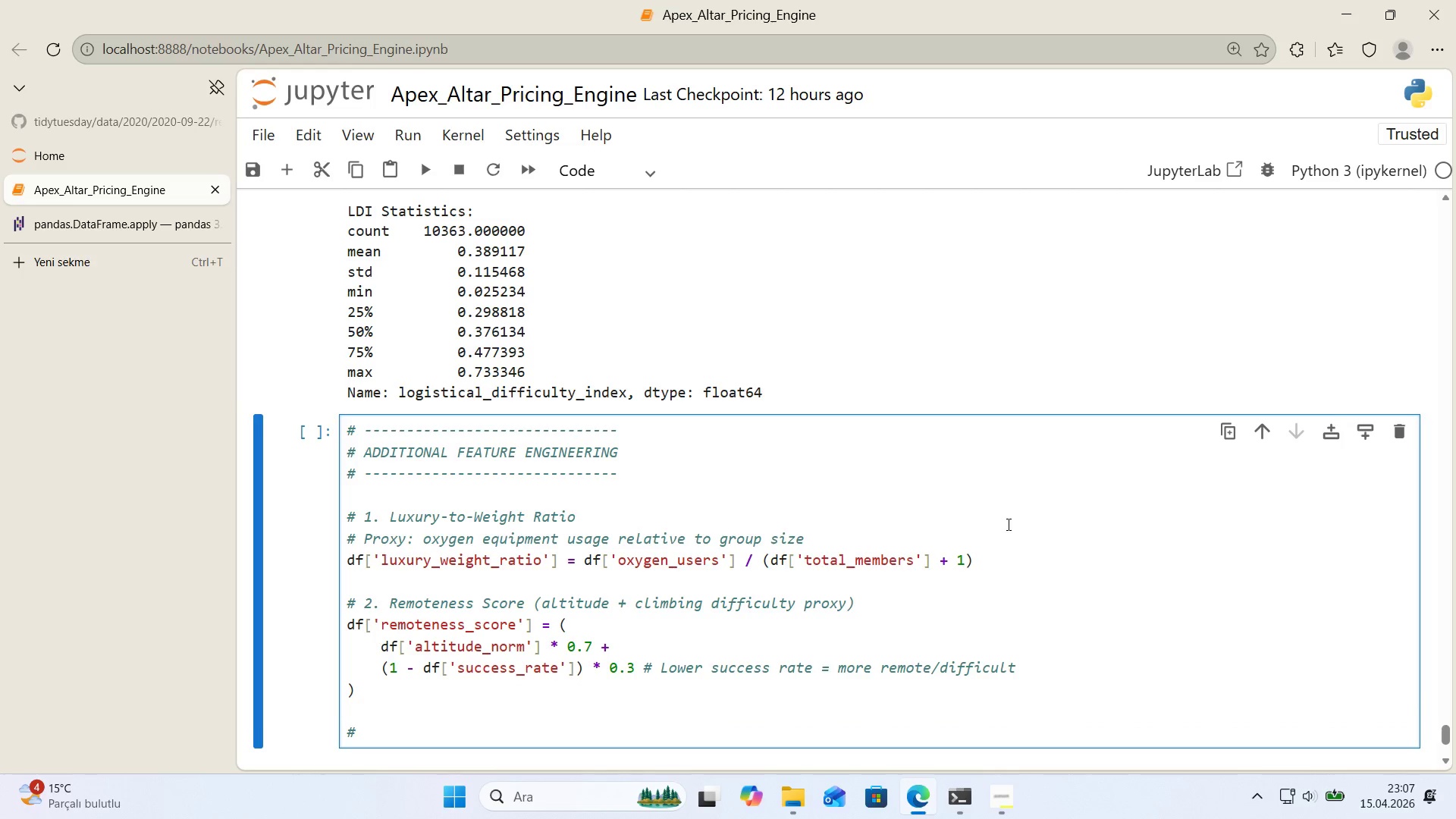 
scroll: coordinate [1009, 524], scroll_direction: down, amount: 1.0
 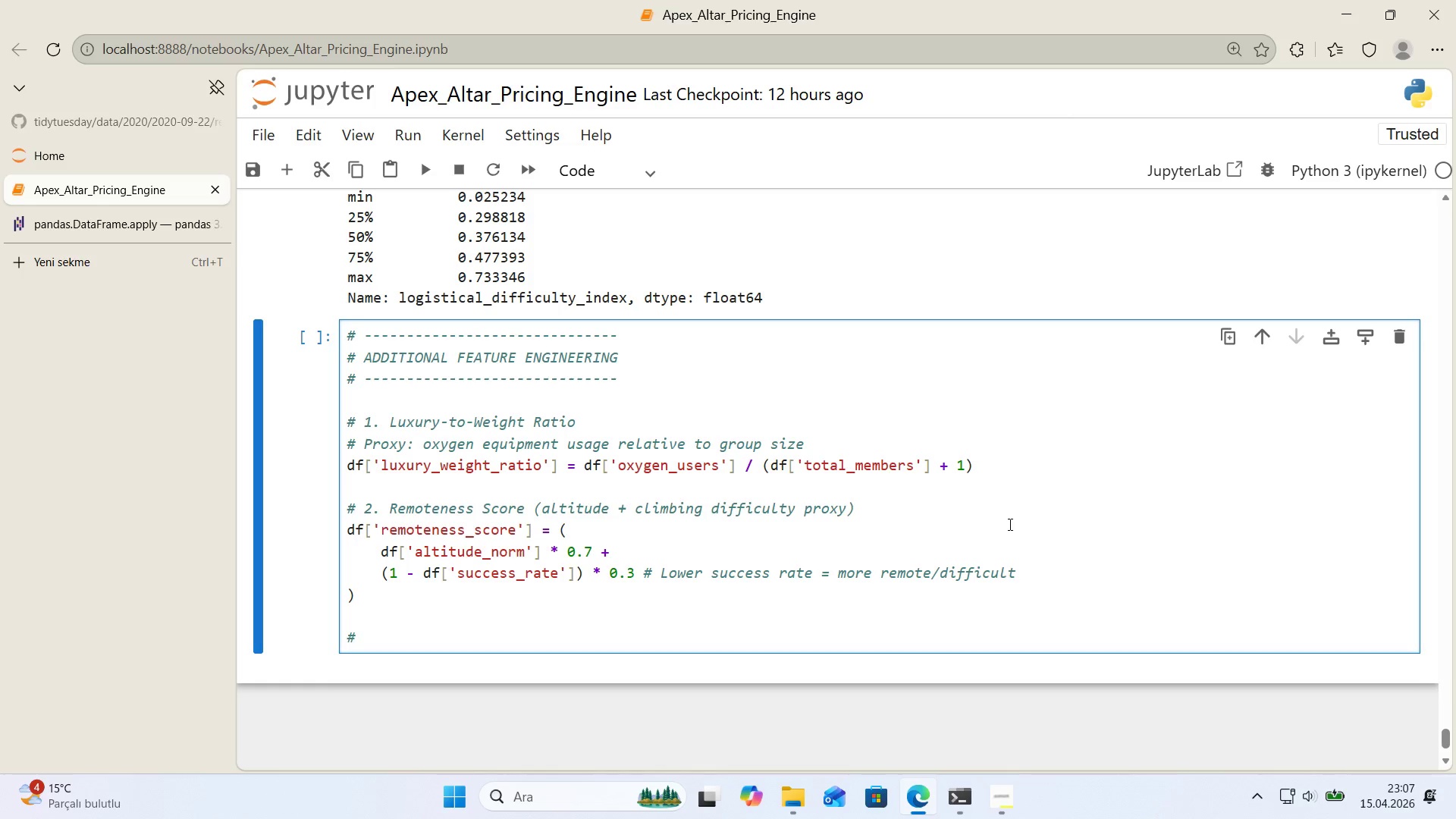 
key(3)
 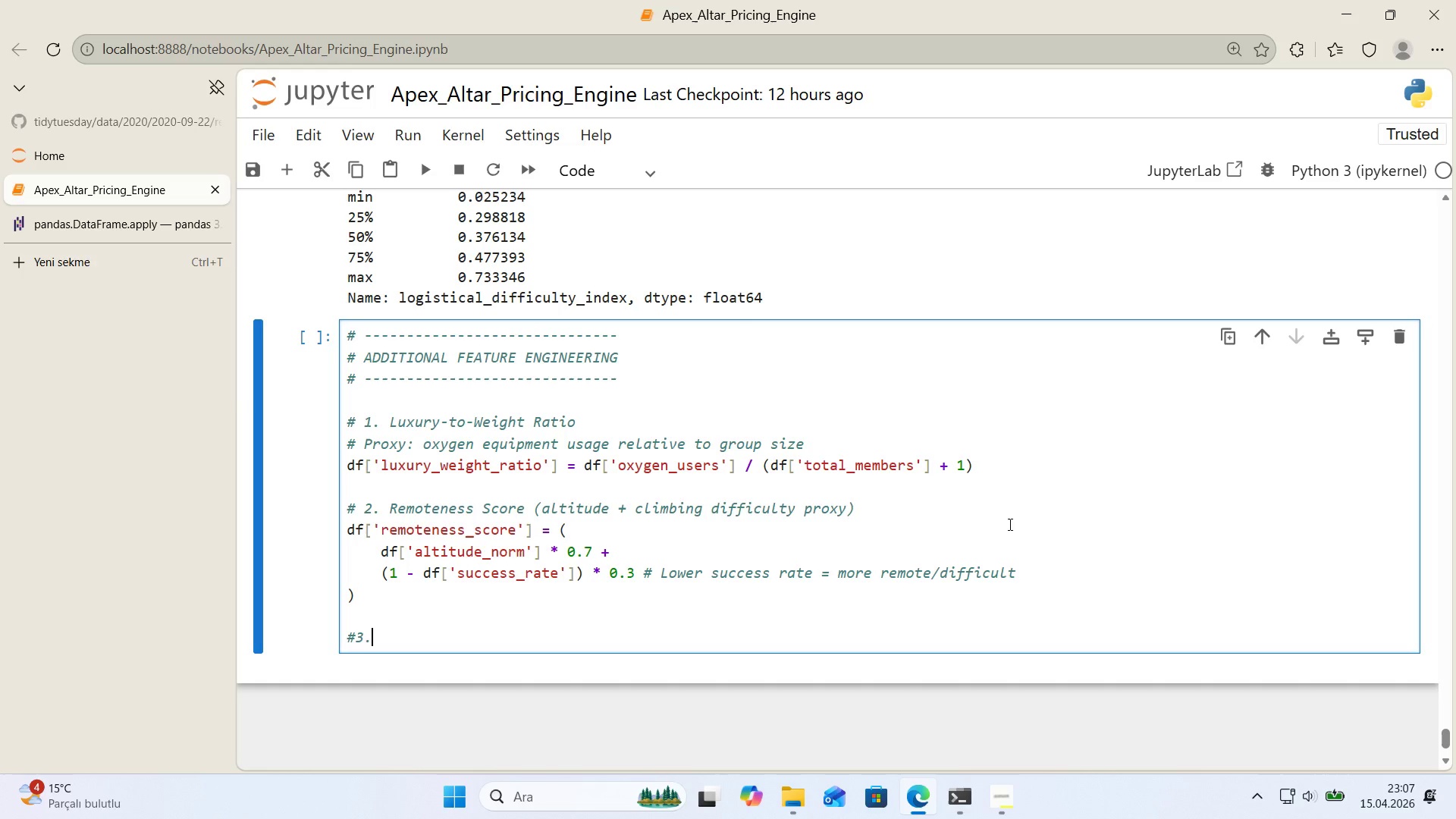 
key(Period)
 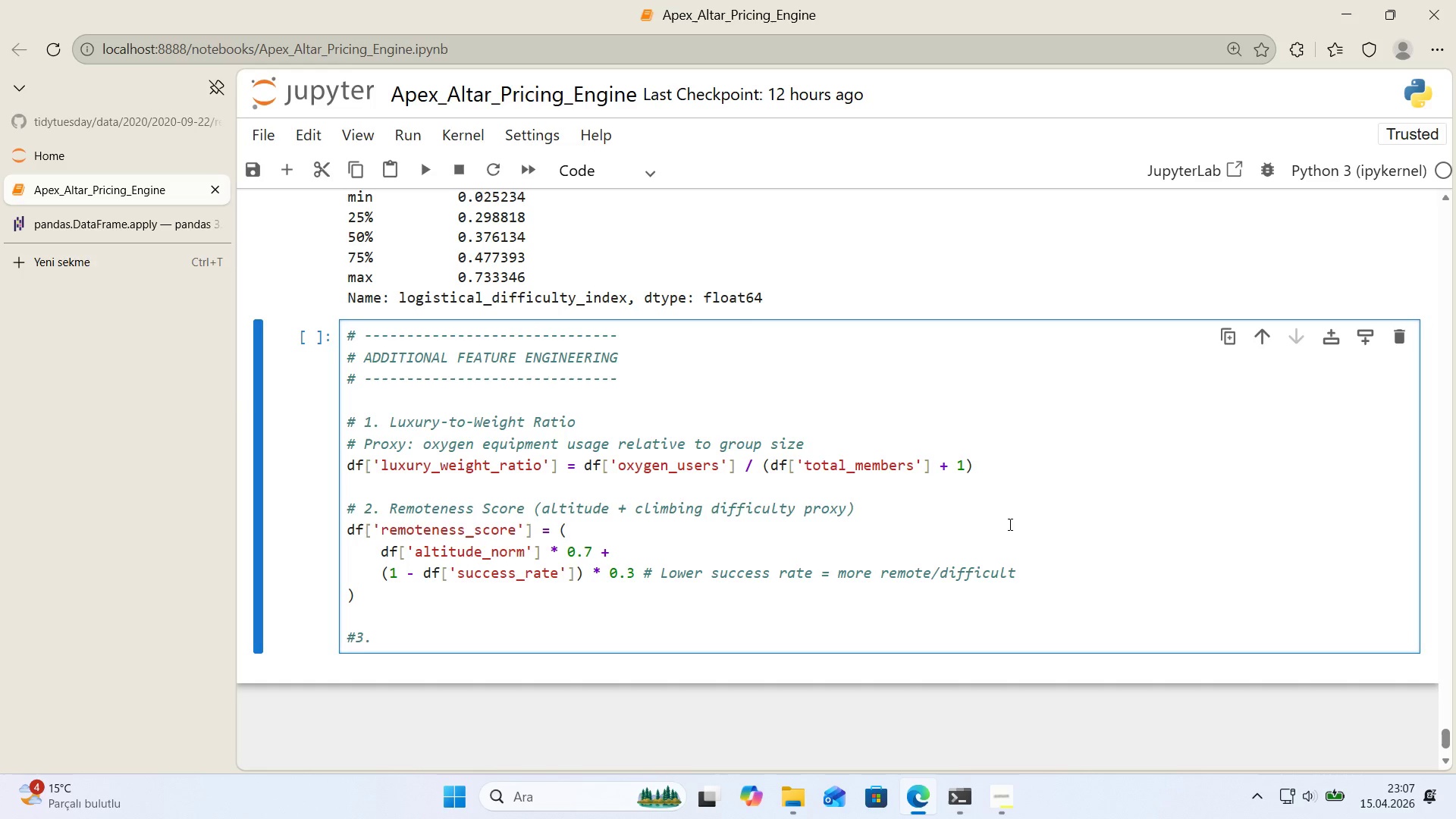 
key(ArrowLeft)
 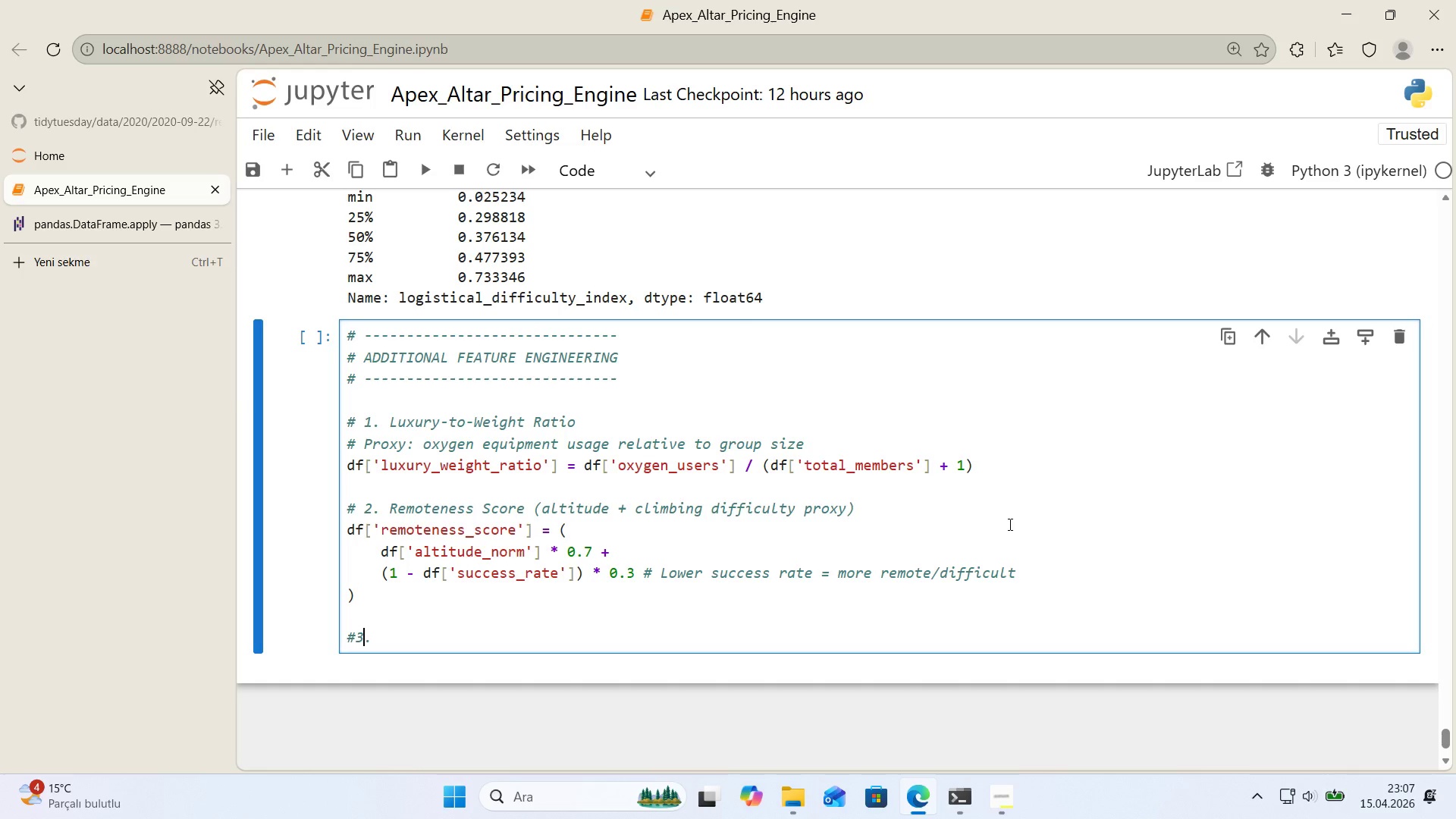 
key(ArrowLeft)
 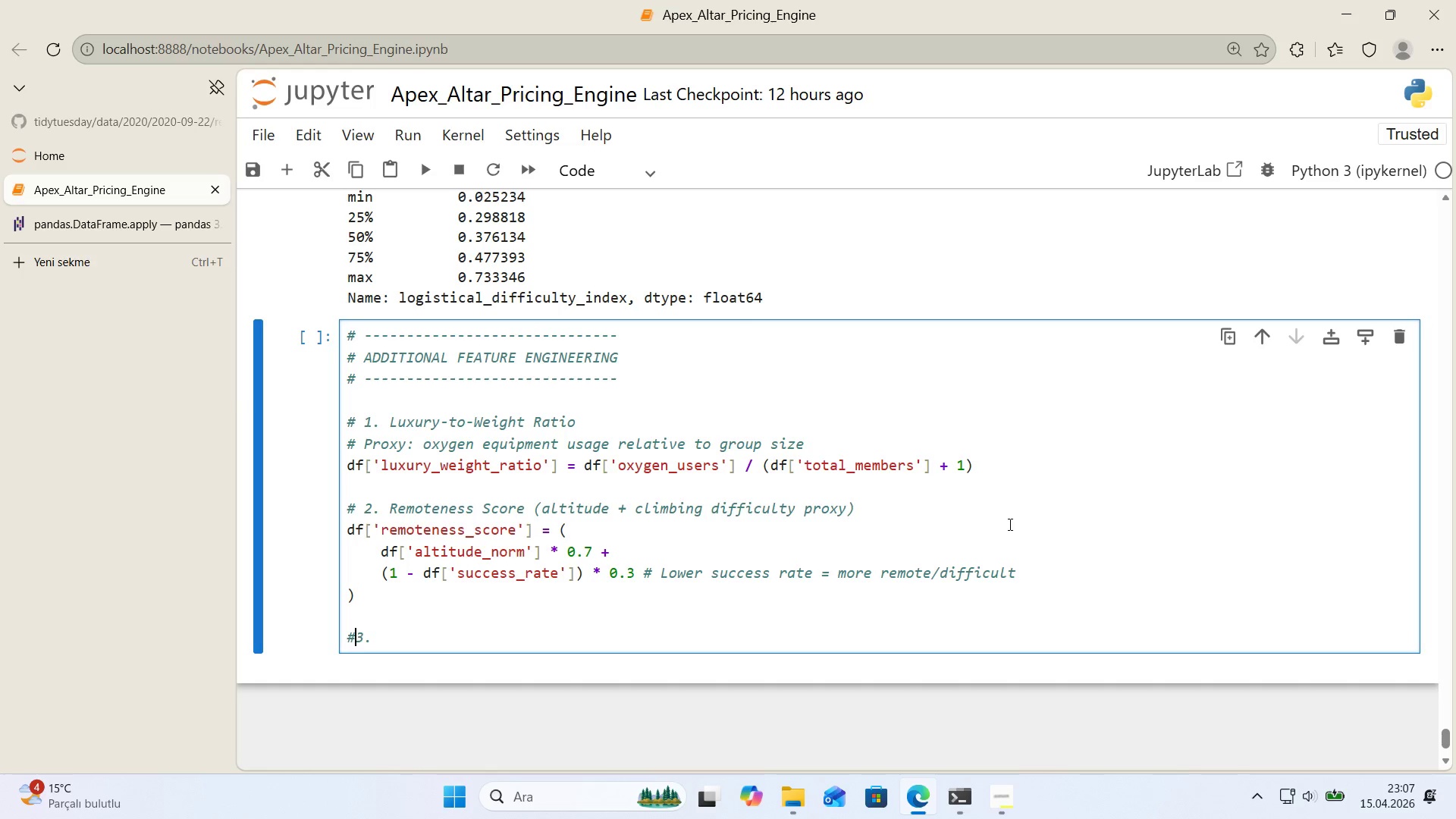 
key(Space)
 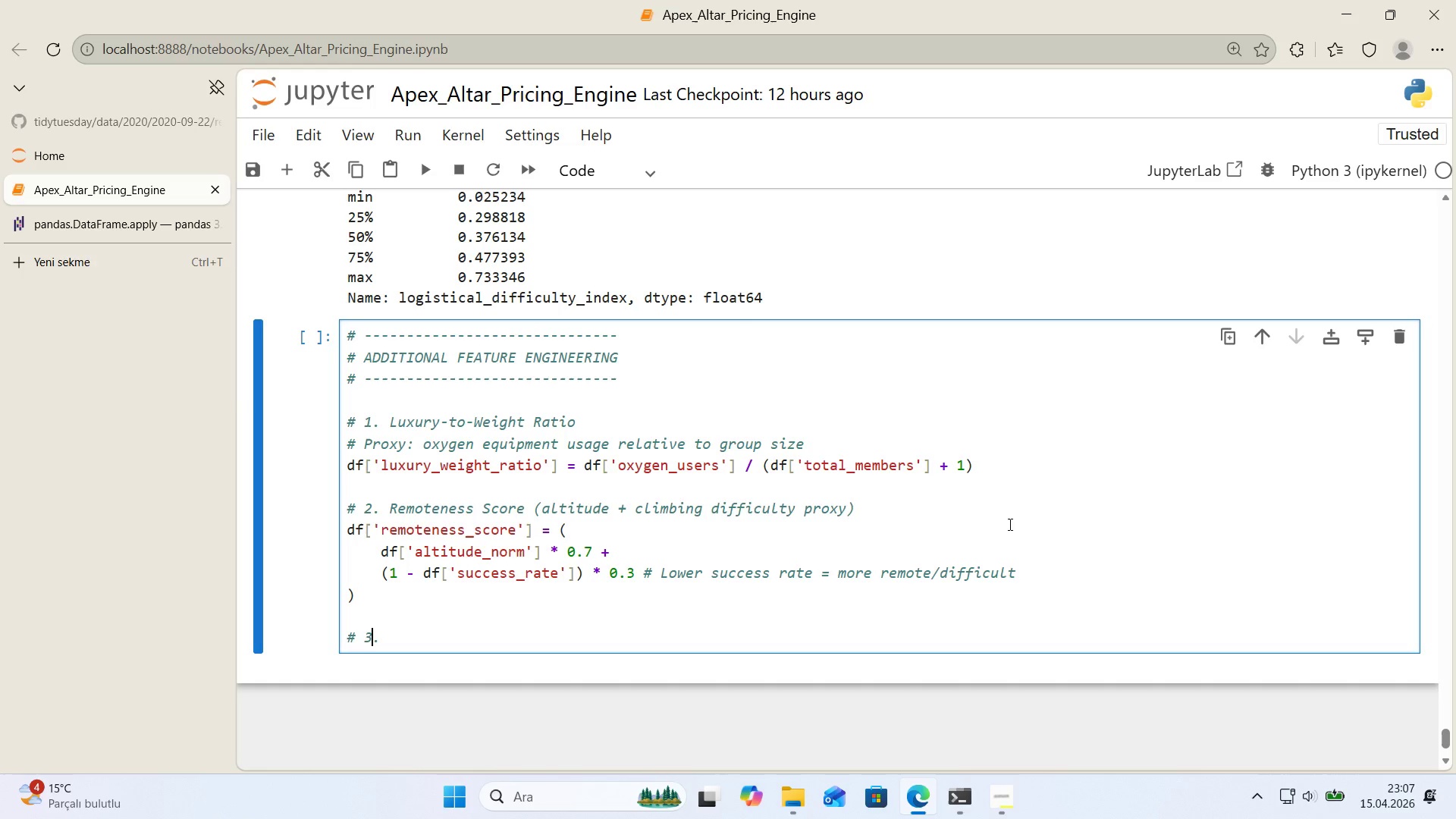 
key(ArrowRight)
 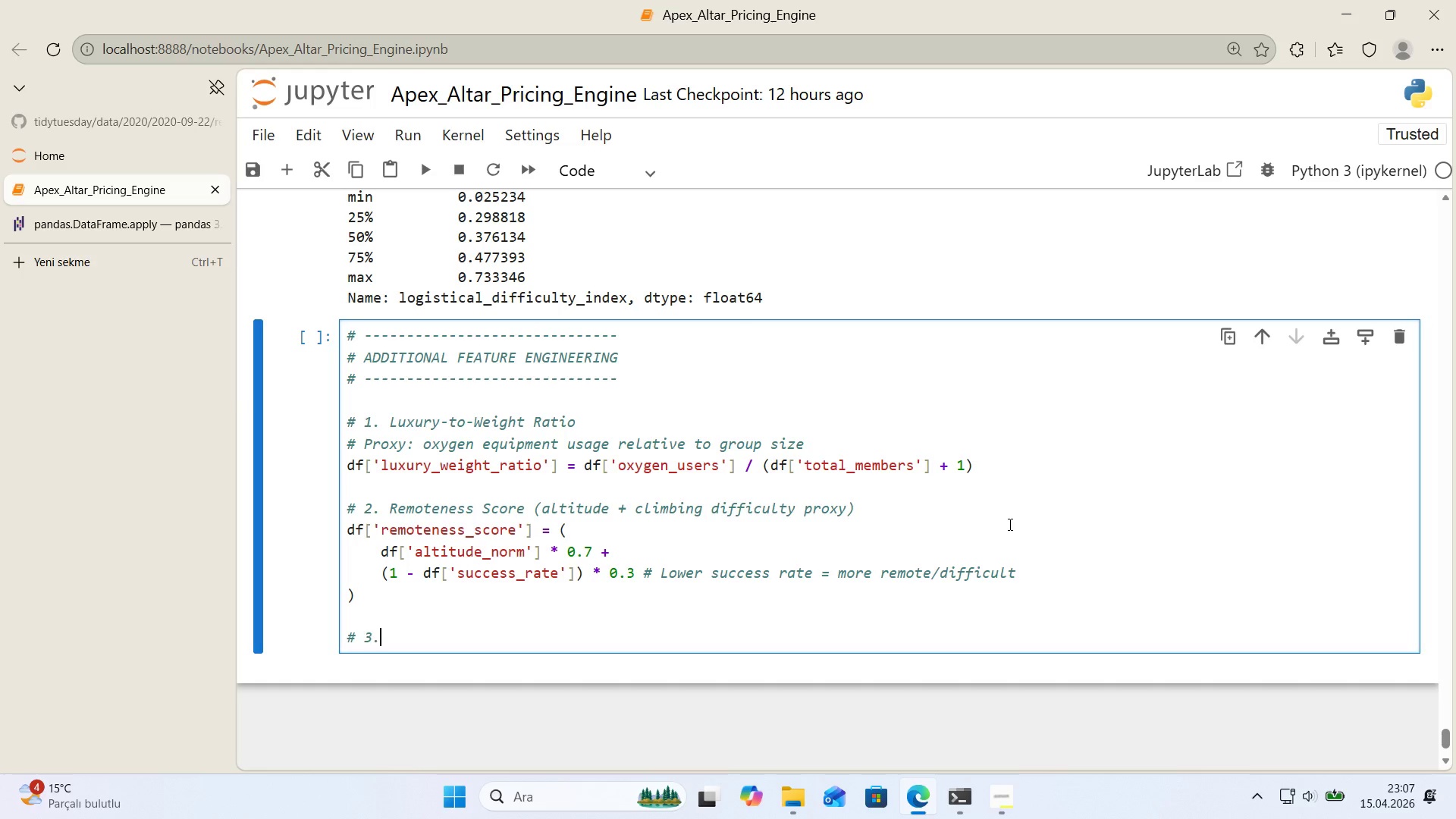 
key(ArrowRight)
 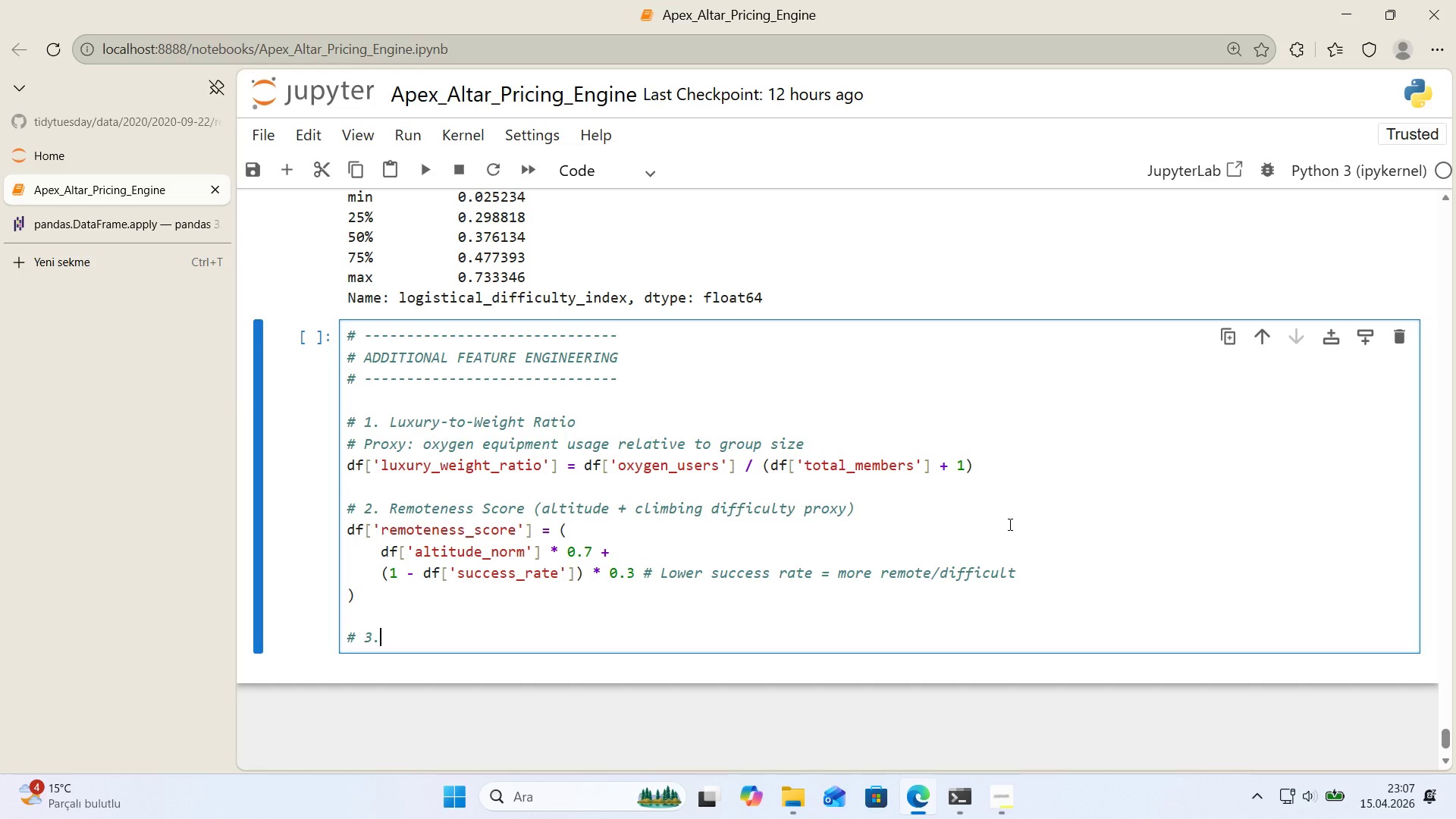 
type( Gu'de )
key(Backspace)
type(-to-Guest RAT)
key(Backspace)
key(Backspace)
type(at'o)
 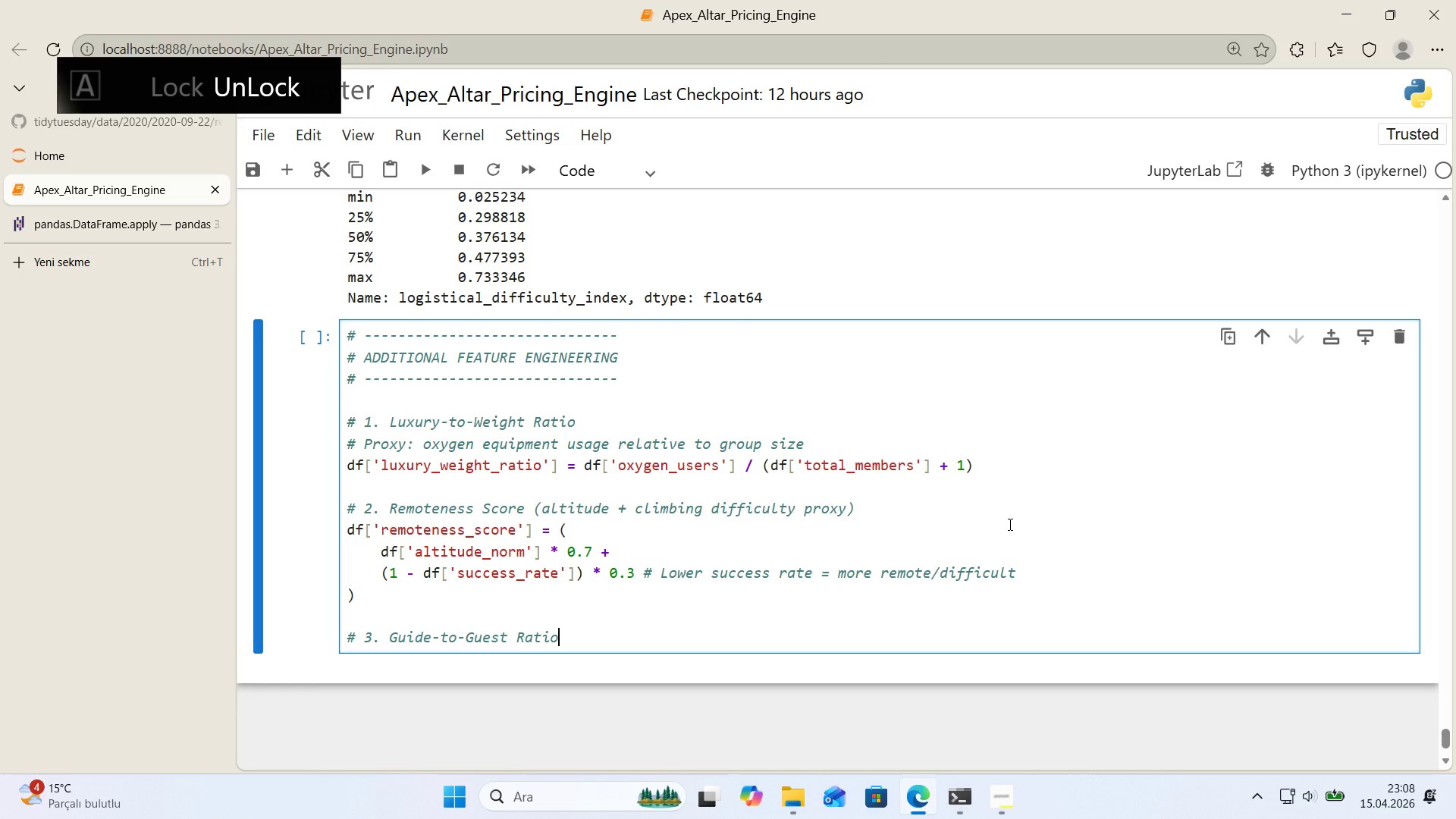 
key(Enter)
 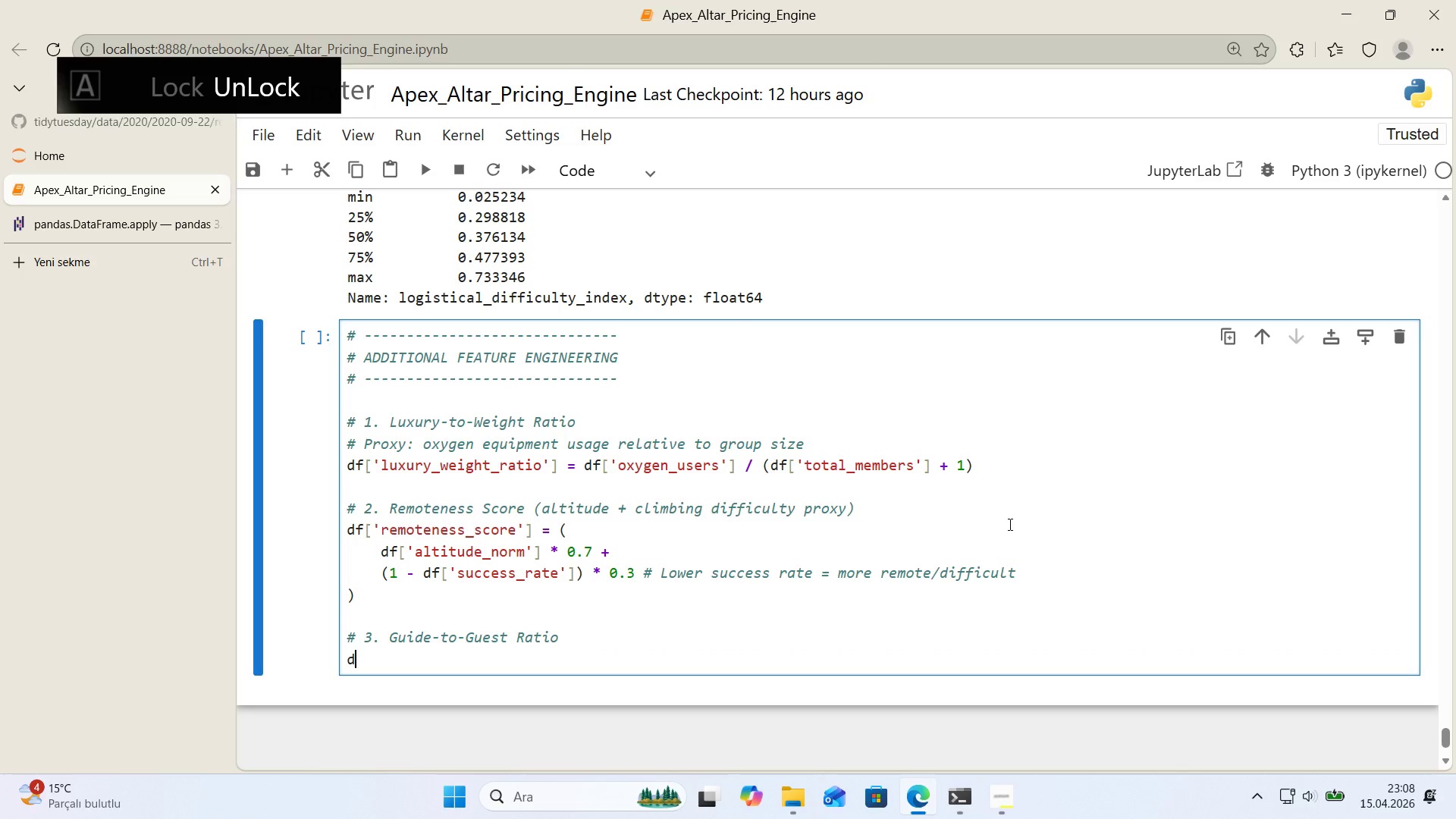 
type(df)
 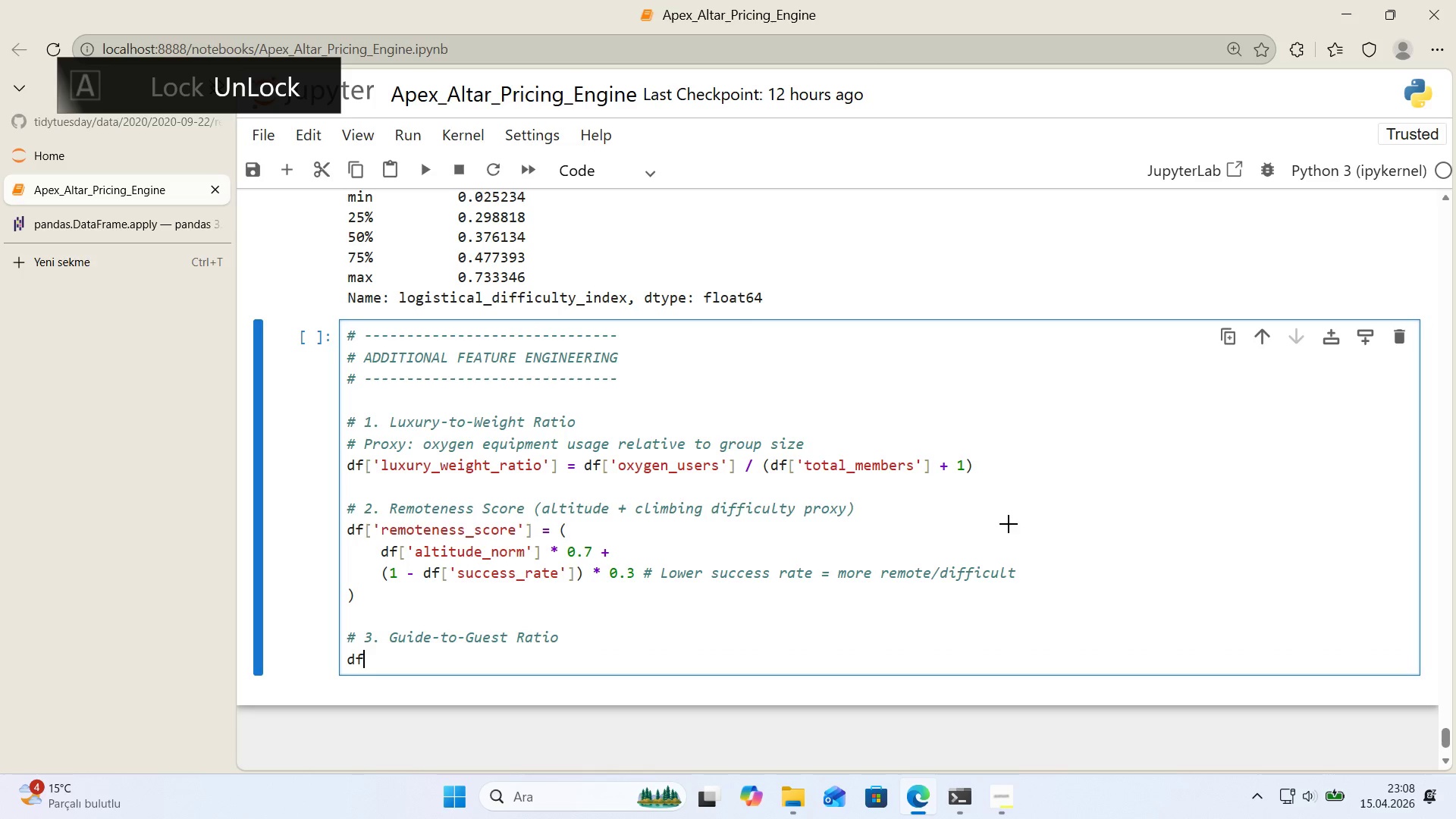 
key(Alt+Control+8)
 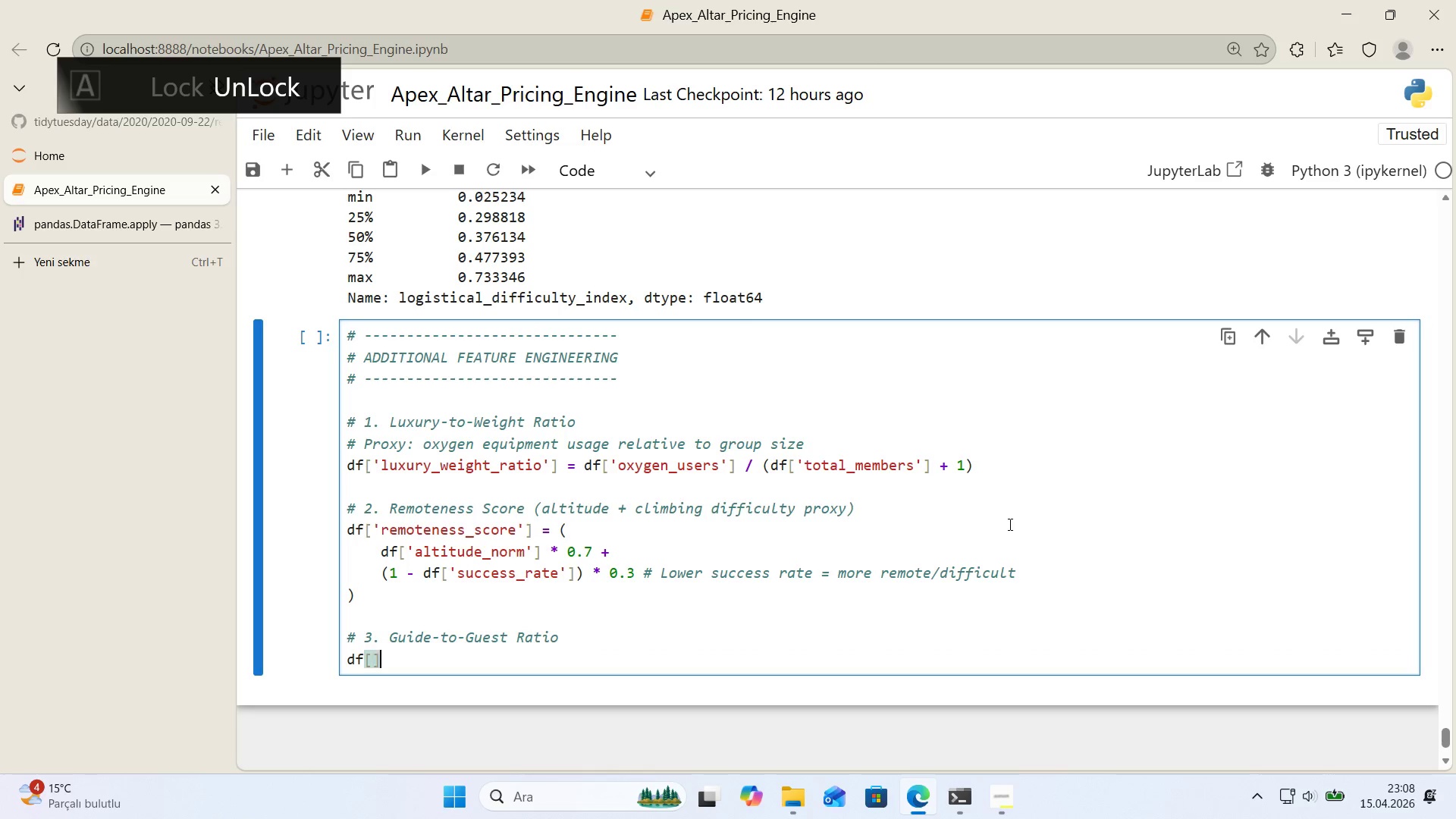 
key(Alt+Control+9)
 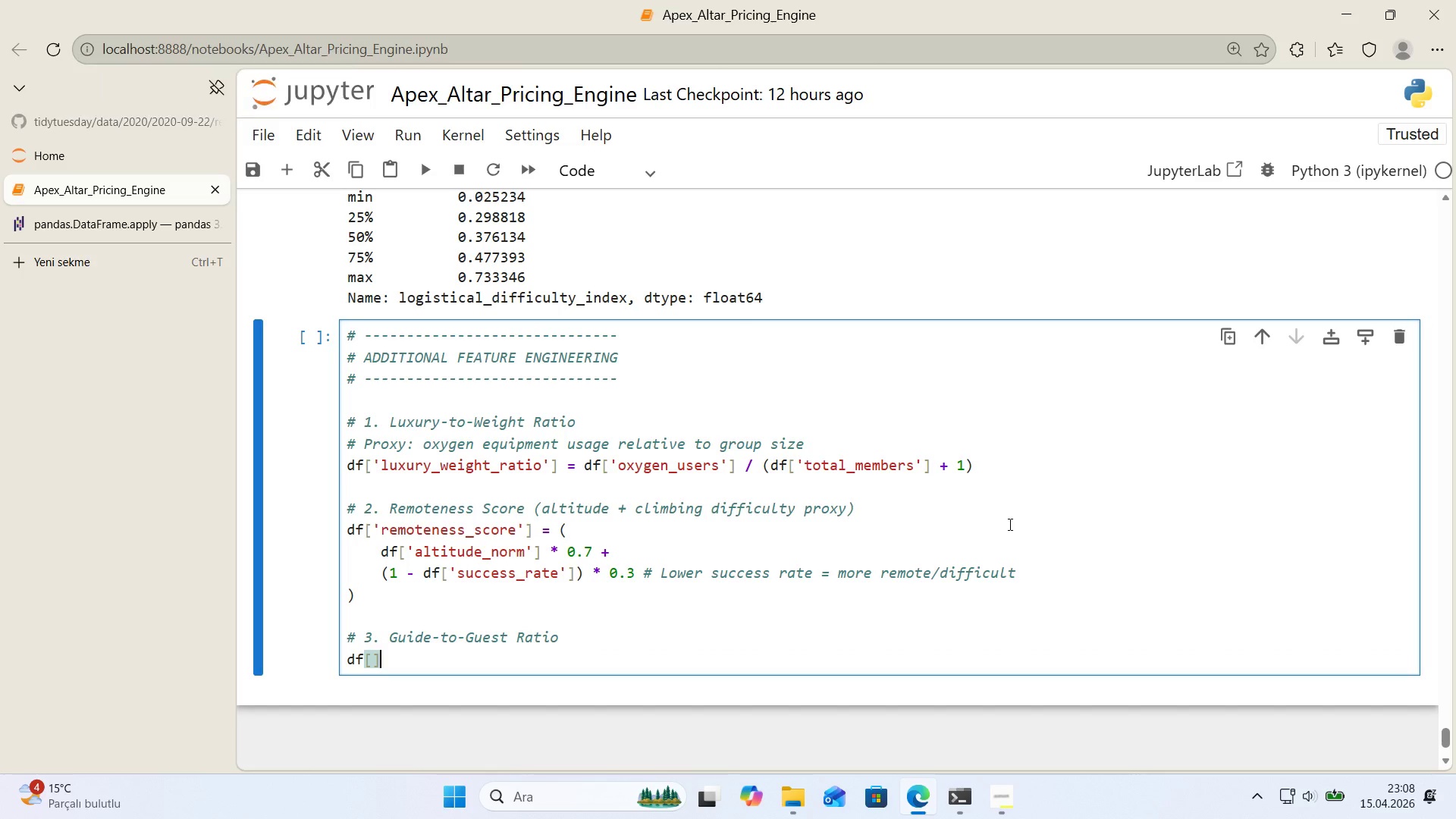 
key(ArrowLeft)
 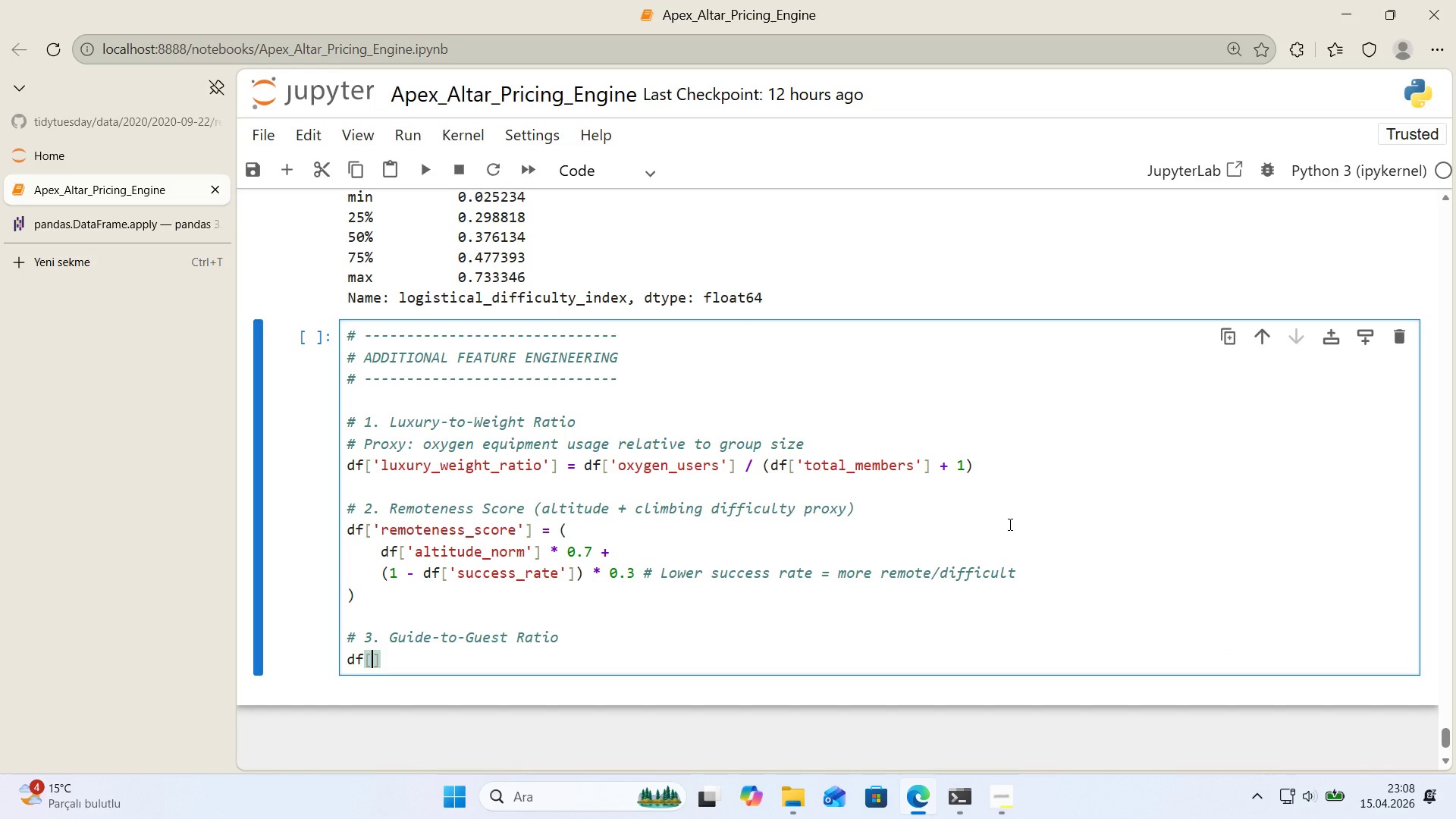 
type(@@)
 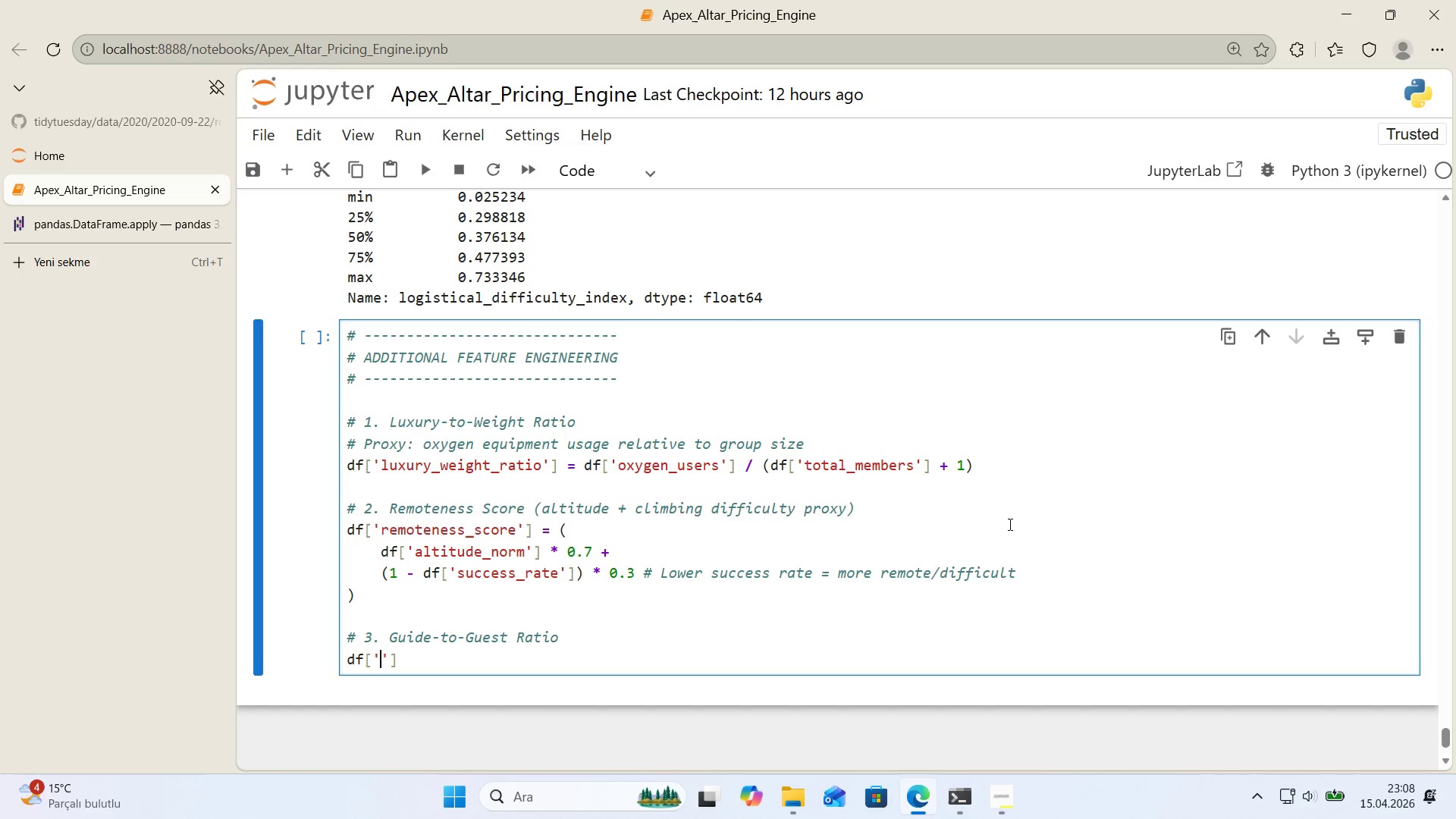 
key(ArrowLeft)
 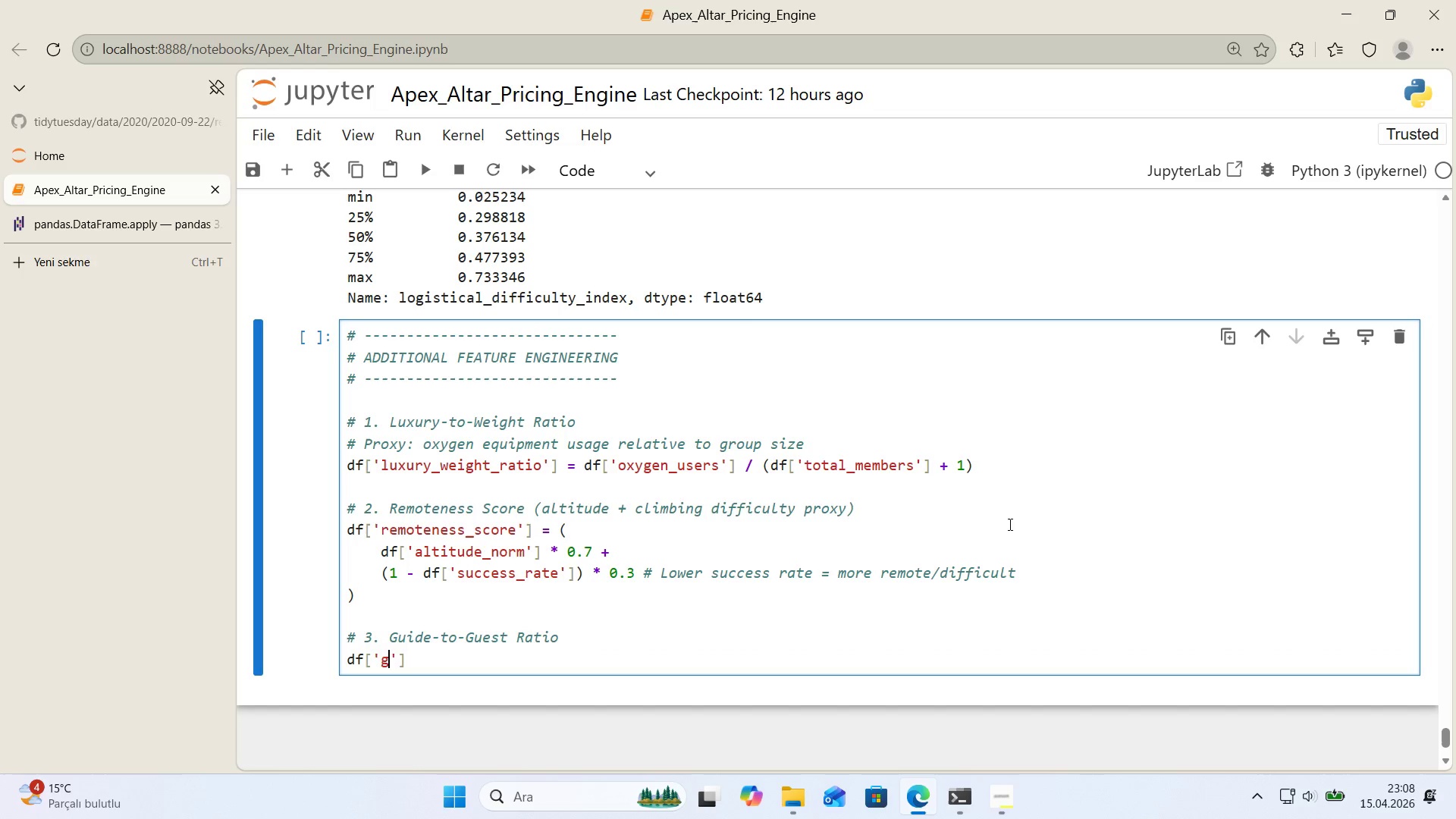 
type(gu'de_guest_rat'o)
 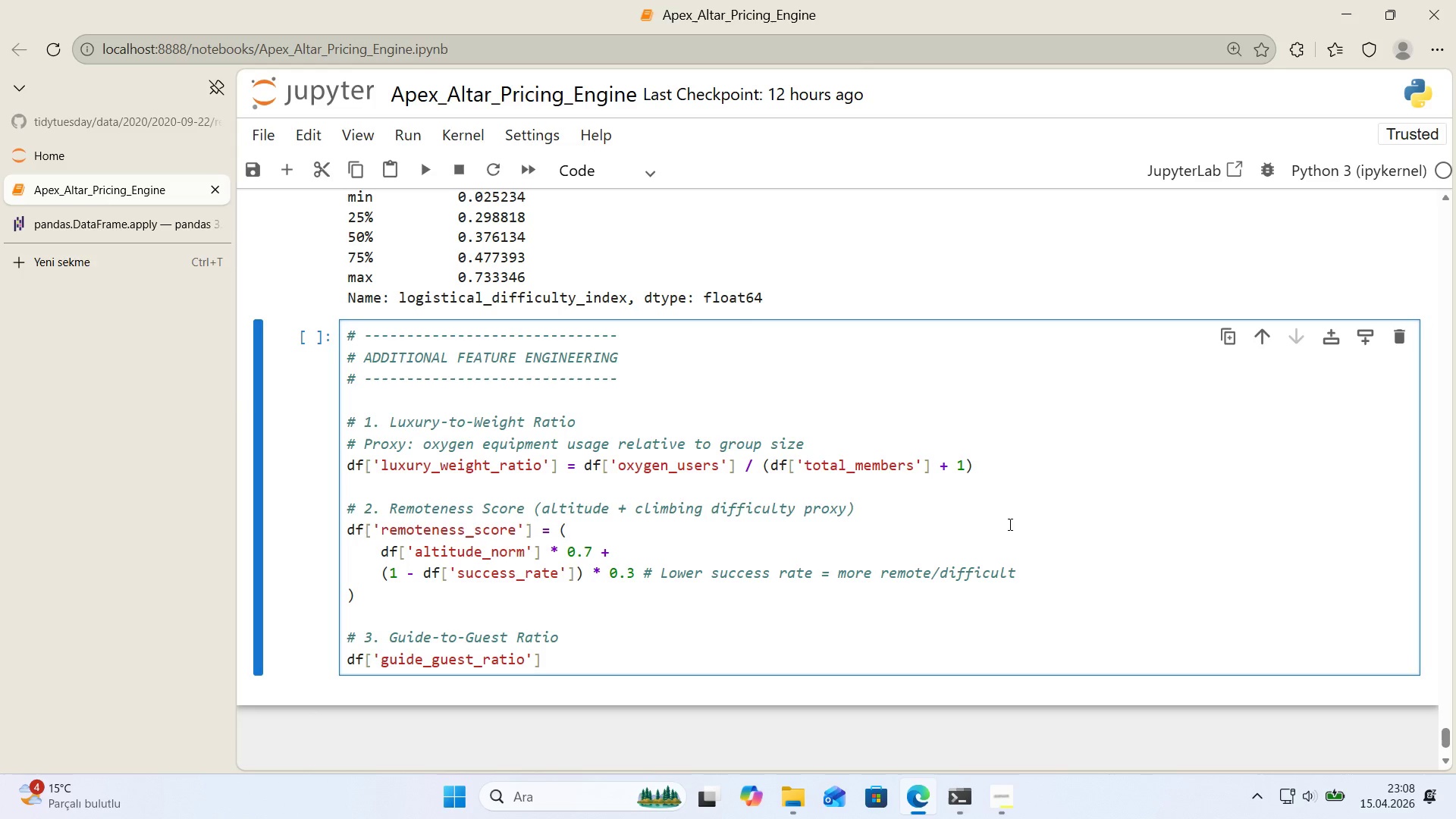 
key(ArrowRight)
 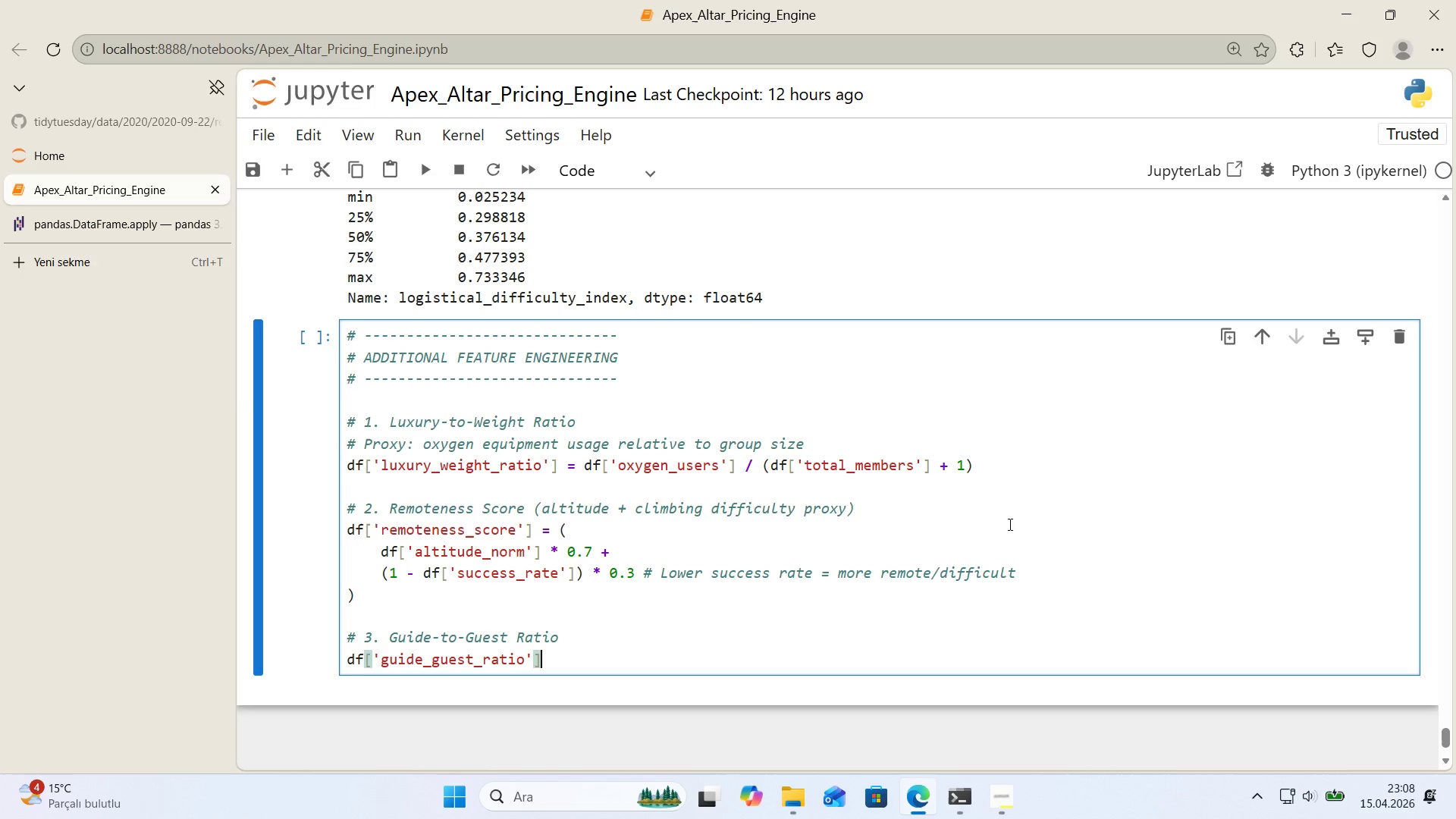 
key(ArrowRight)
 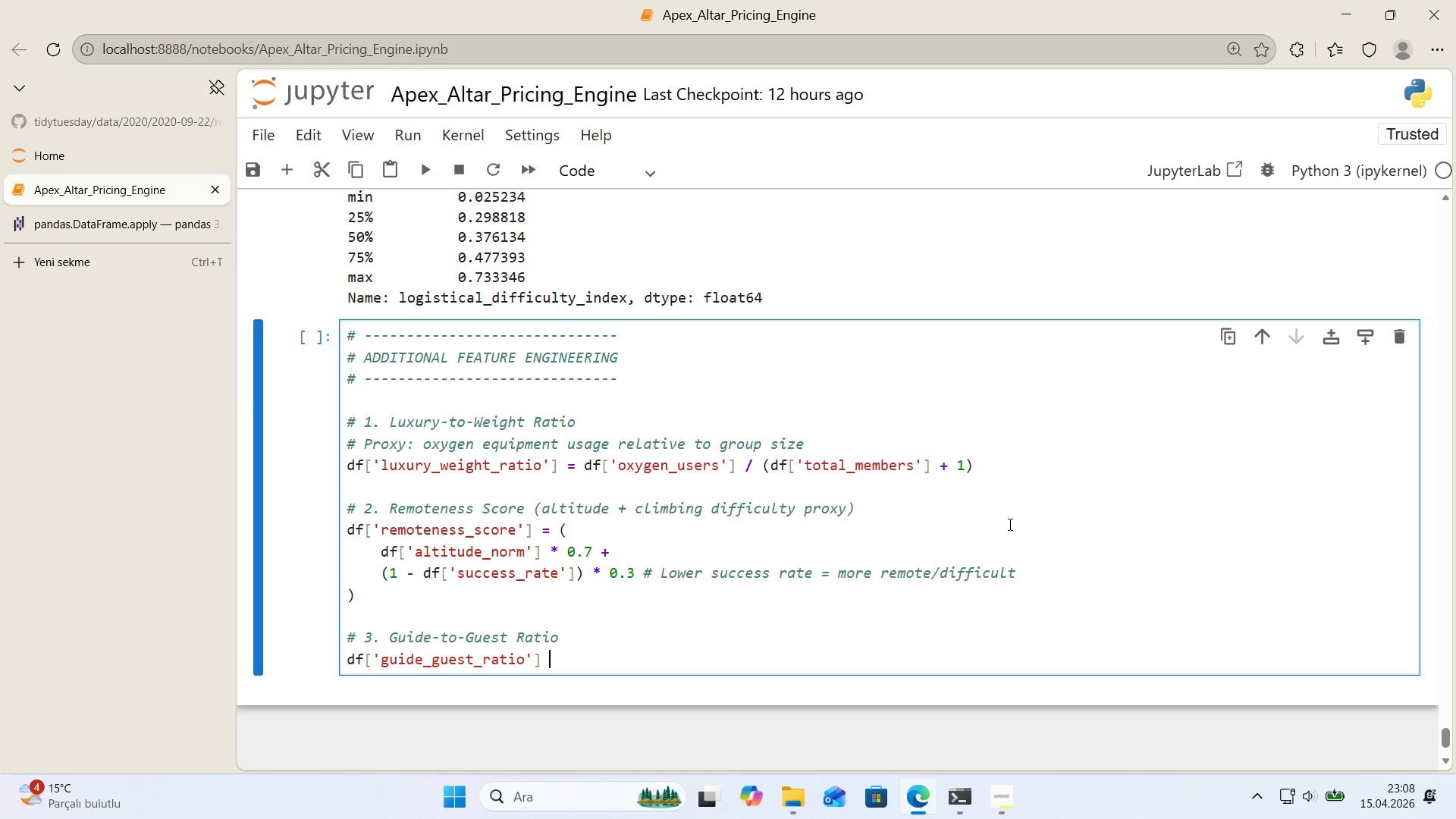 
type( ) df)
 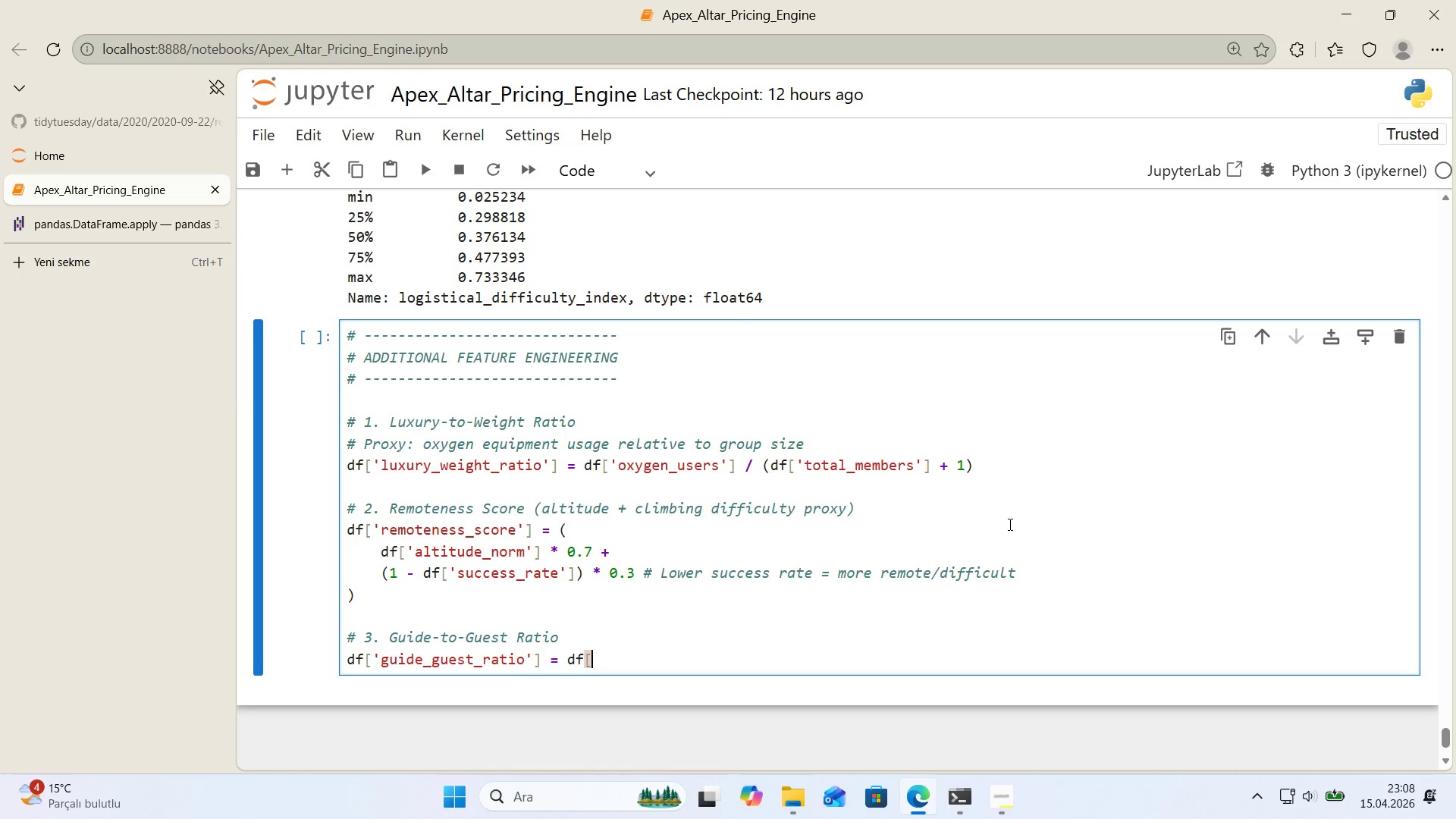 
key(Alt+Control+8)
 